 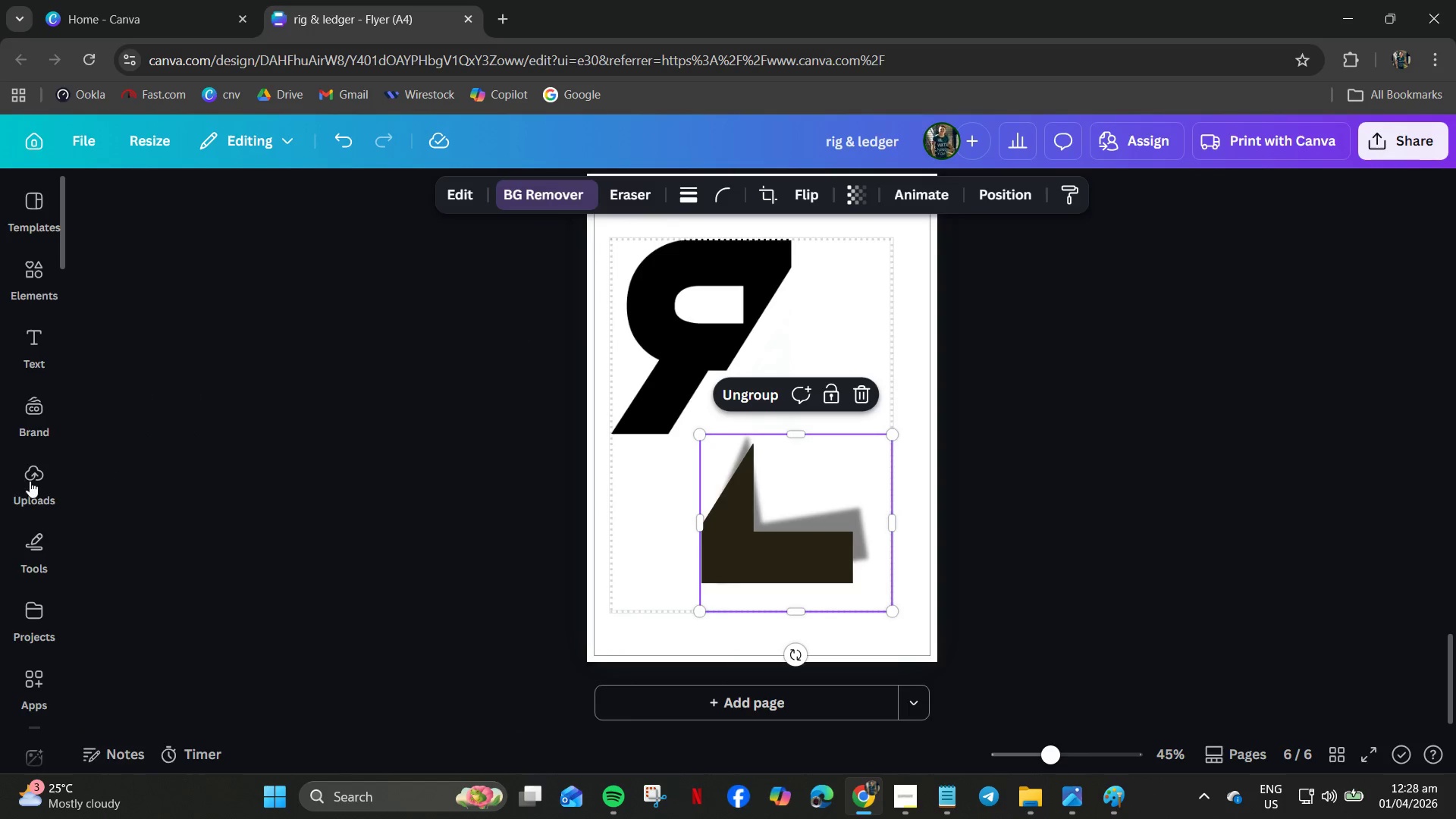 
left_click([33, 541])
 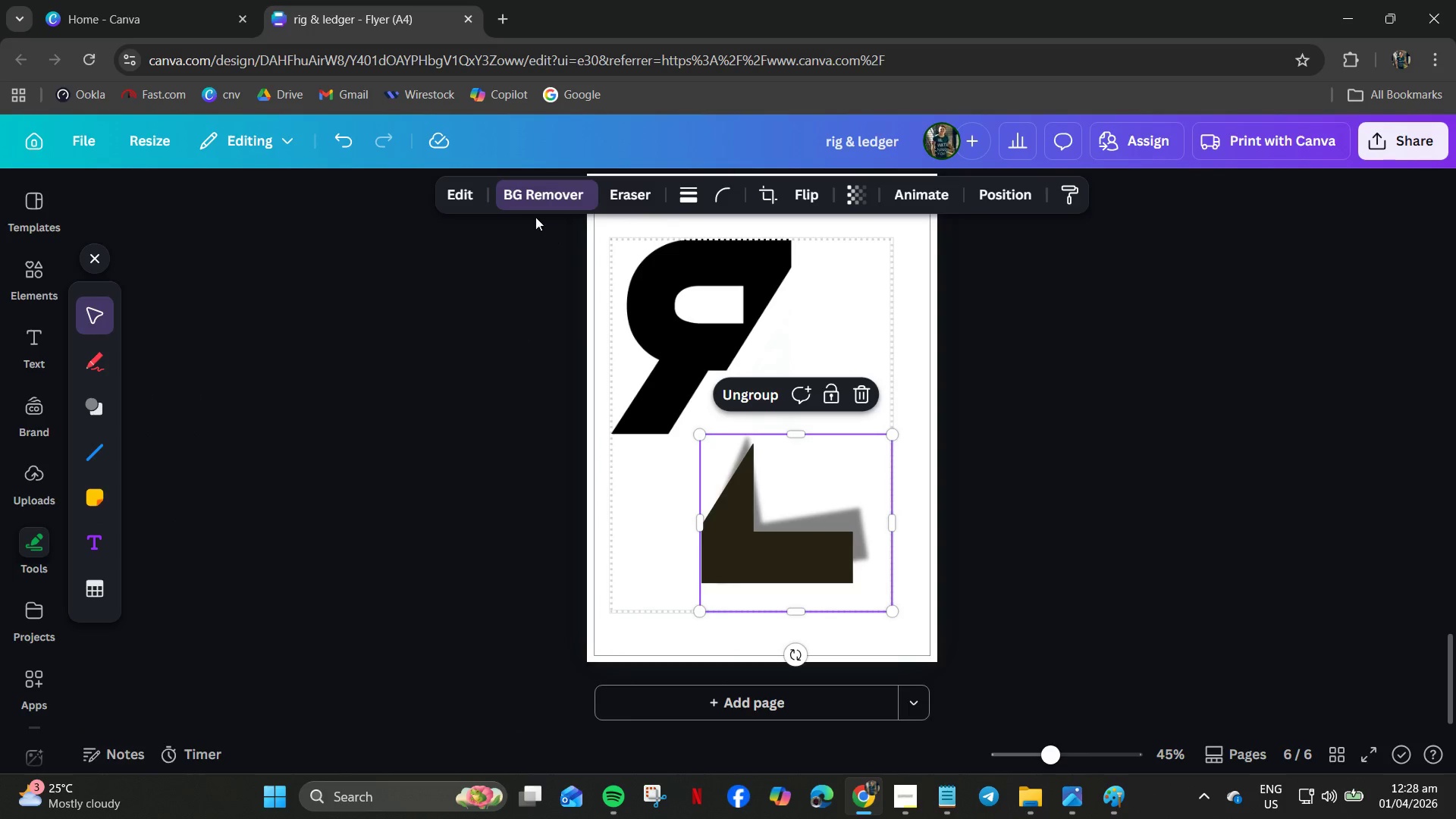 
left_click([530, 206])
 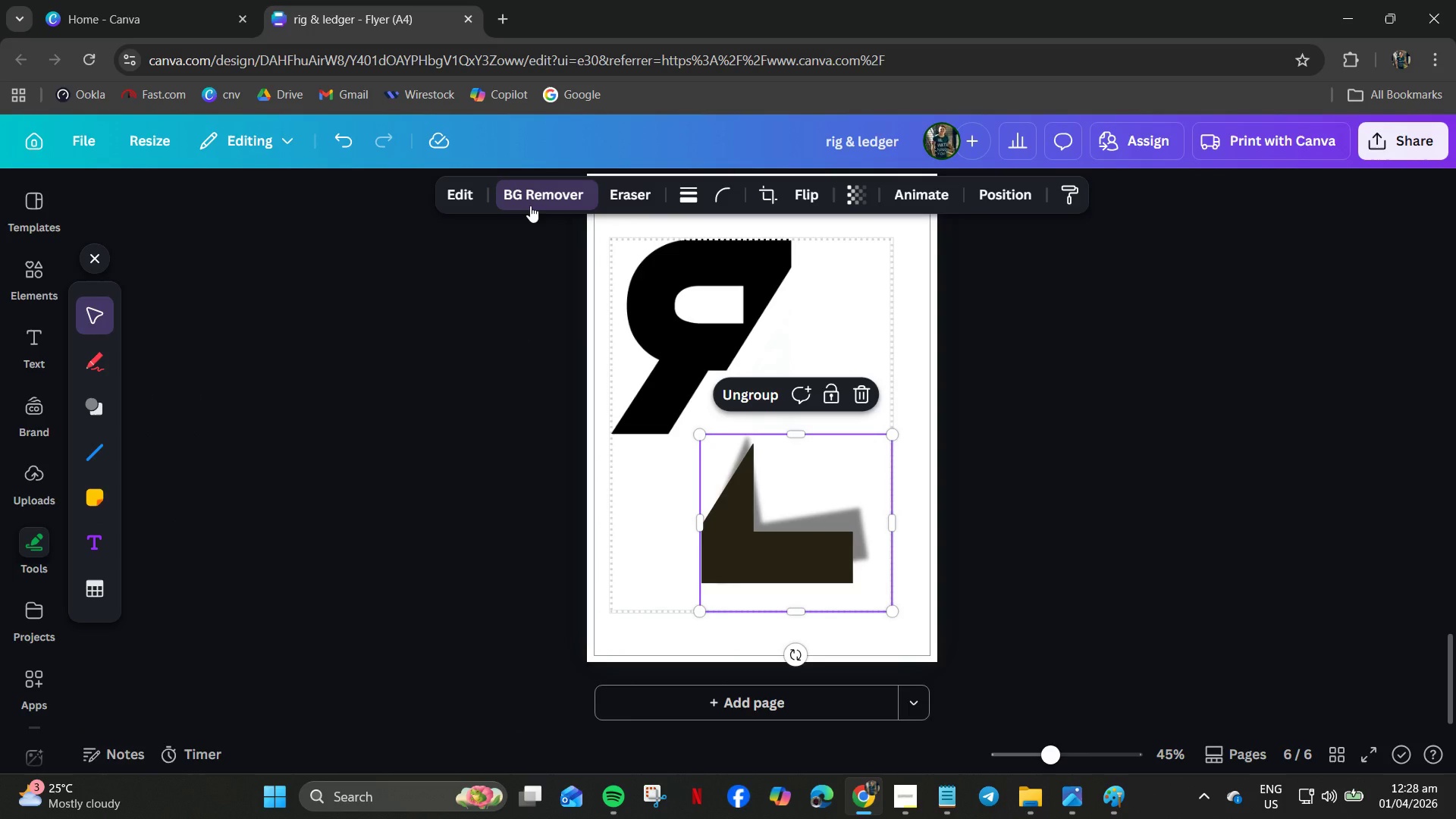 
left_click_drag(start_coordinate=[483, 336], to_coordinate=[483, 275])
 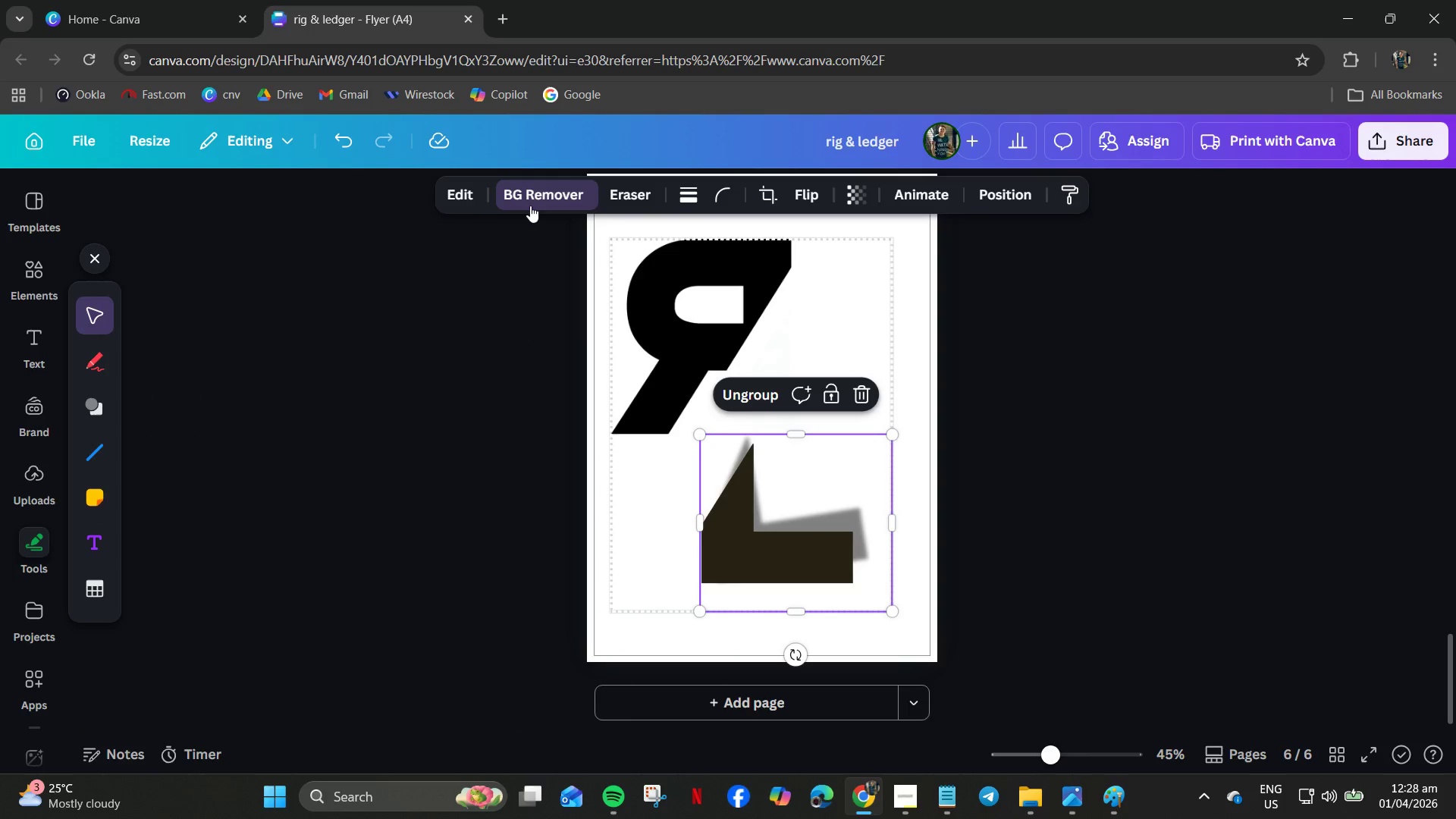 
double_click([466, 192])
 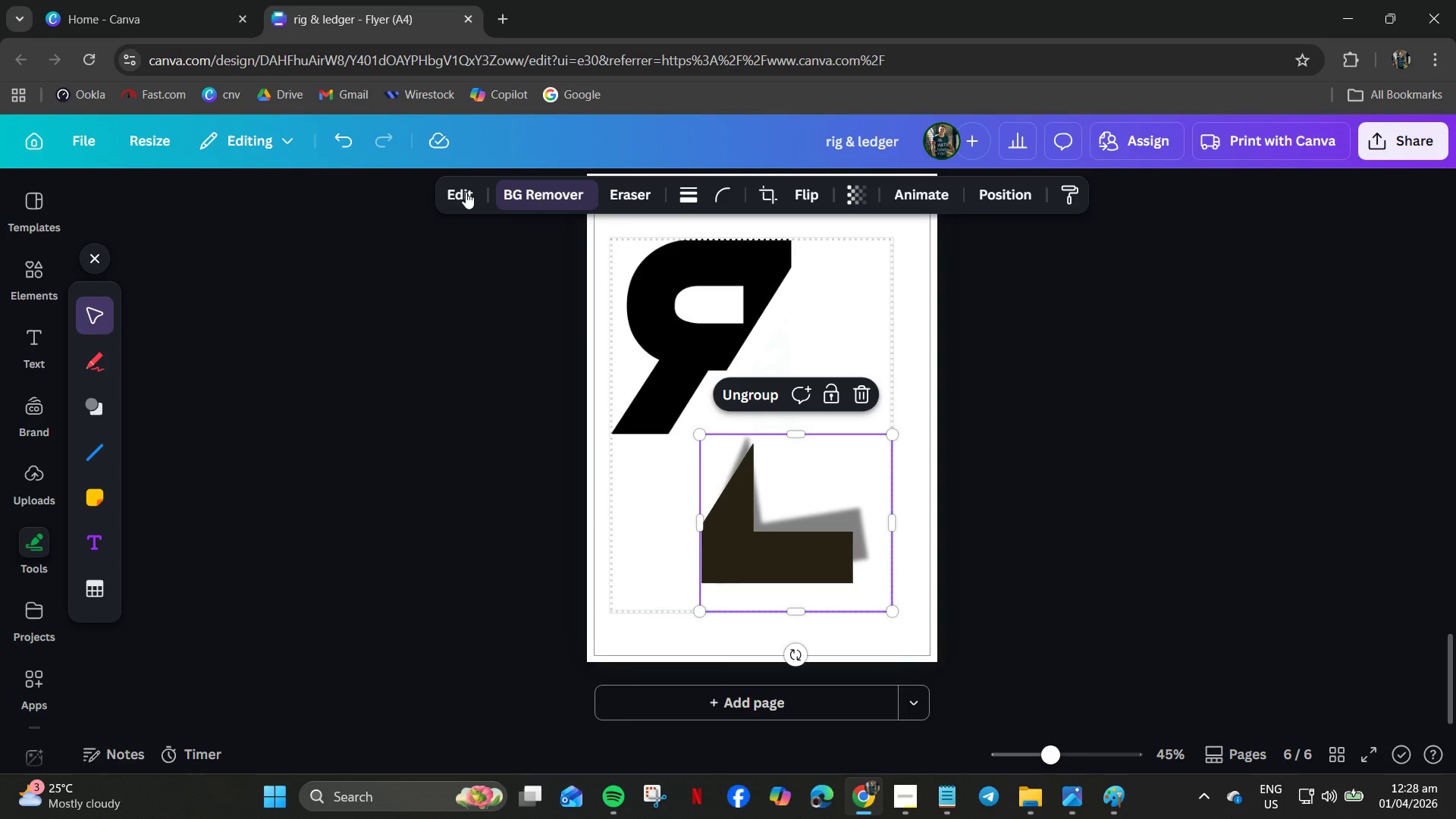 
left_click([461, 195])
 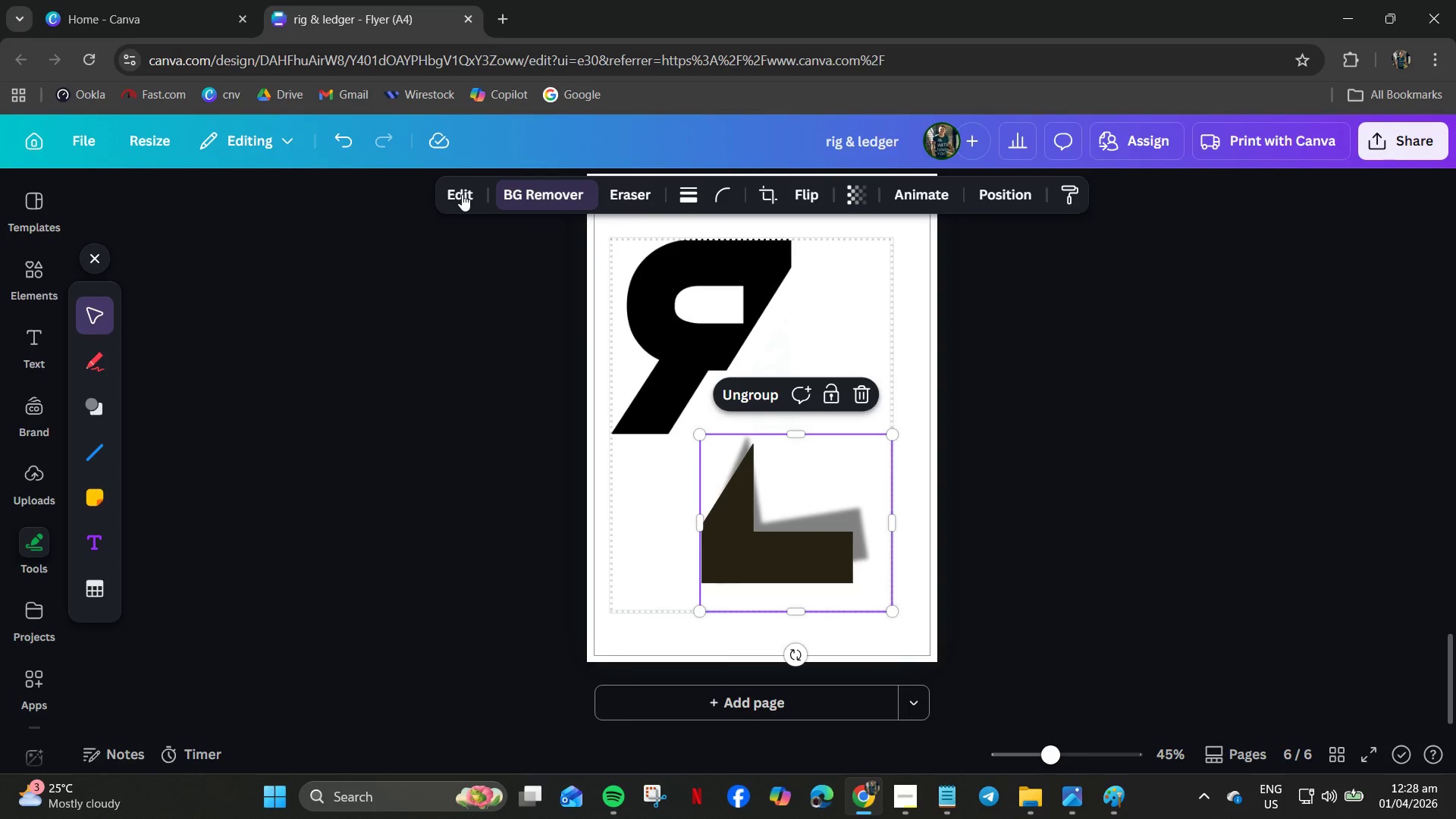 
left_click([502, 661])
 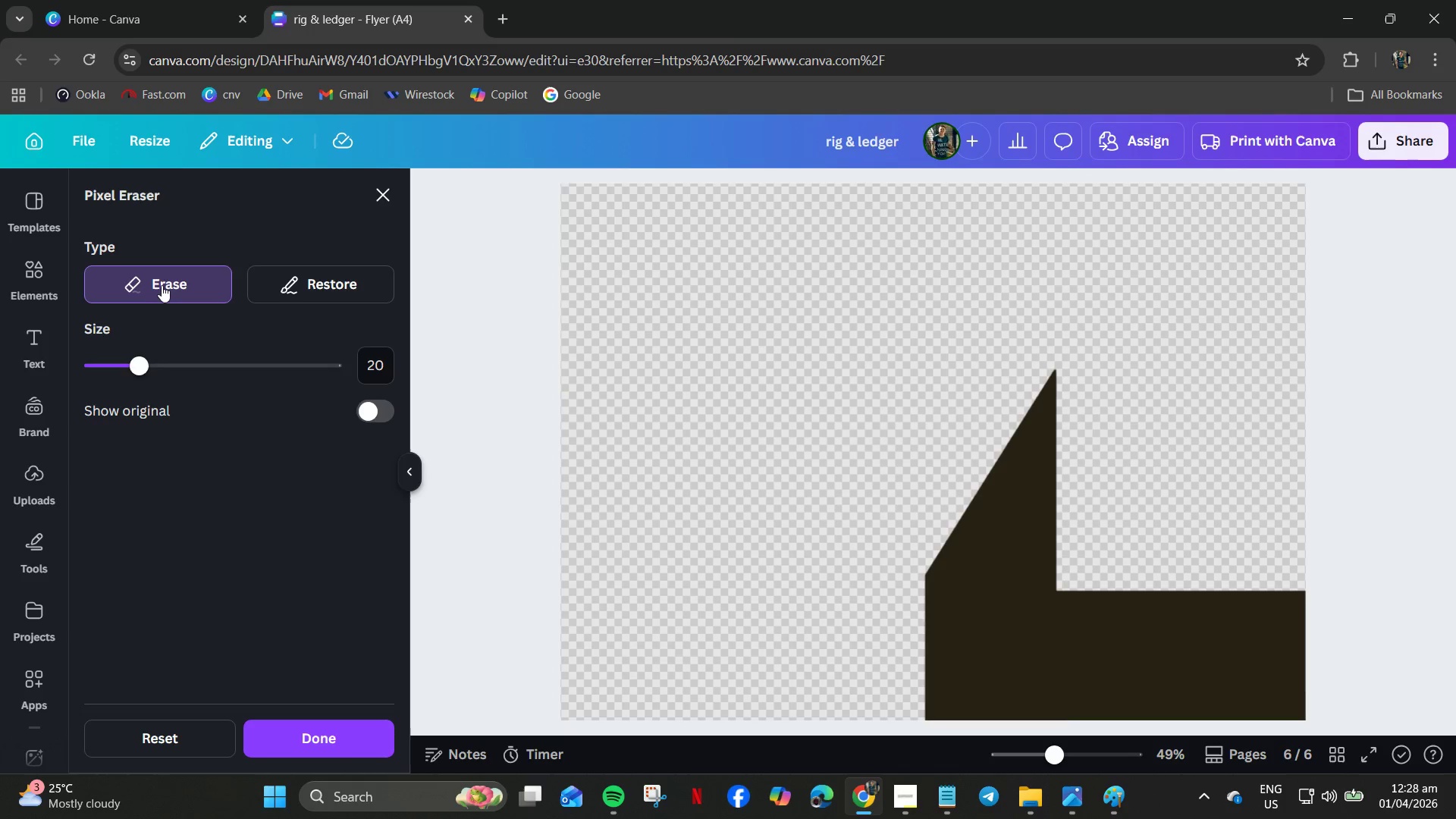 
wait(10.91)
 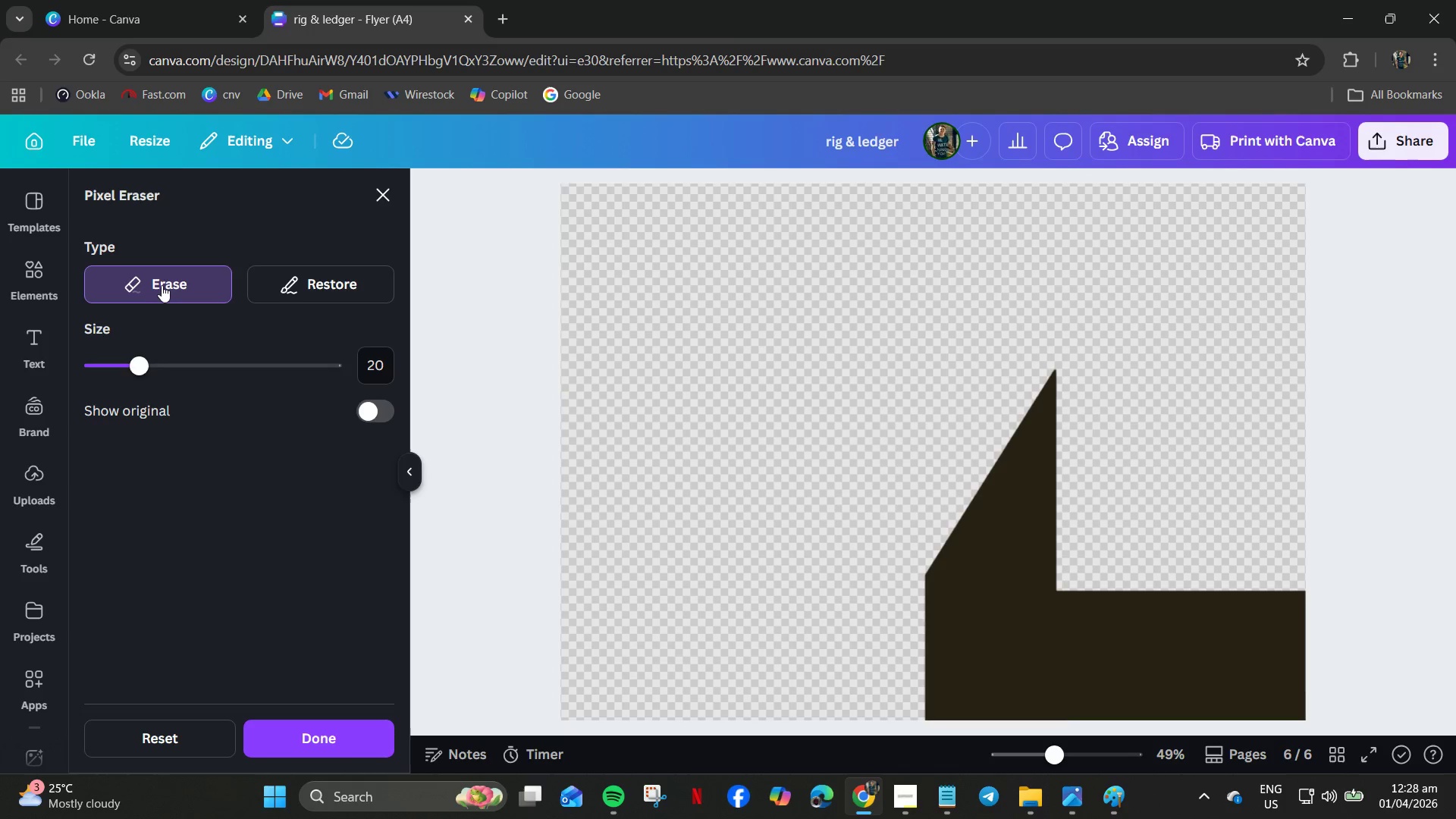 
left_click([384, 193])
 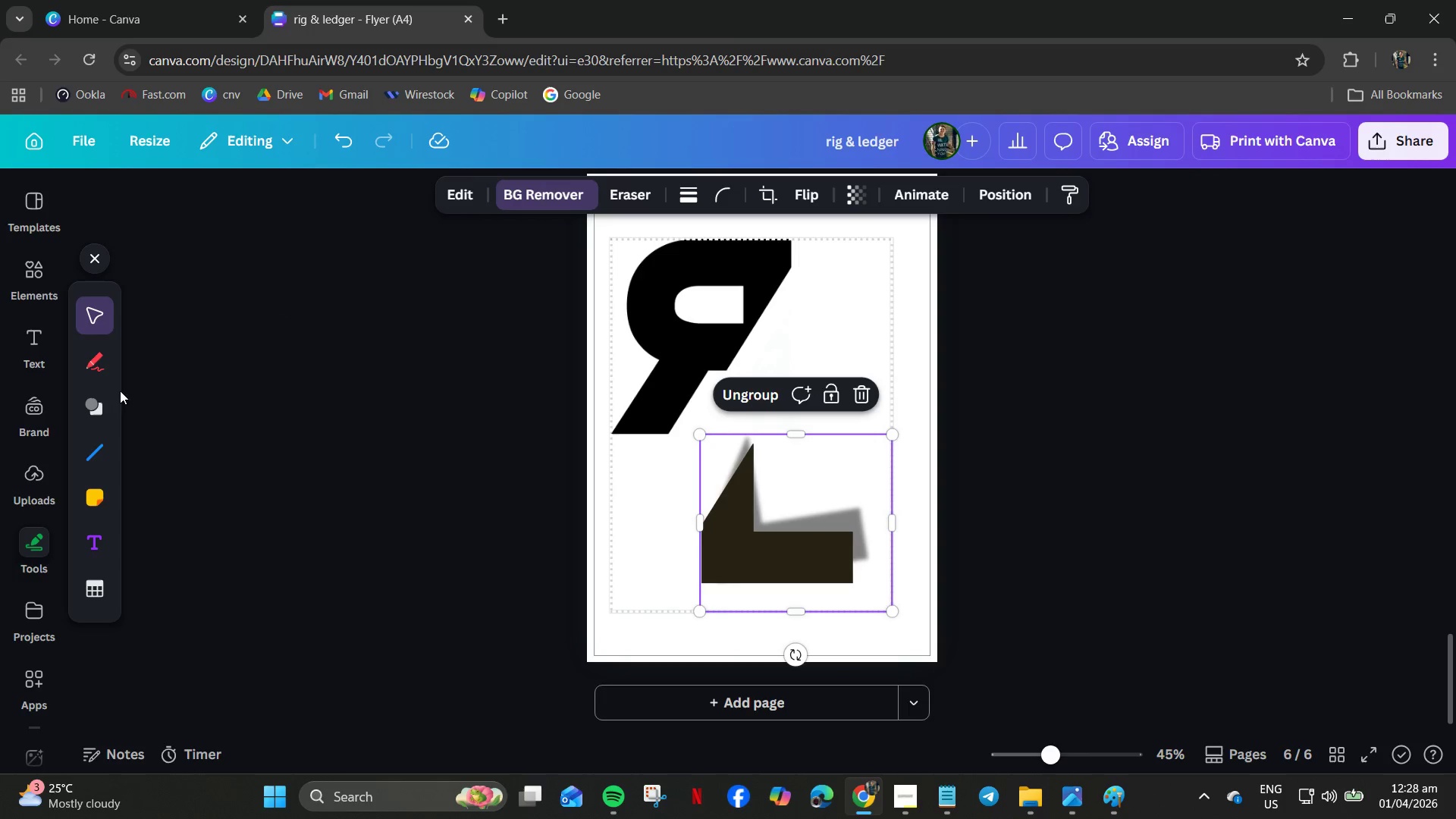 
left_click([462, 190])
 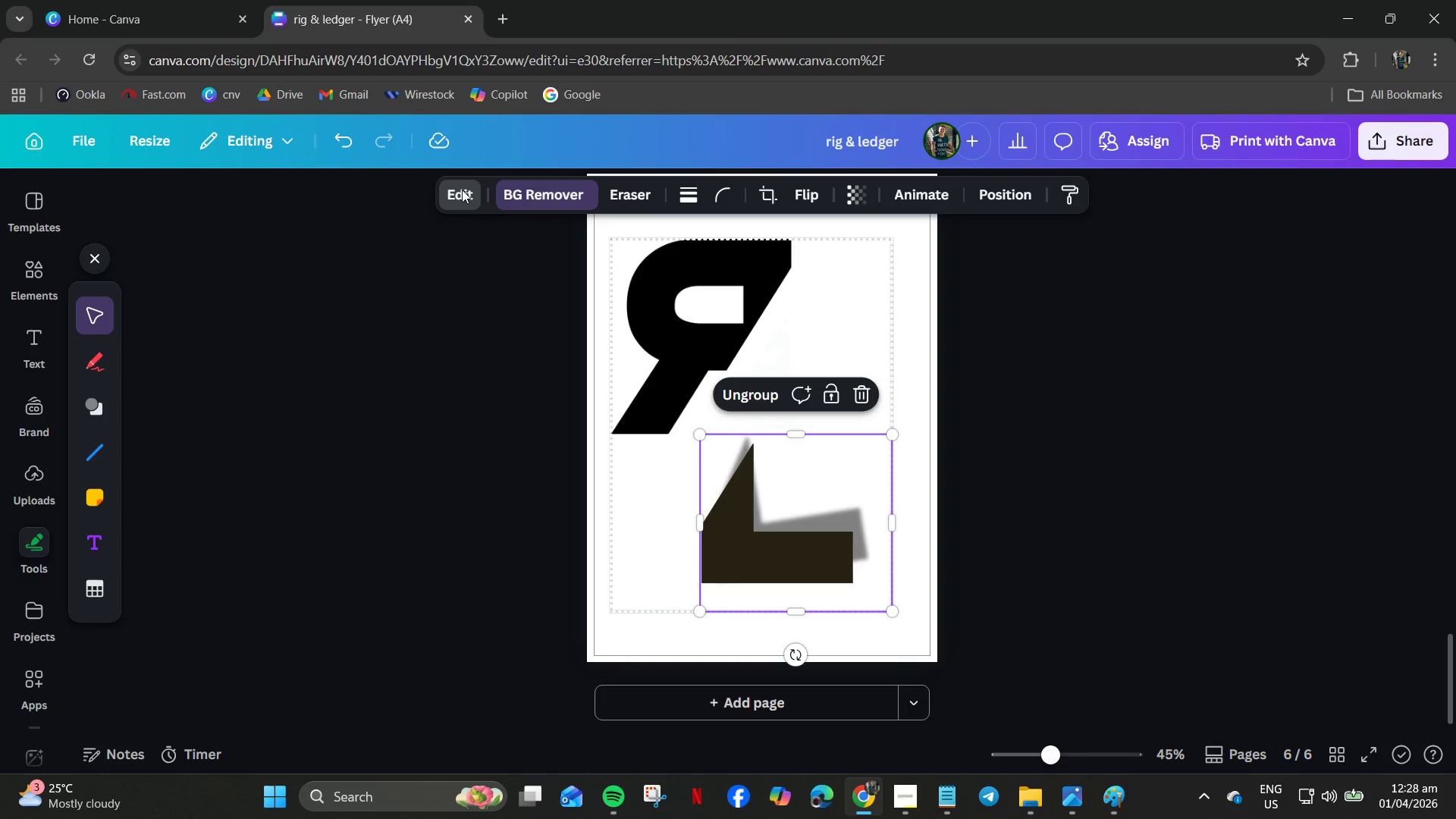 
left_click([458, 196])
 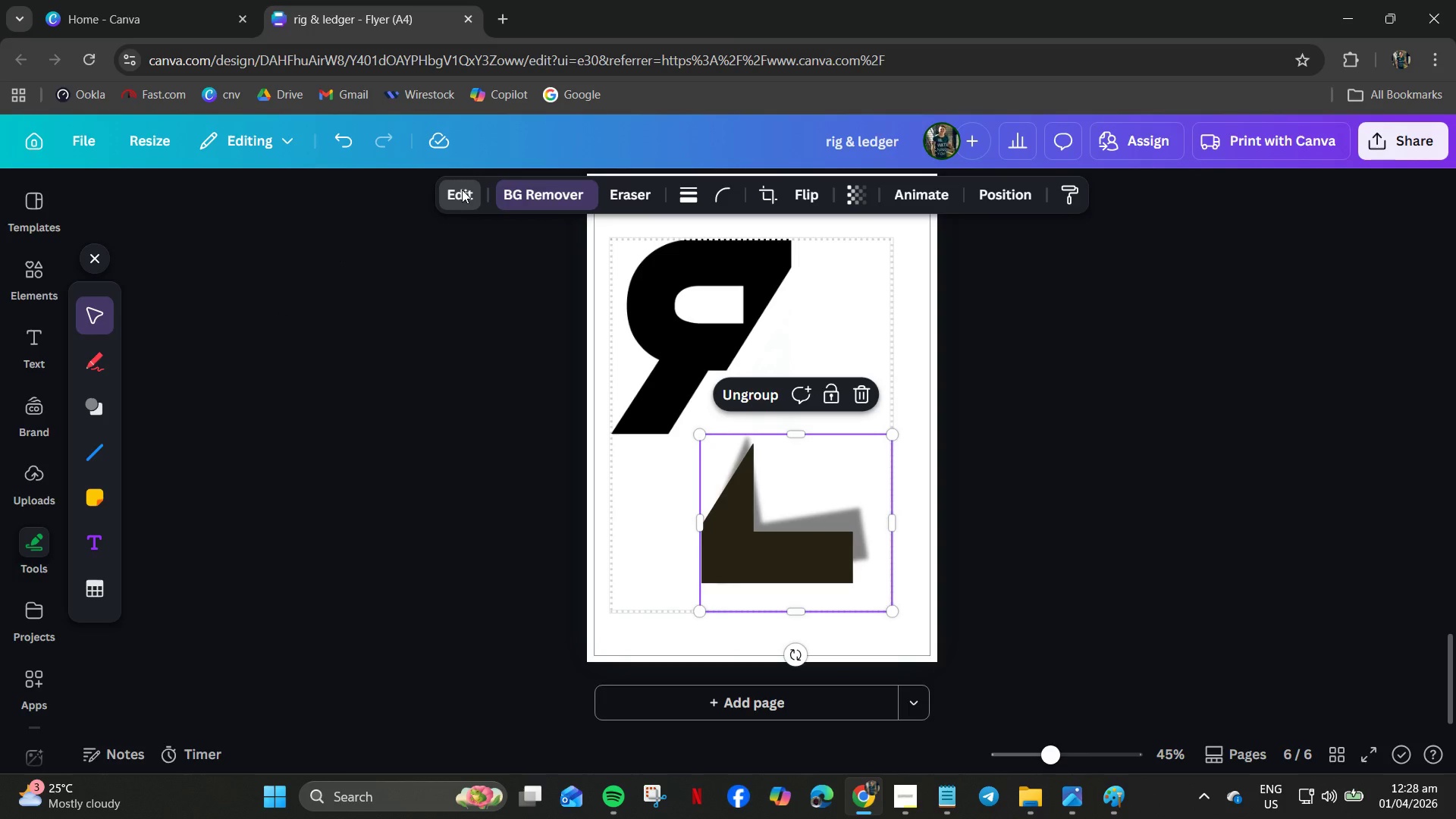 
double_click([97, 404])
 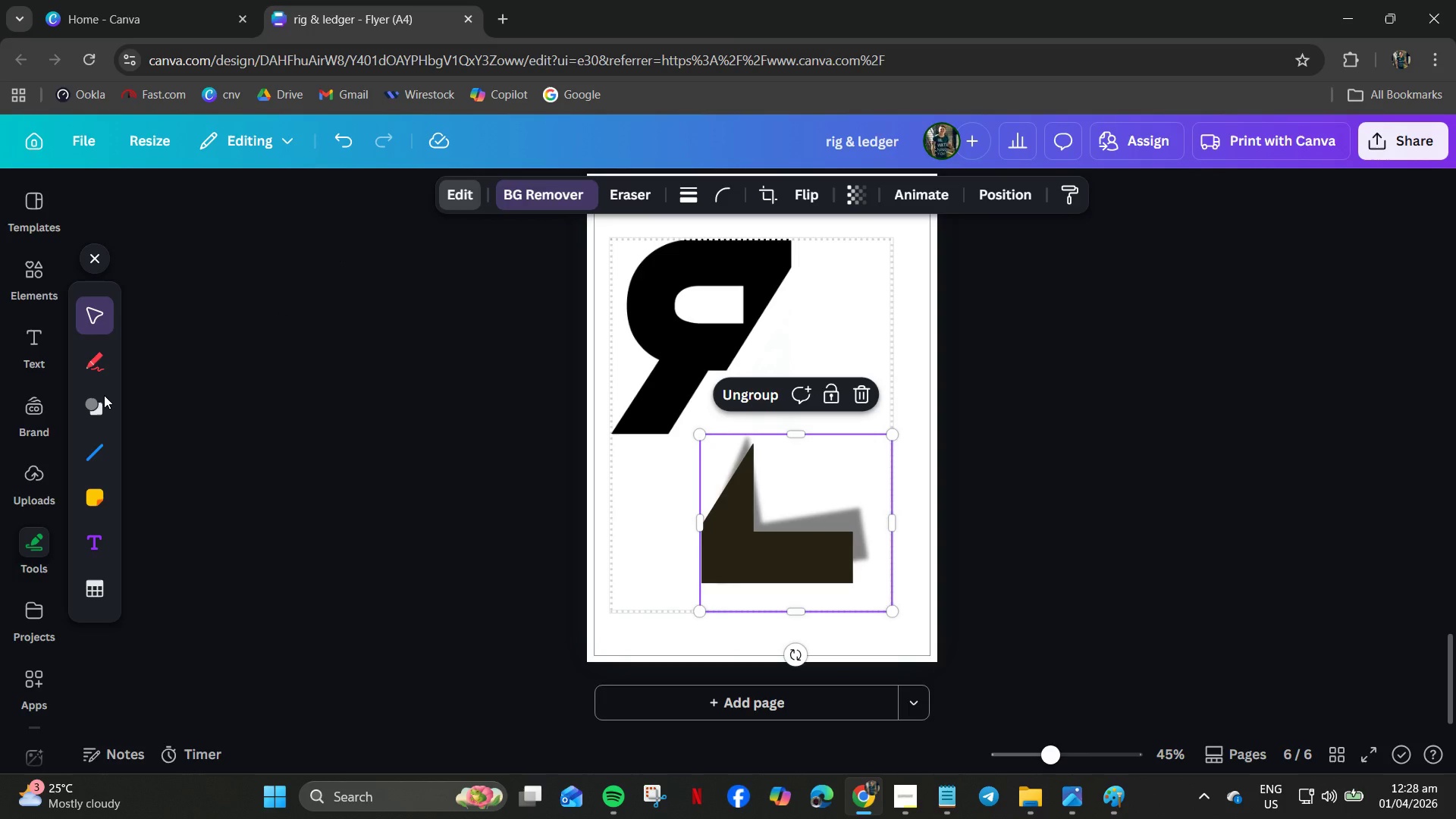 
left_click([97, 404])
 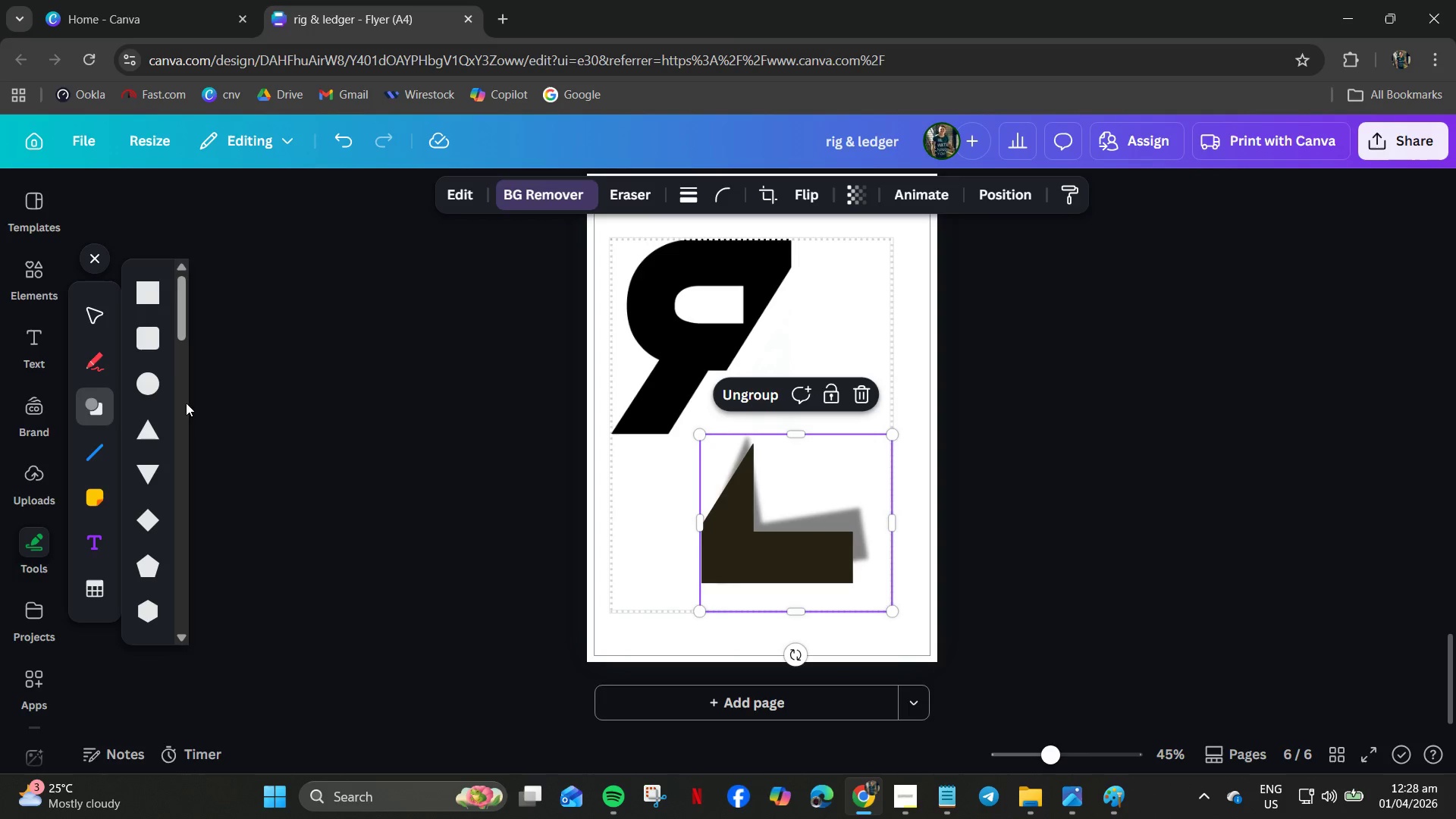 
left_click([141, 431])
 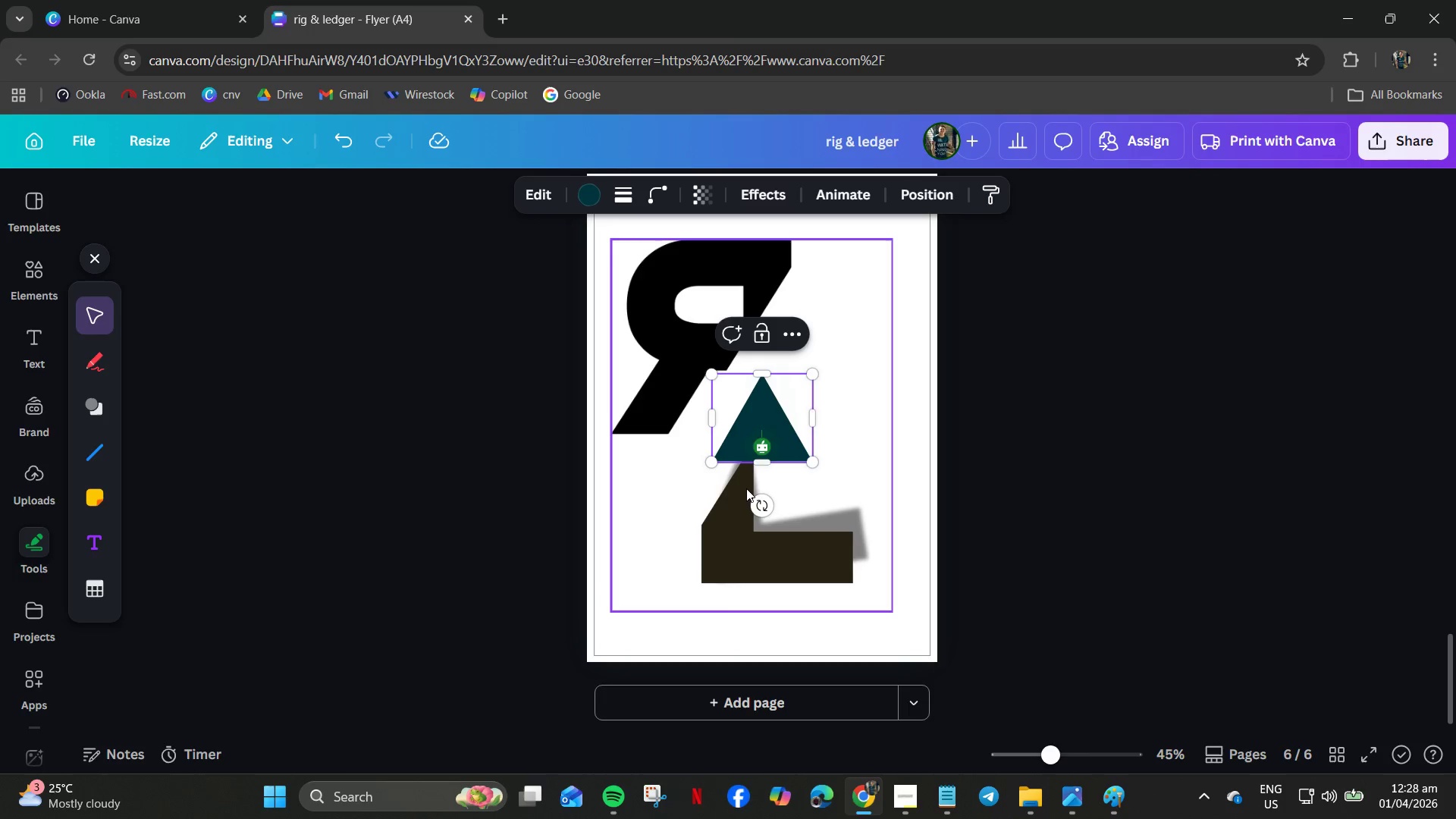 
hold_key(key=ControlLeft, duration=0.86)
scroll: coordinate [743, 496], scroll_direction: up, amount: 4.0
 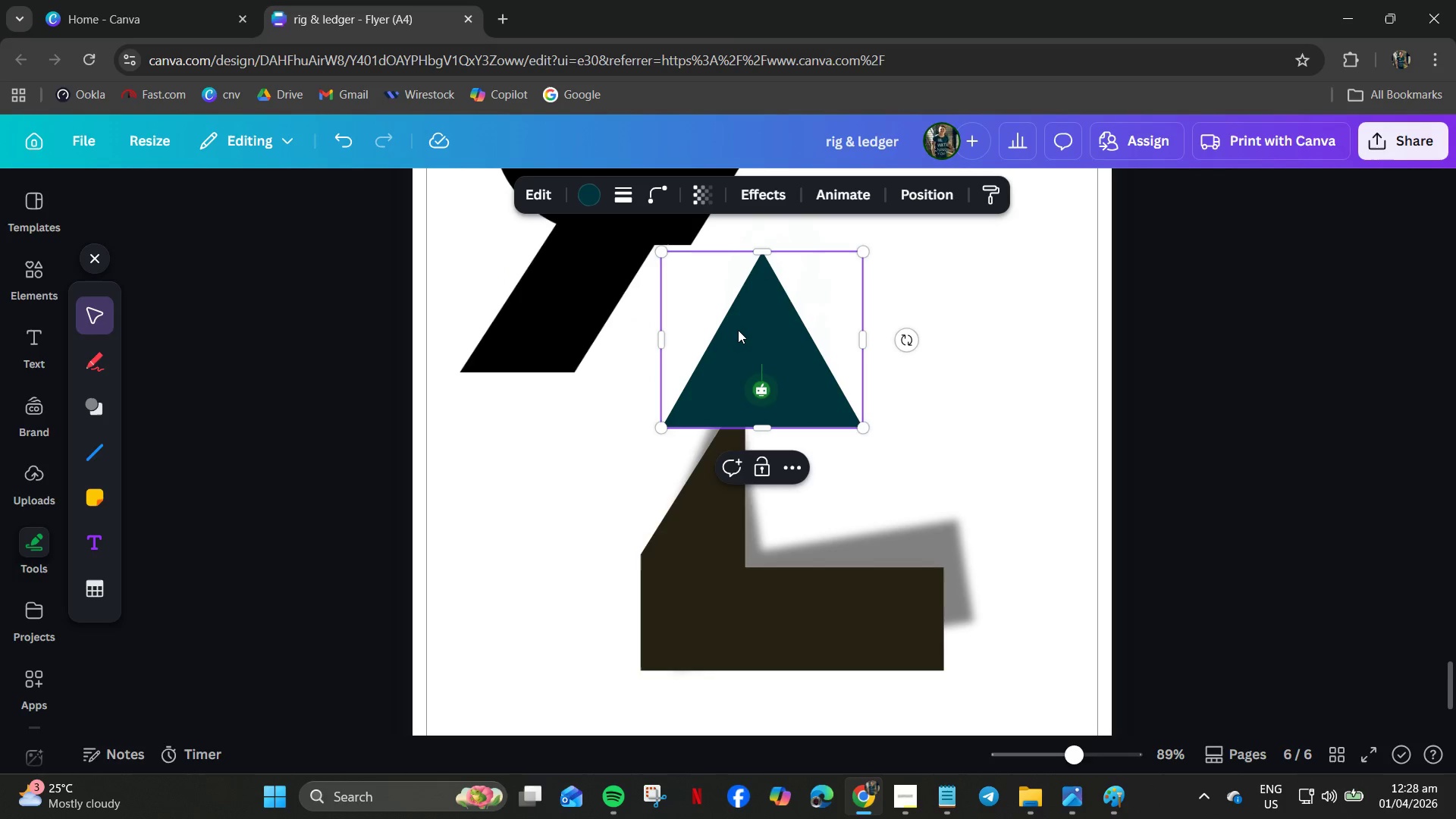 
left_click_drag(start_coordinate=[743, 334], to_coordinate=[720, 463])
 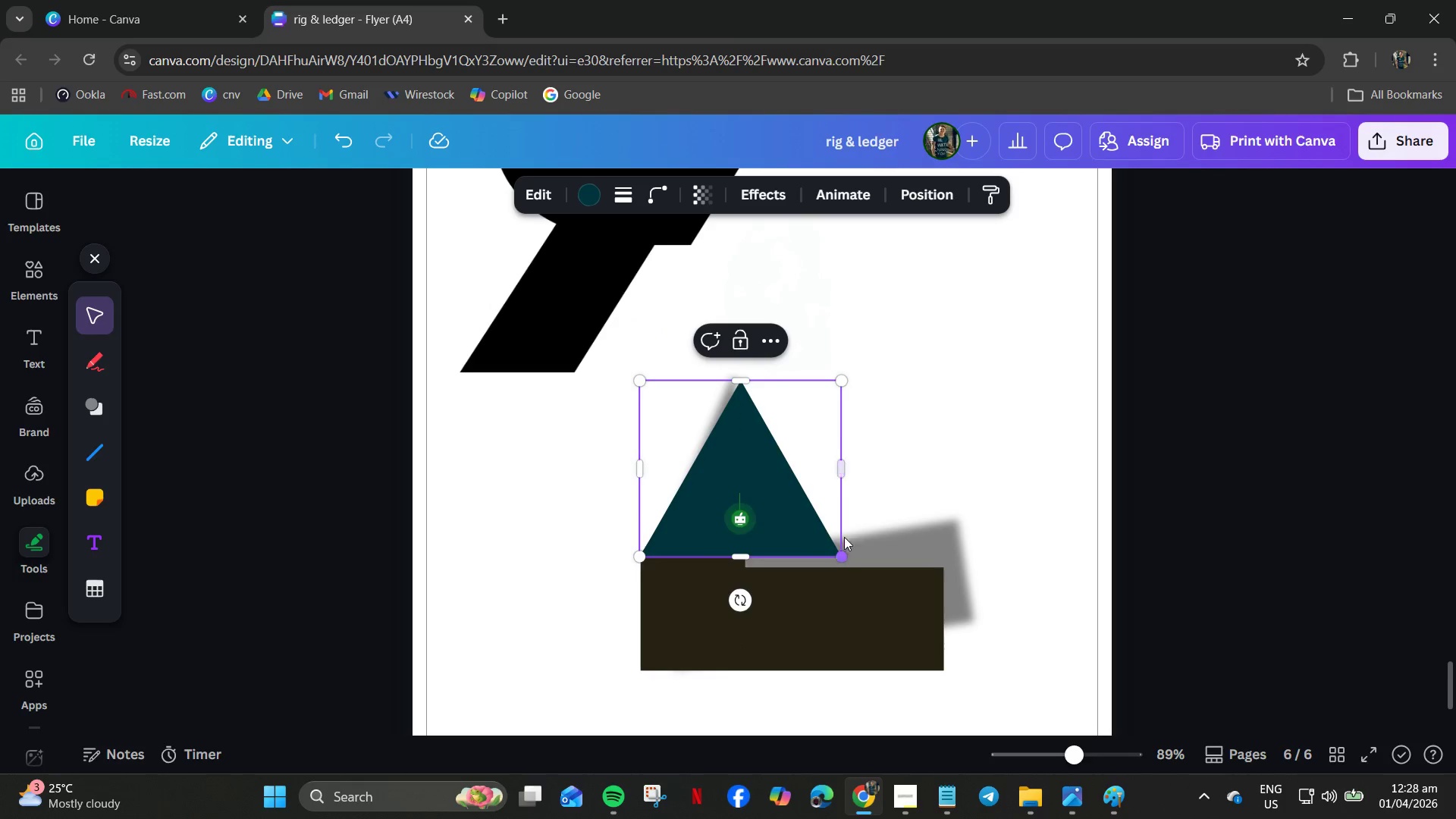 
left_click_drag(start_coordinate=[840, 475], to_coordinate=[745, 506])
 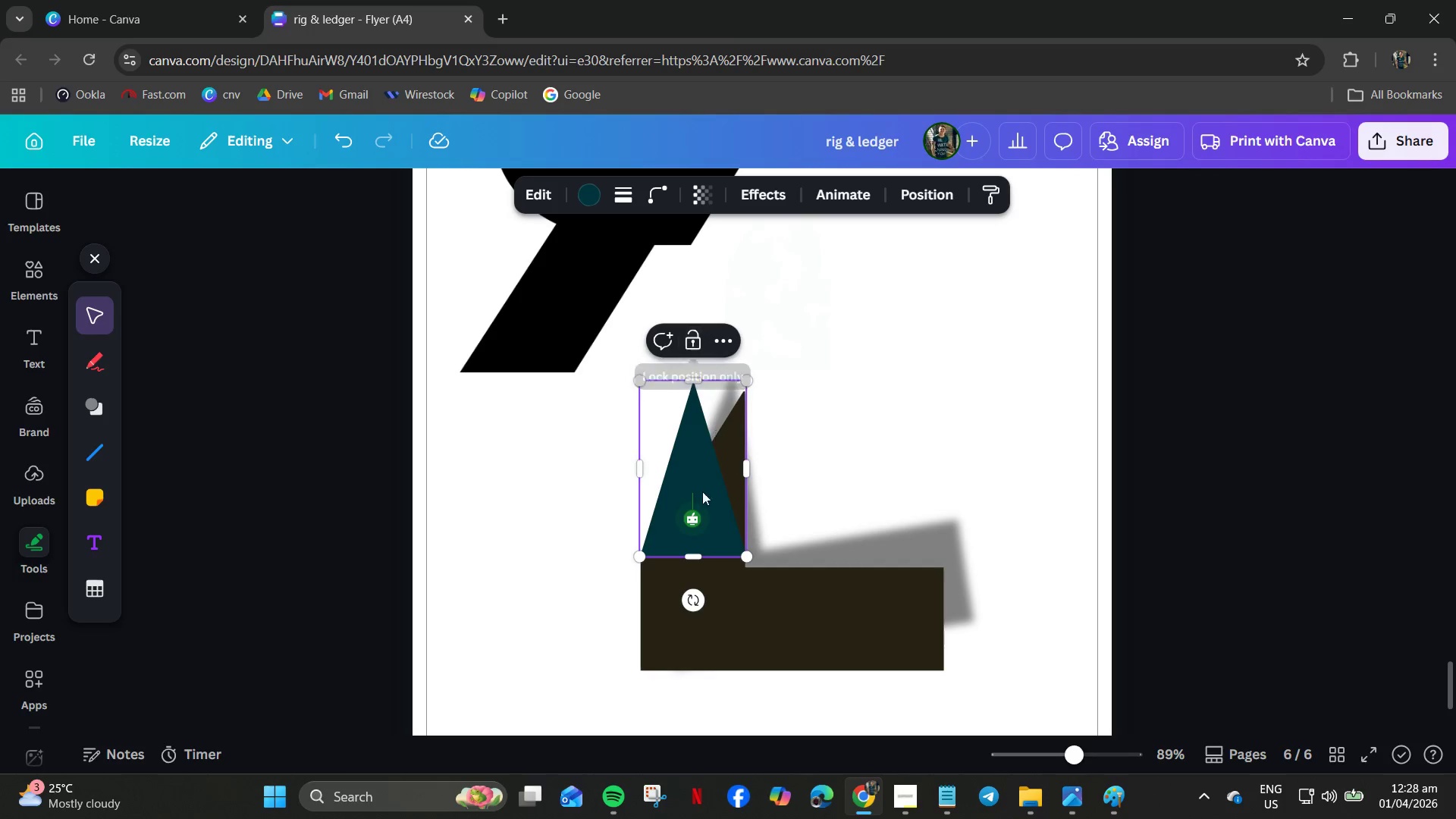 
left_click_drag(start_coordinate=[689, 604], to_coordinate=[639, 592])
 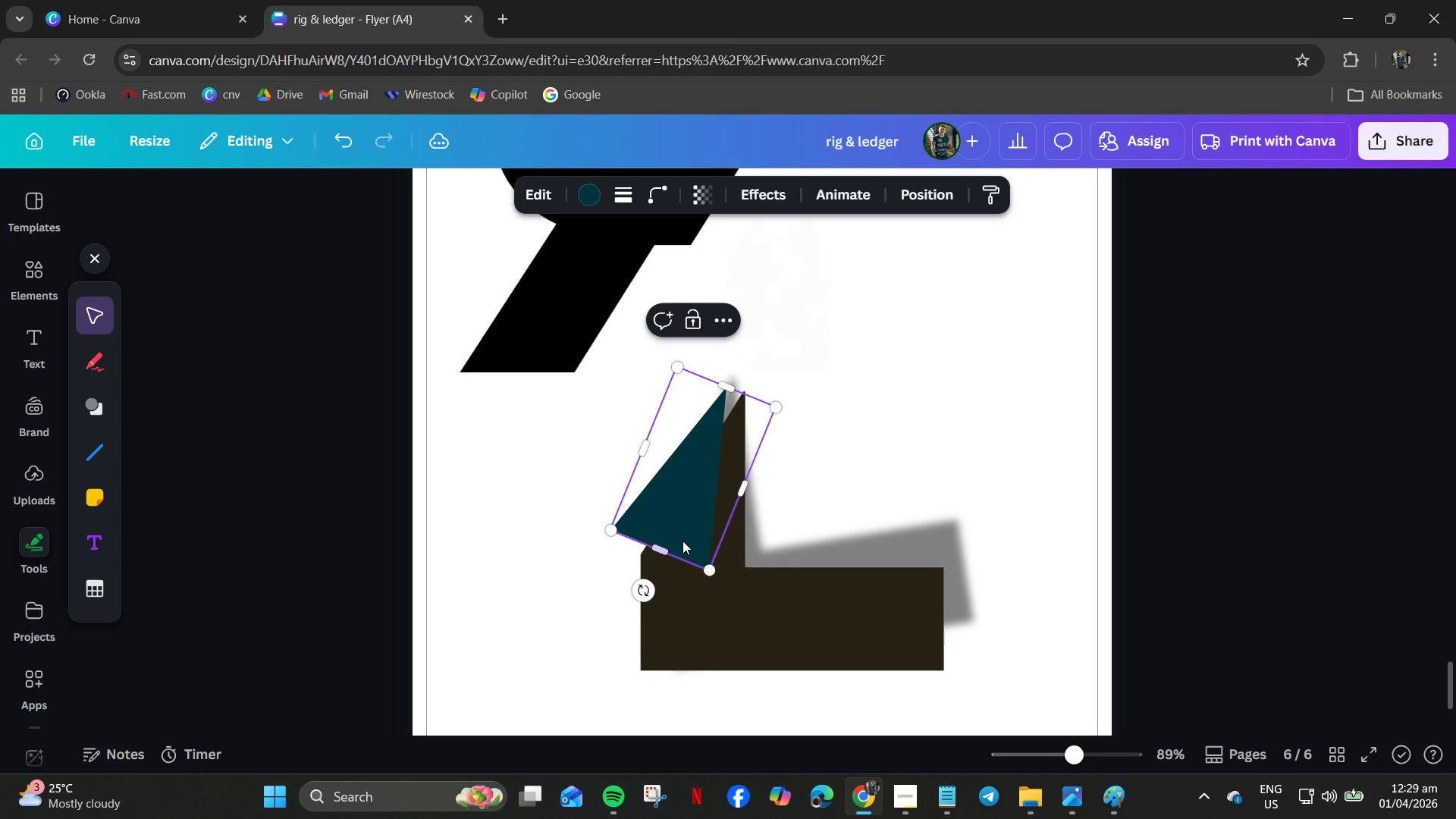 
left_click_drag(start_coordinate=[682, 541], to_coordinate=[701, 545])
 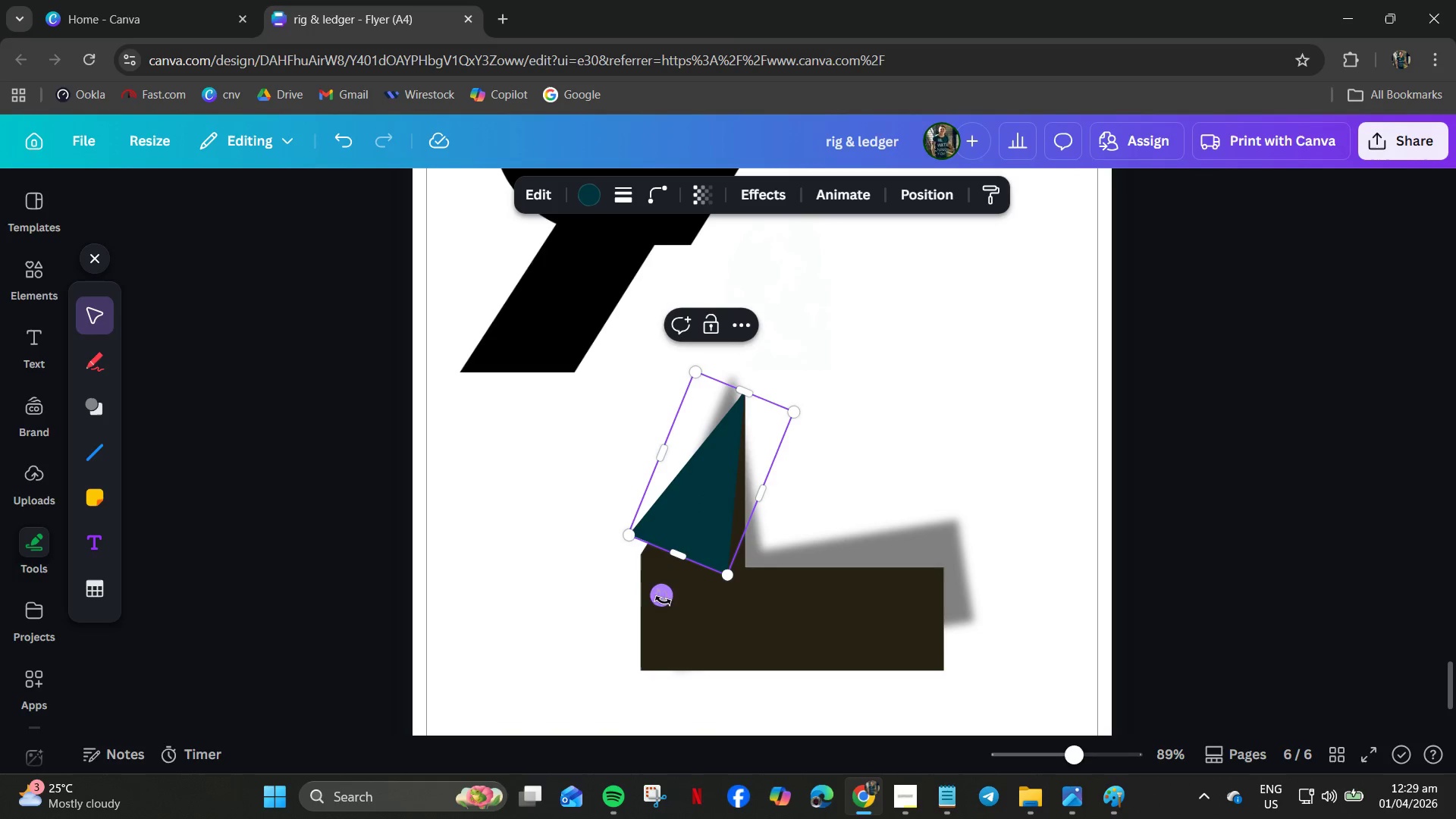 
left_click_drag(start_coordinate=[659, 602], to_coordinate=[675, 601])
 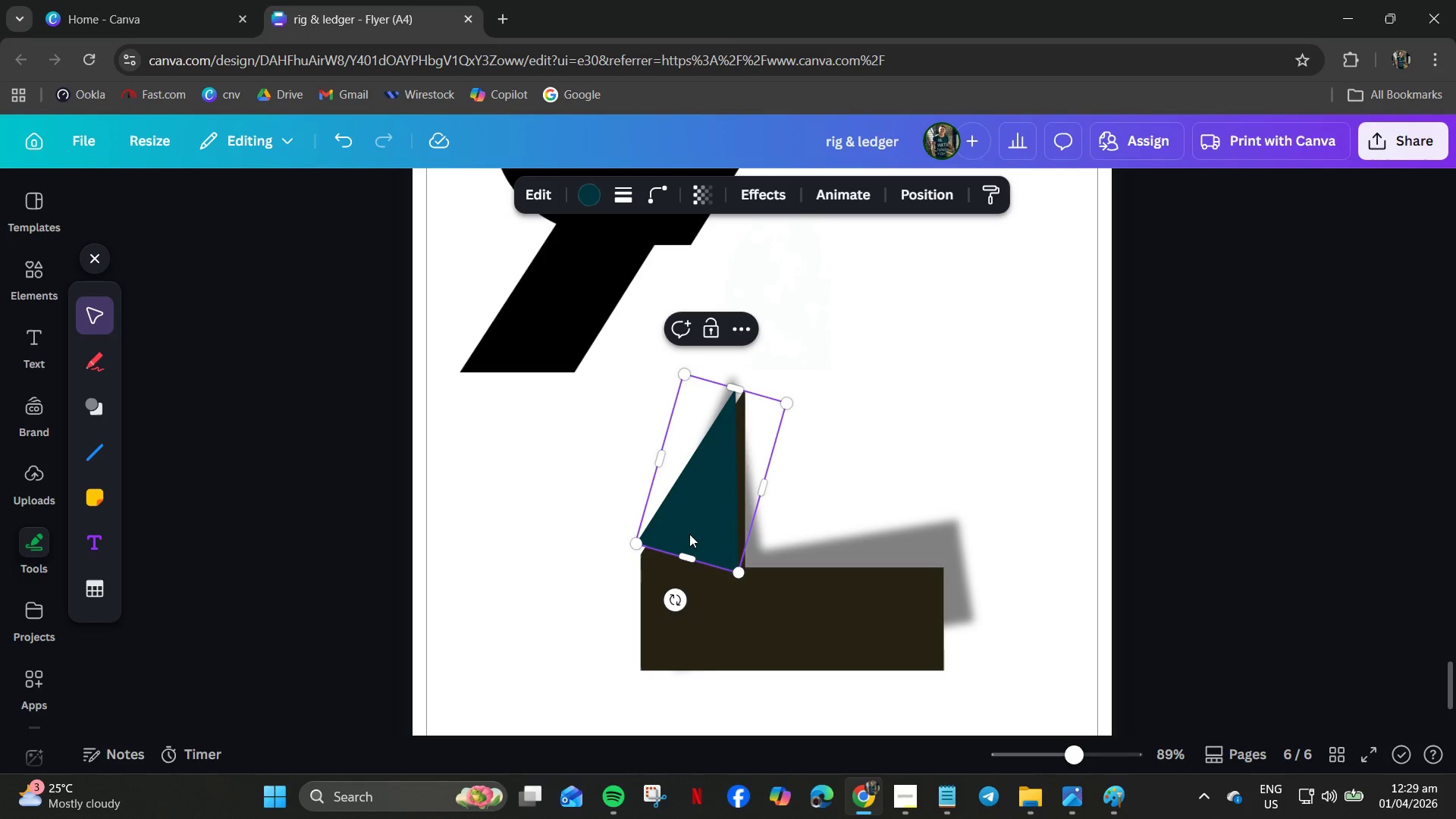 
left_click_drag(start_coordinate=[689, 534], to_coordinate=[699, 535])
 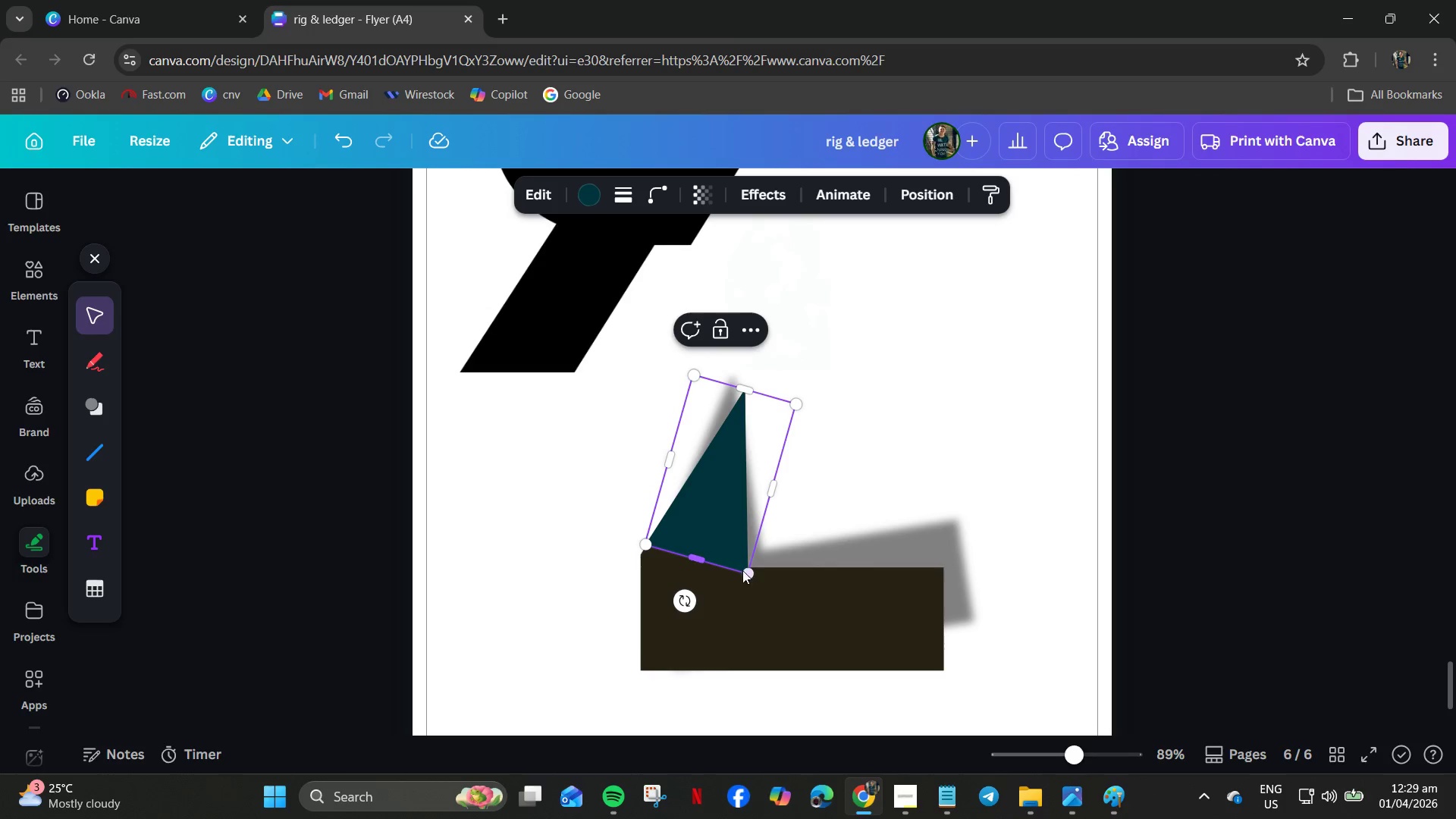 
left_click_drag(start_coordinate=[744, 573], to_coordinate=[754, 590])
 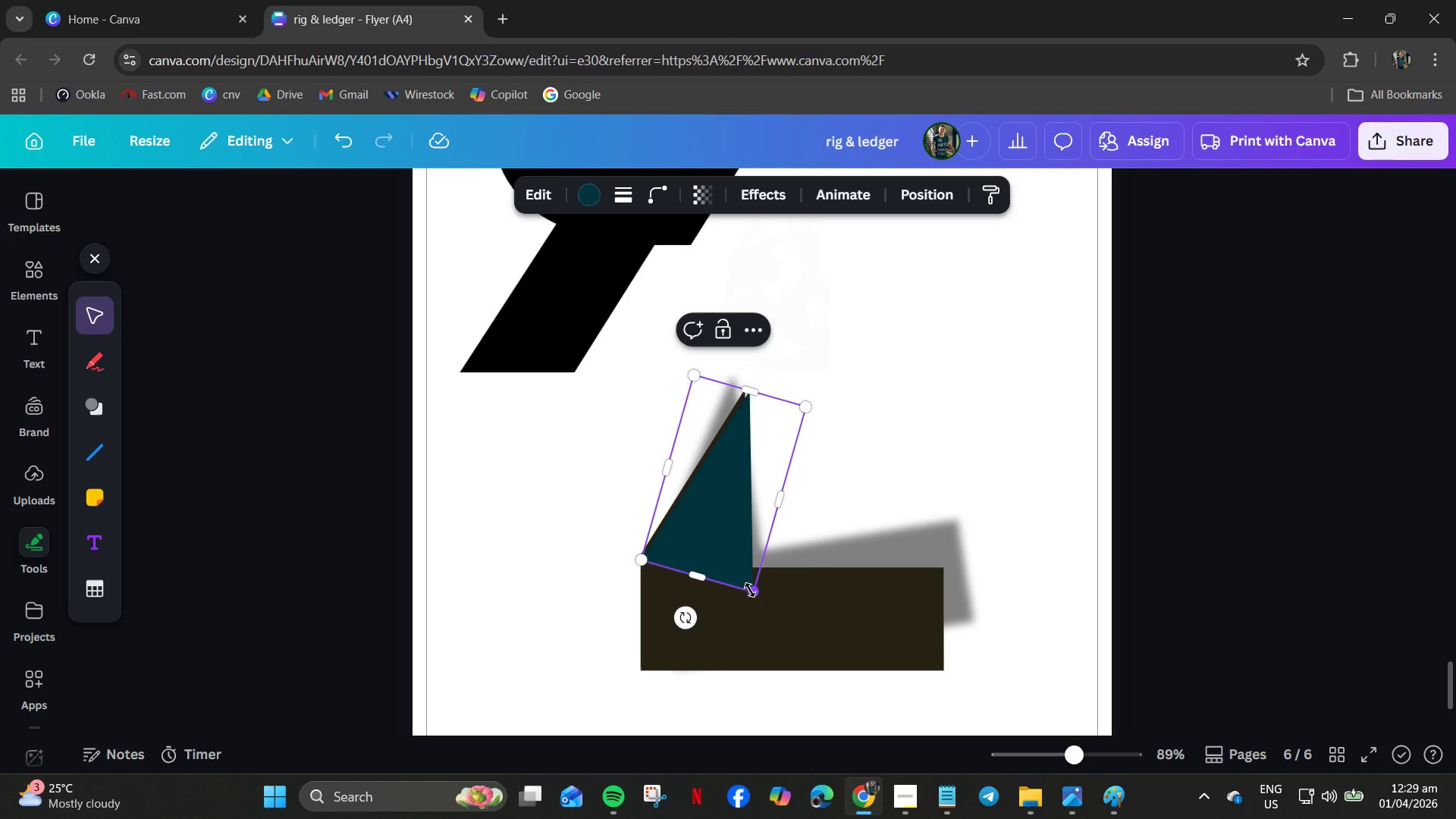 
key(ArrowLeft)
 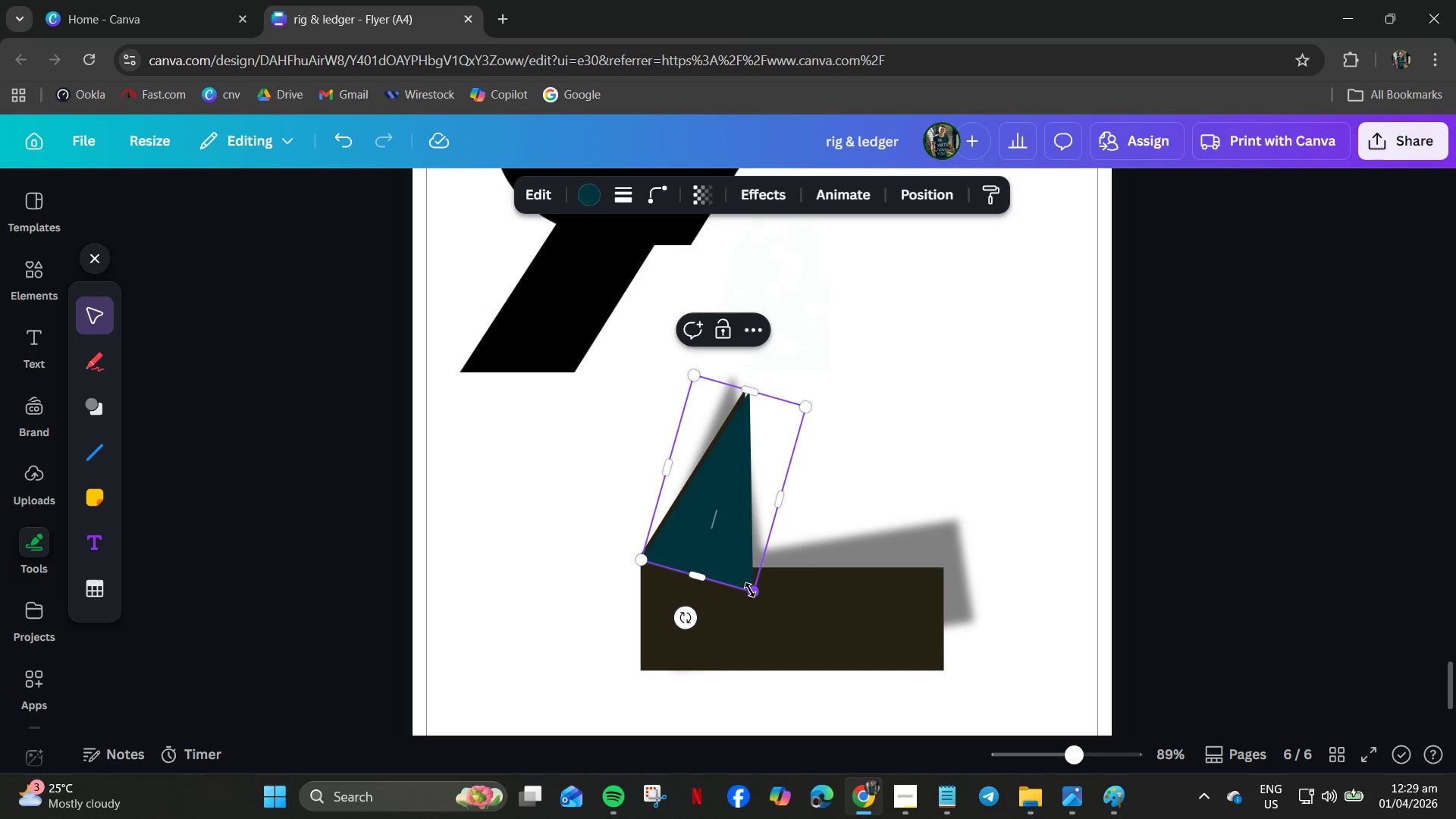 
key(ArrowLeft)
 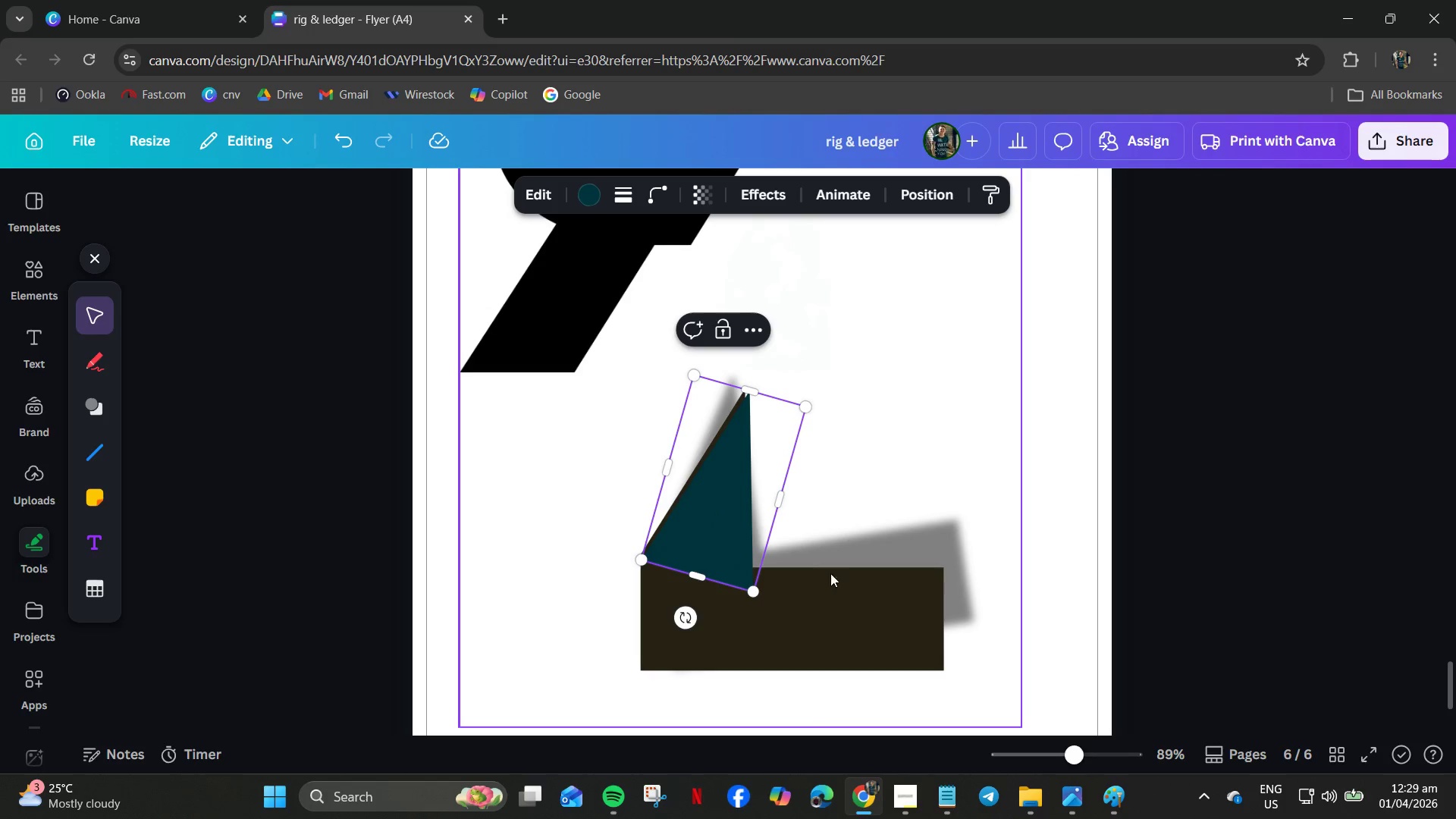 
key(ArrowLeft)
 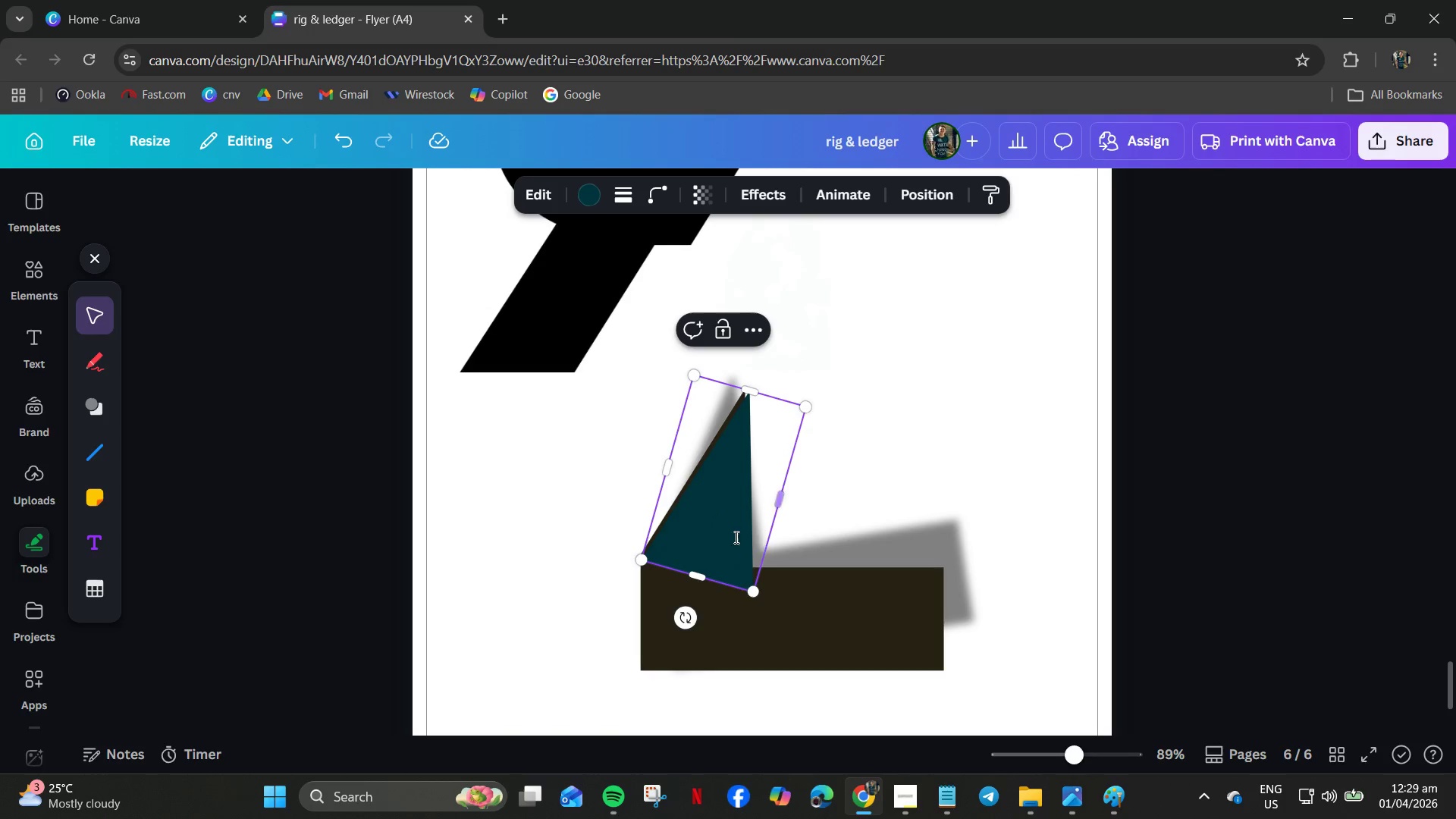 
left_click_drag(start_coordinate=[728, 535], to_coordinate=[714, 537])
 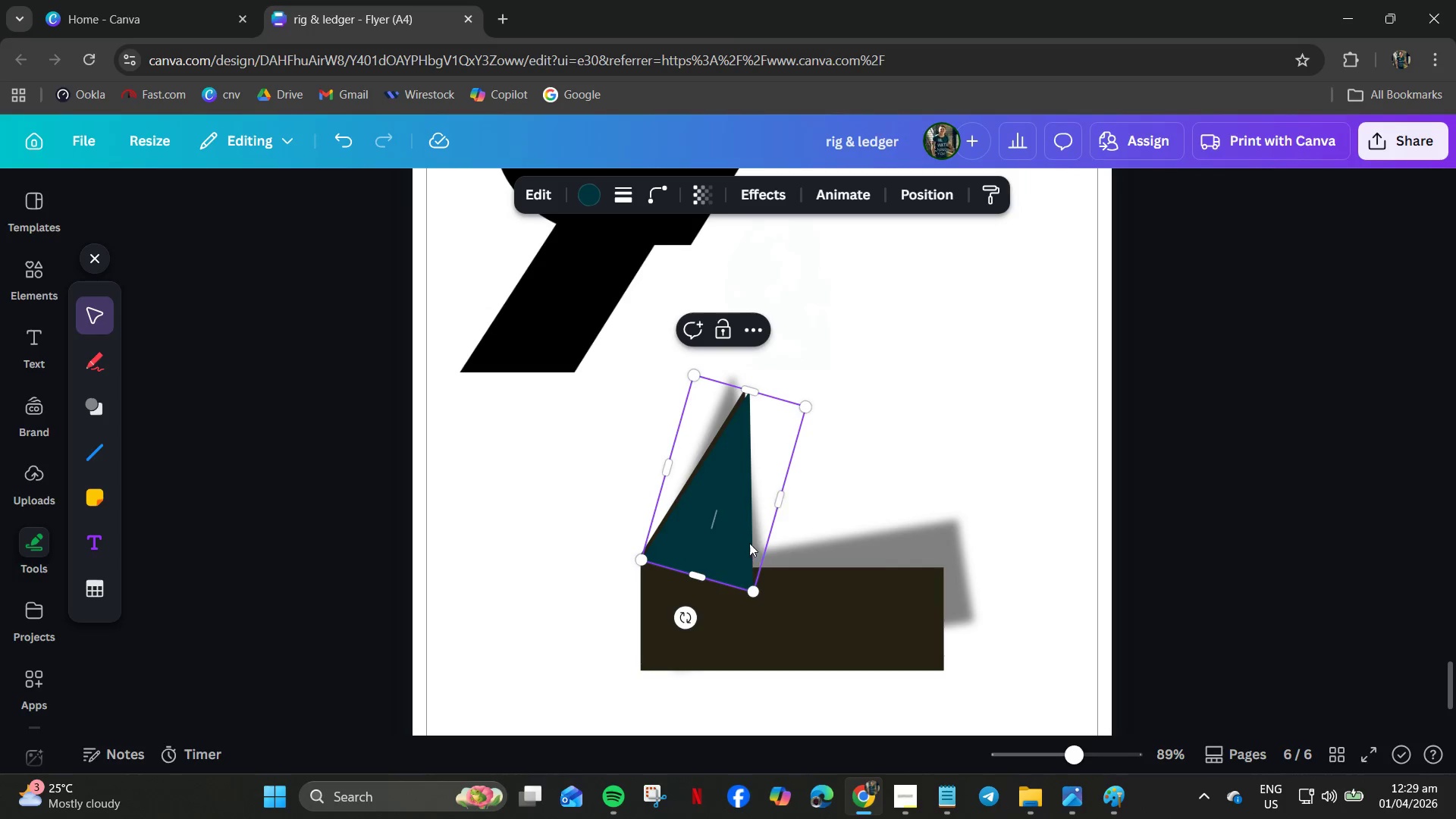 
left_click([899, 482])
 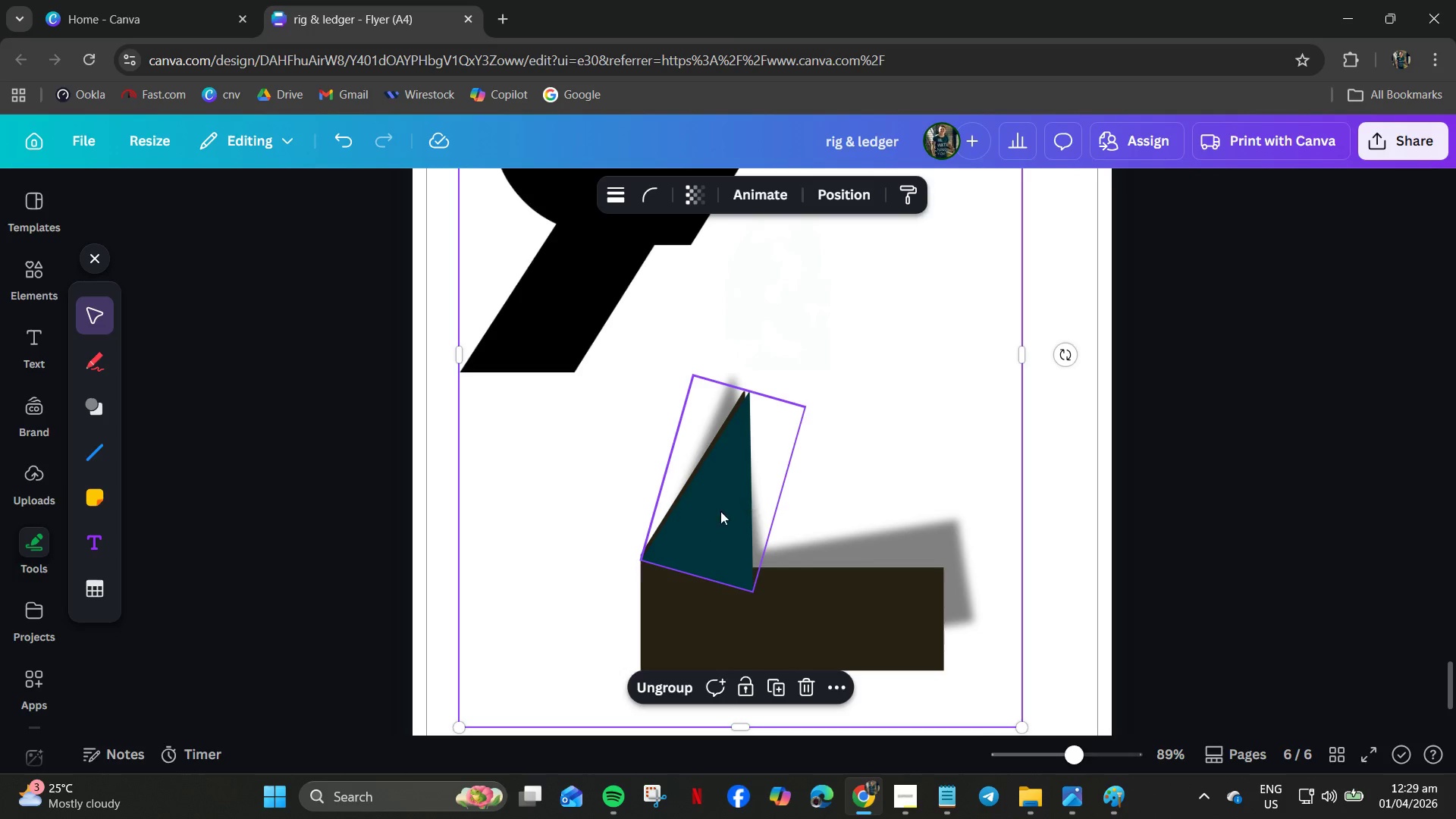 
left_click_drag(start_coordinate=[714, 514], to_coordinate=[709, 513])
 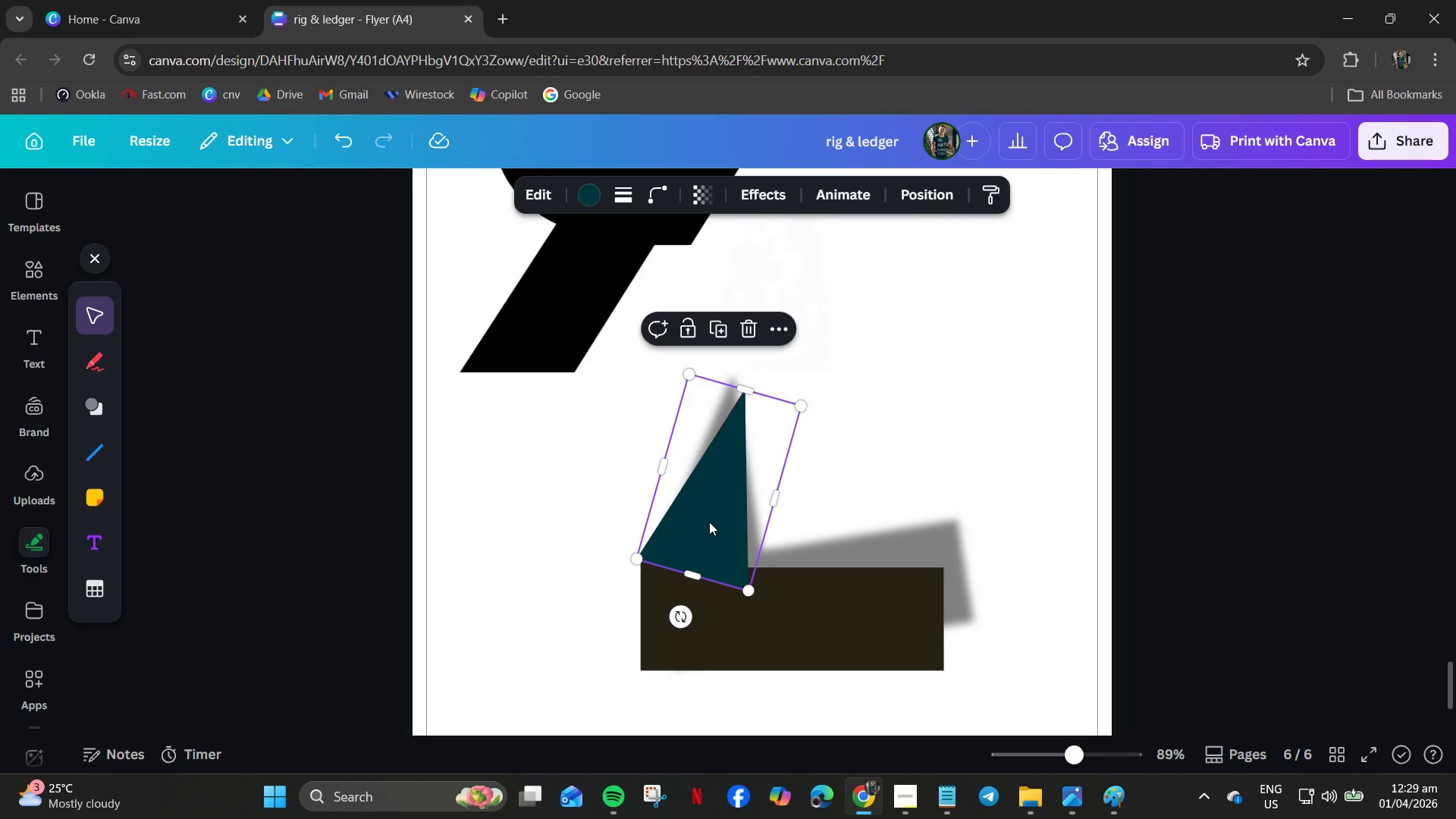 
hold_key(key=ControlLeft, duration=1.0)
scroll: coordinate [695, 576], scroll_direction: up, amount: 7.0
 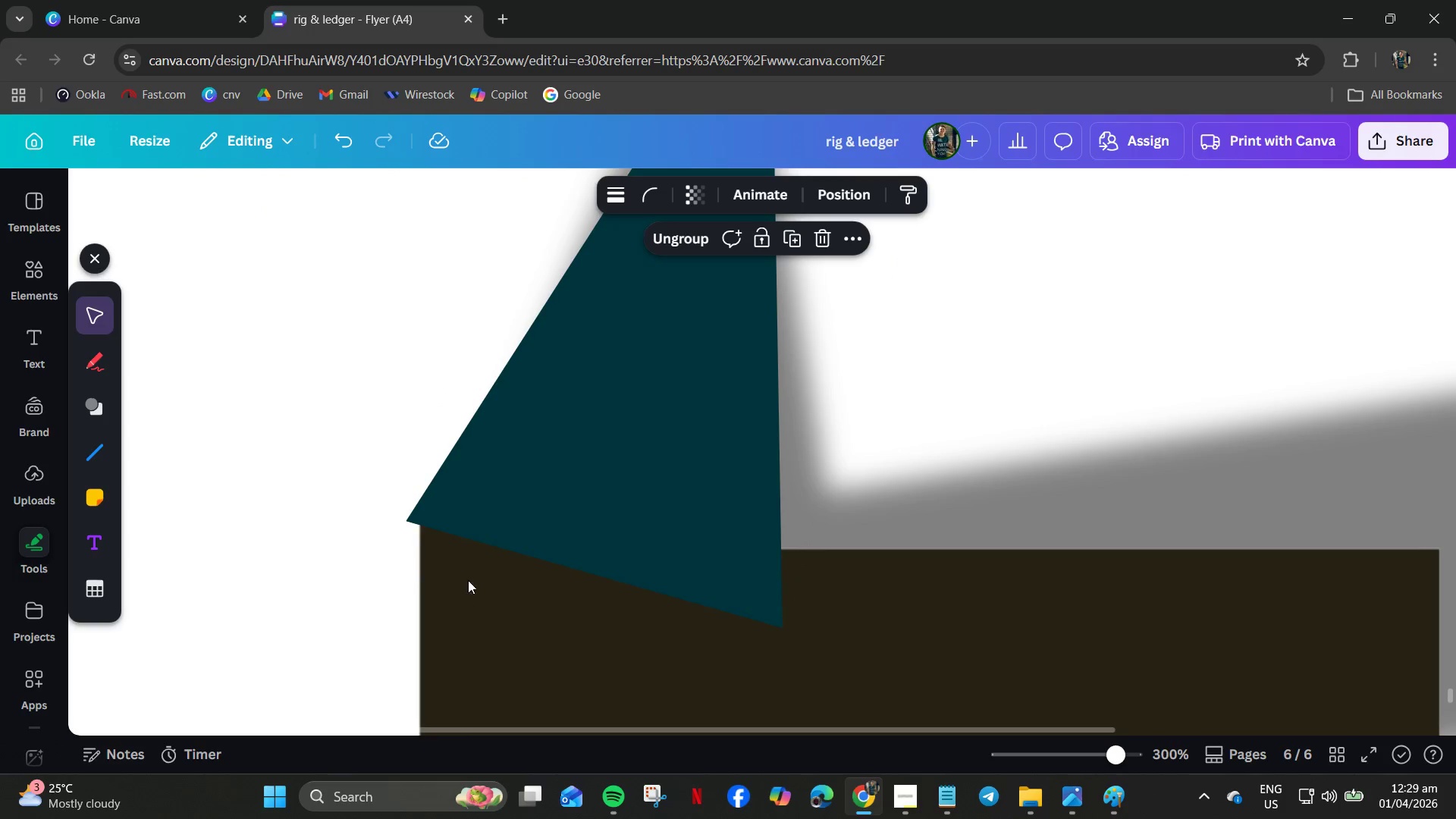 
double_click([484, 522])
 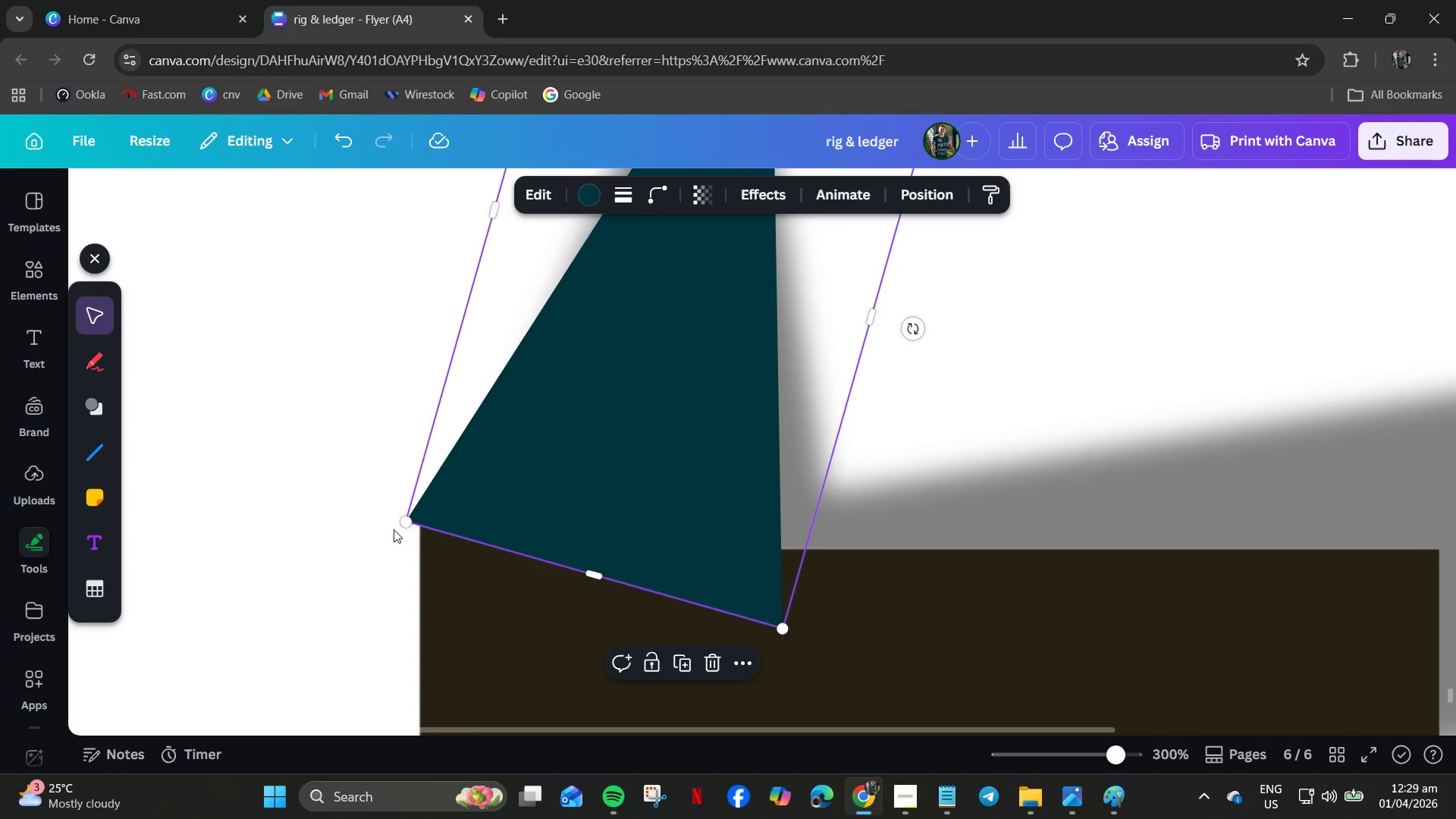 
left_click_drag(start_coordinate=[406, 520], to_coordinate=[431, 522])
 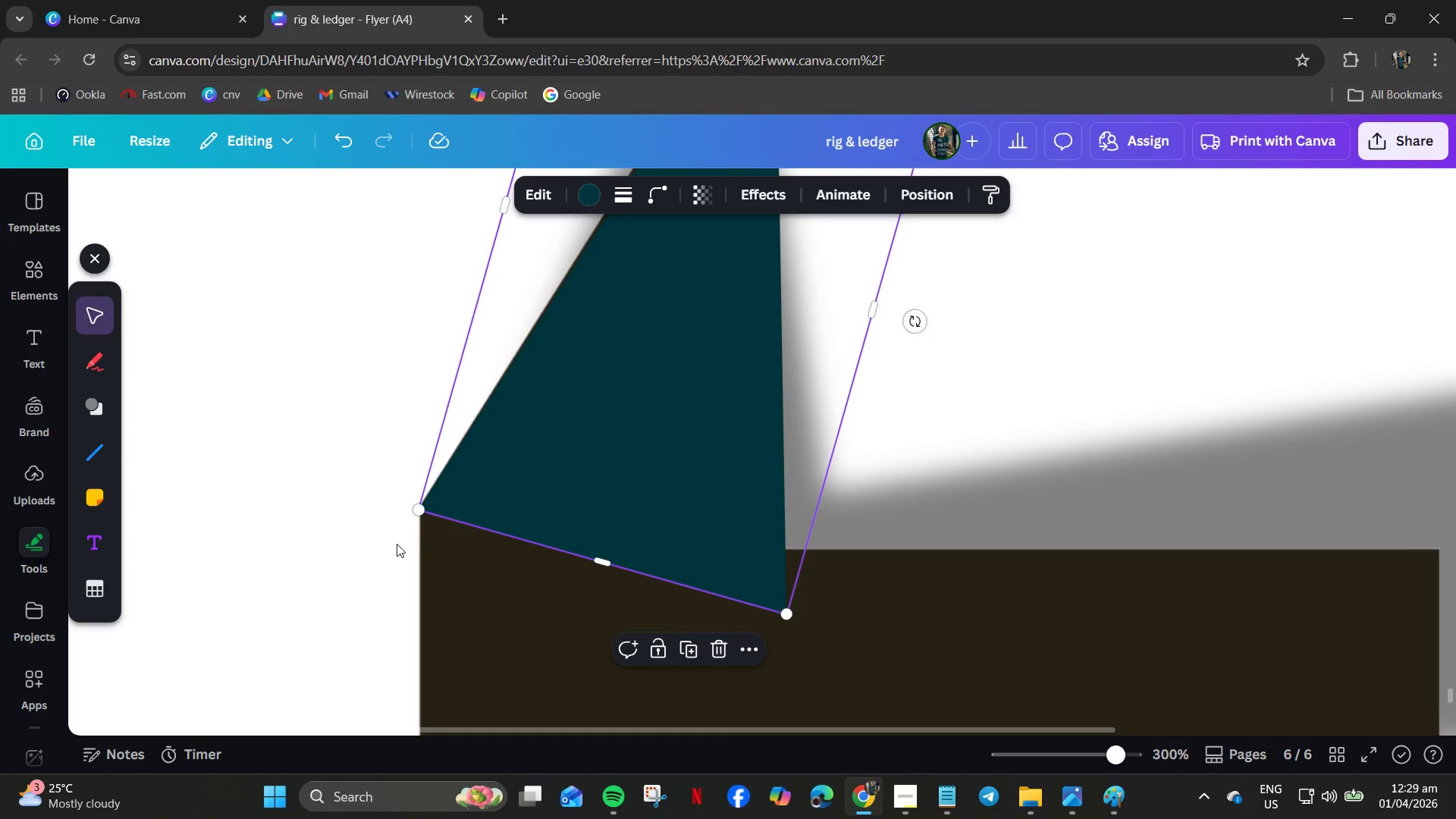 
left_click([397, 544])
 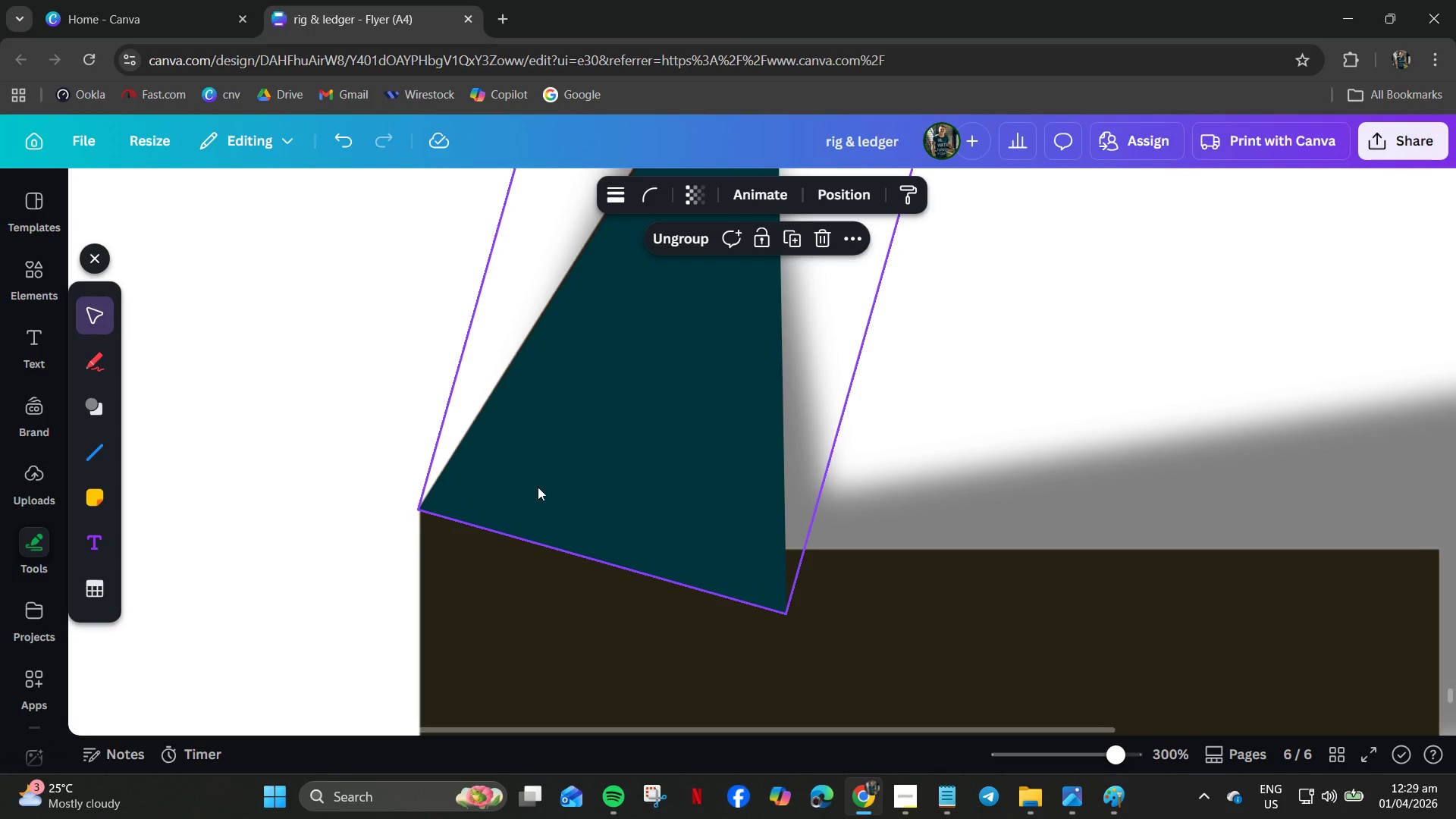 
left_click([538, 486])
 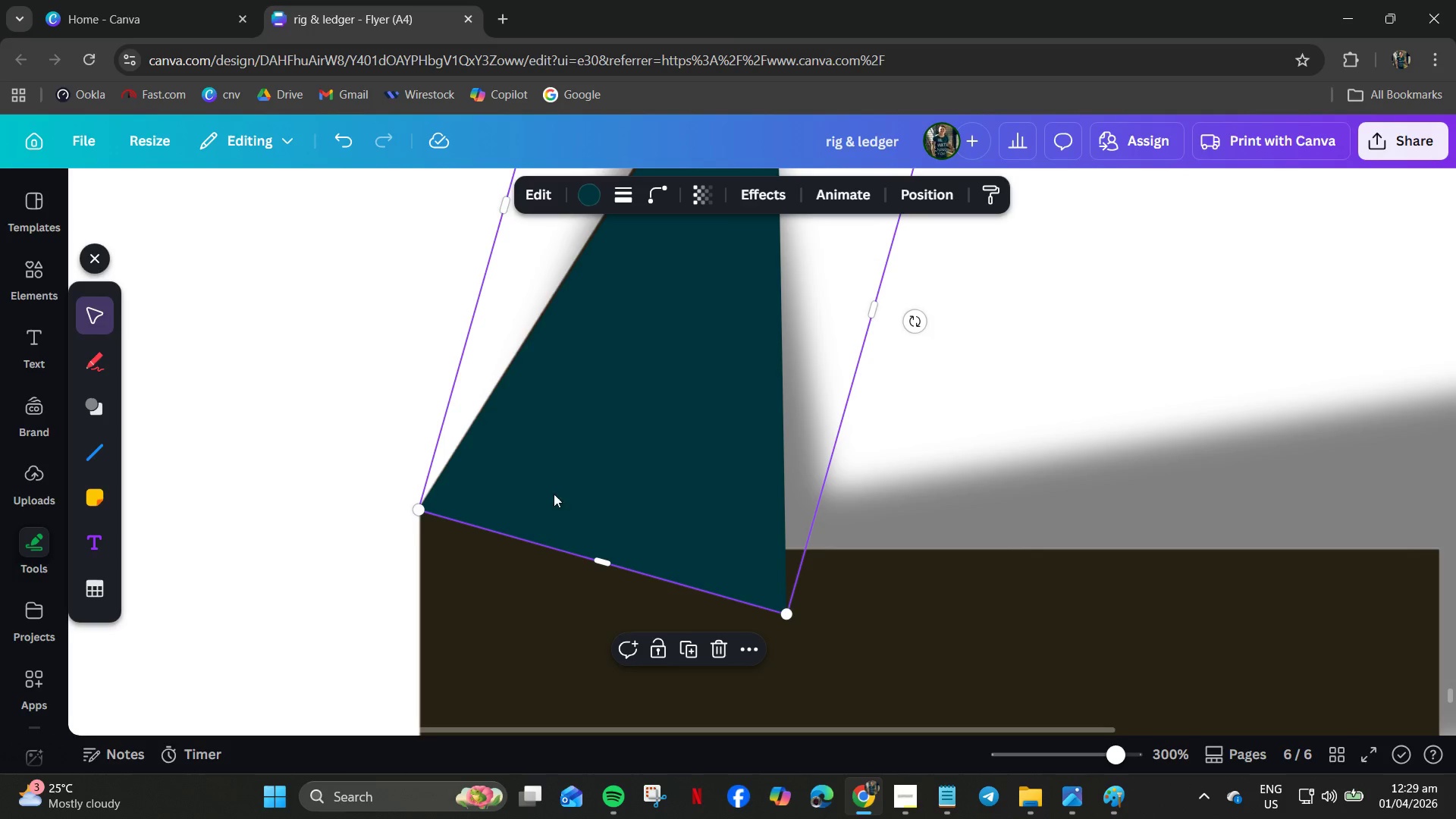 
scroll: coordinate [588, 498], scroll_direction: up, amount: 2.0
 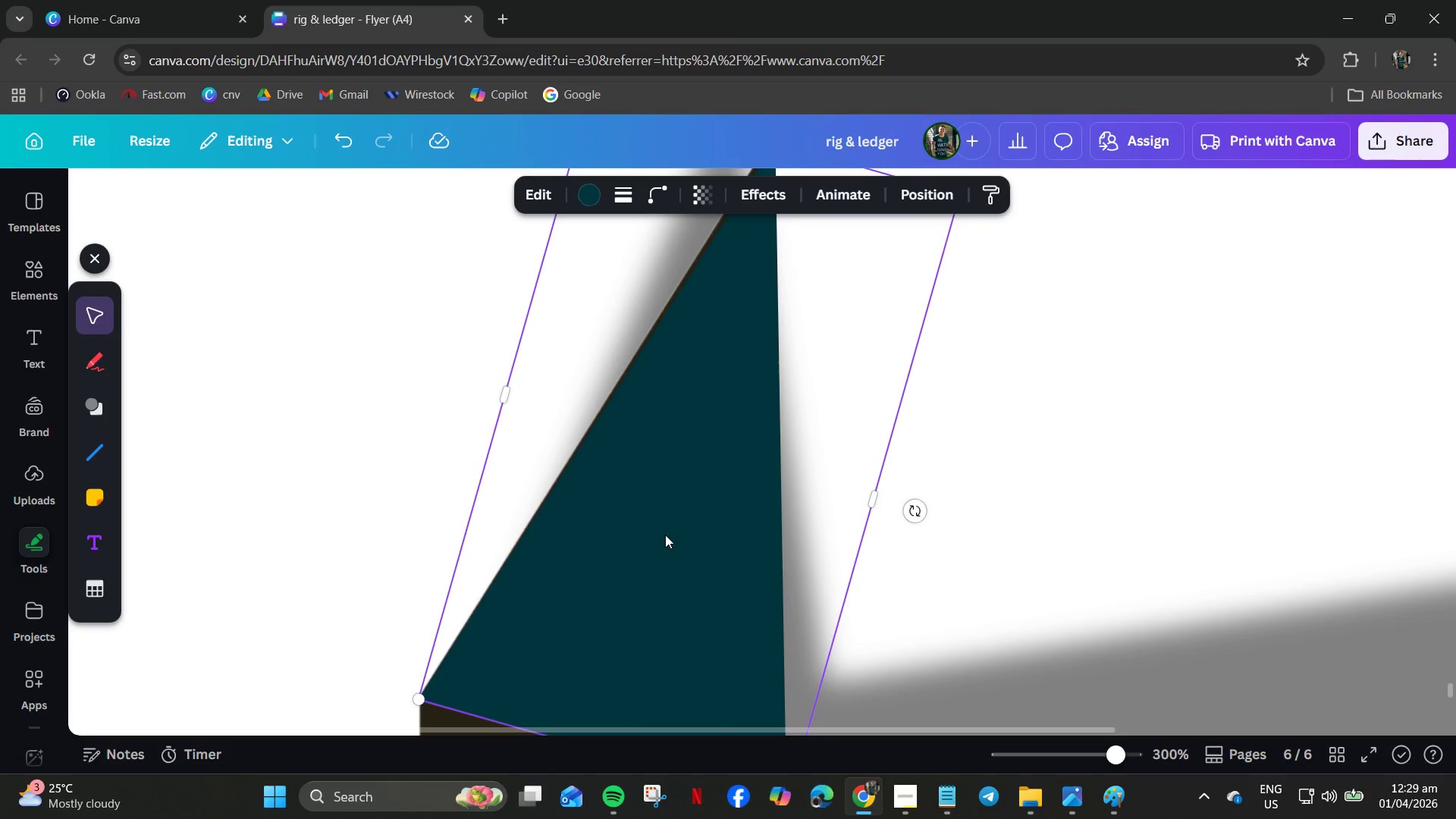 
left_click_drag(start_coordinate=[665, 535], to_coordinate=[656, 535])
 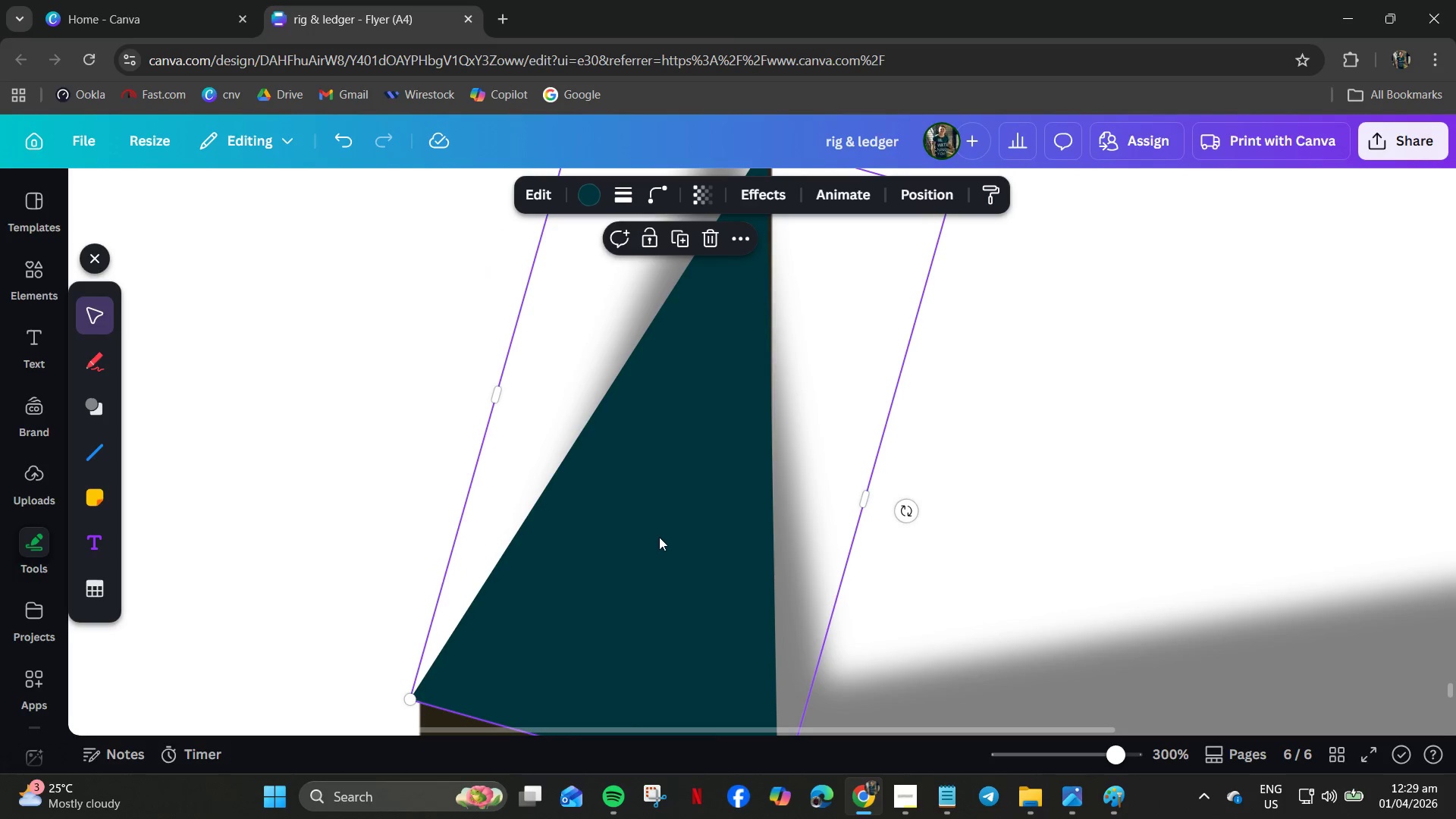 
scroll: coordinate [661, 537], scroll_direction: up, amount: 1.0
 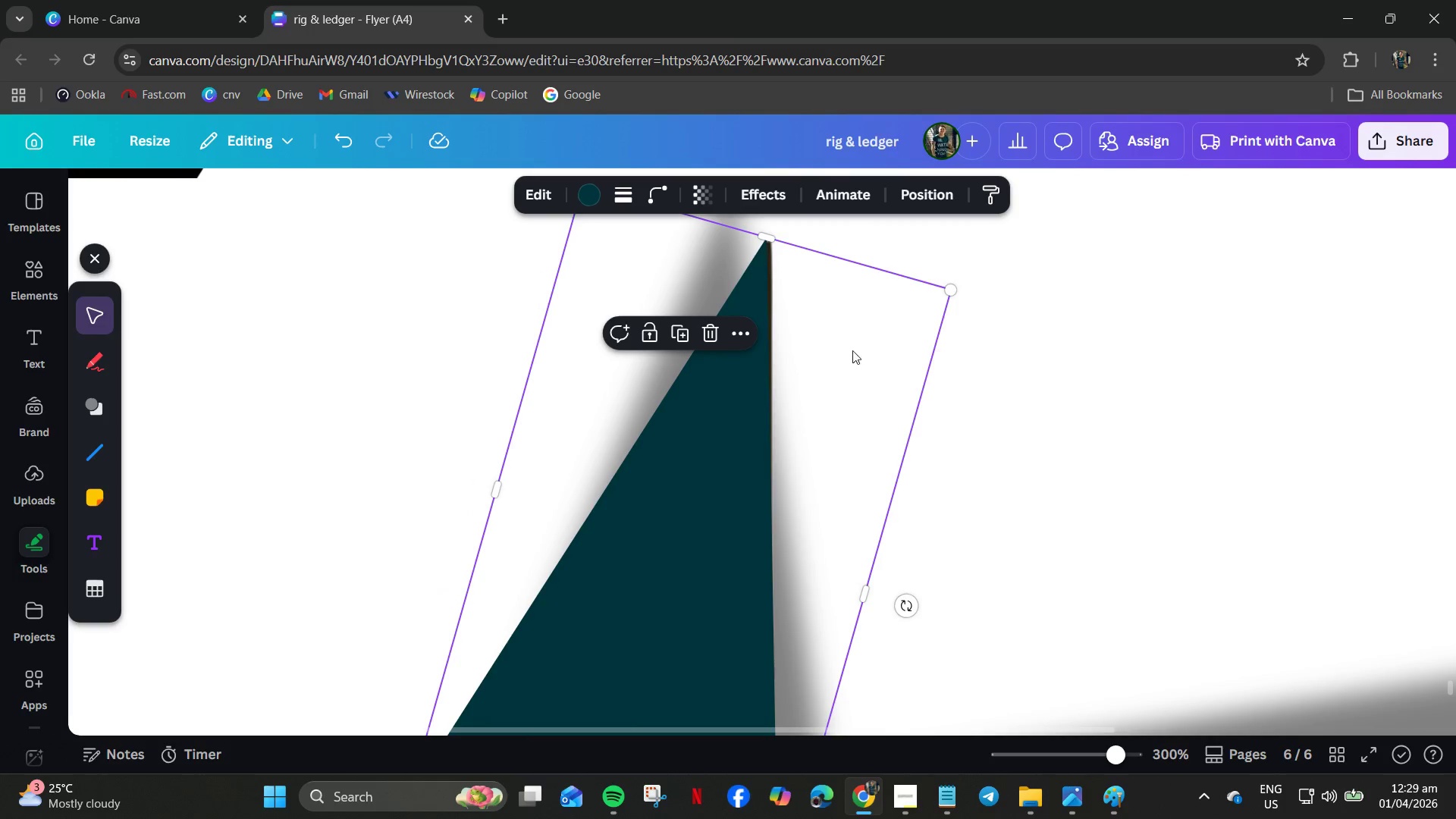 
scroll: coordinate [927, 469], scroll_direction: down, amount: 1.0
 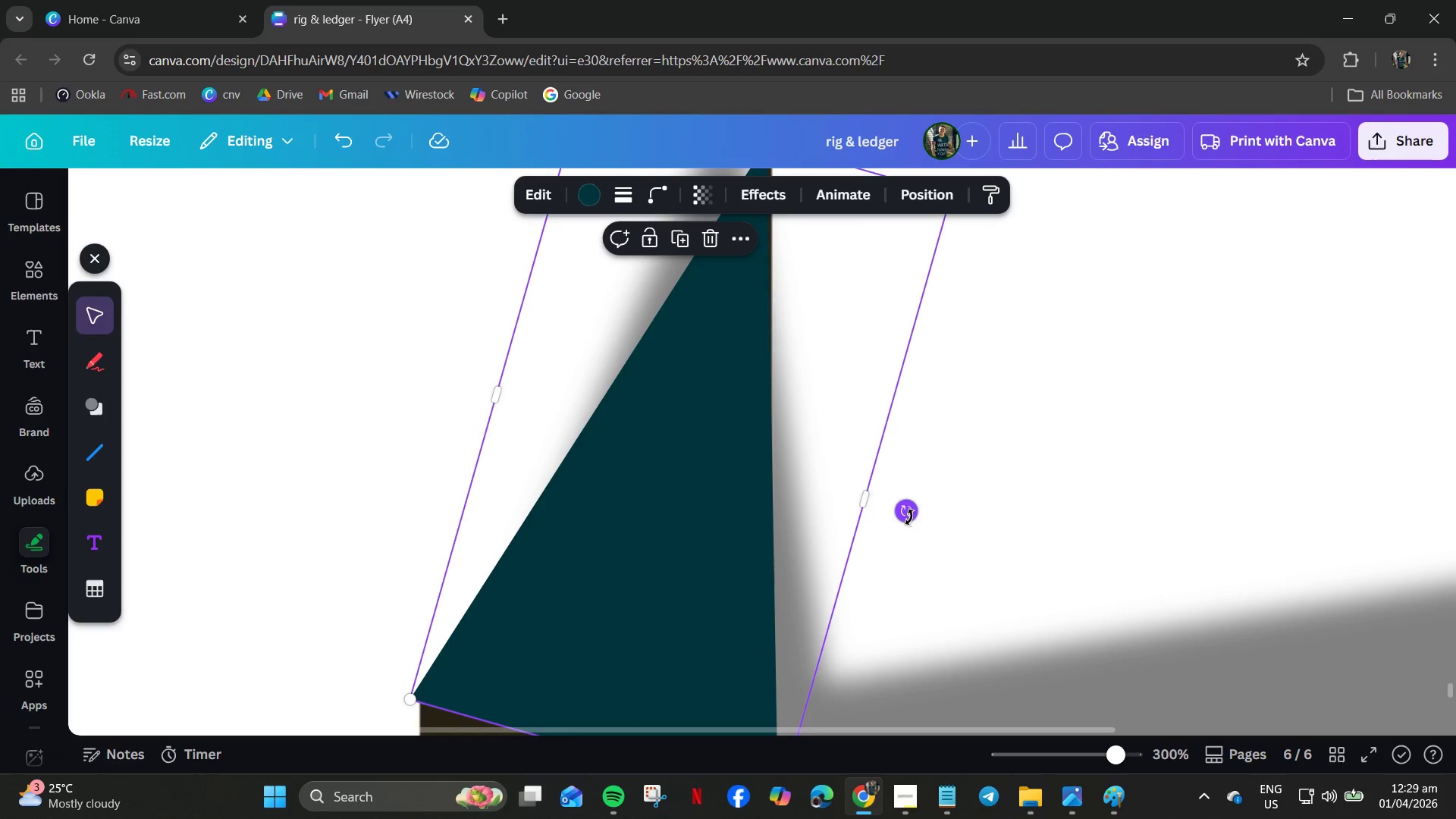 
left_click_drag(start_coordinate=[908, 514], to_coordinate=[912, 519])
 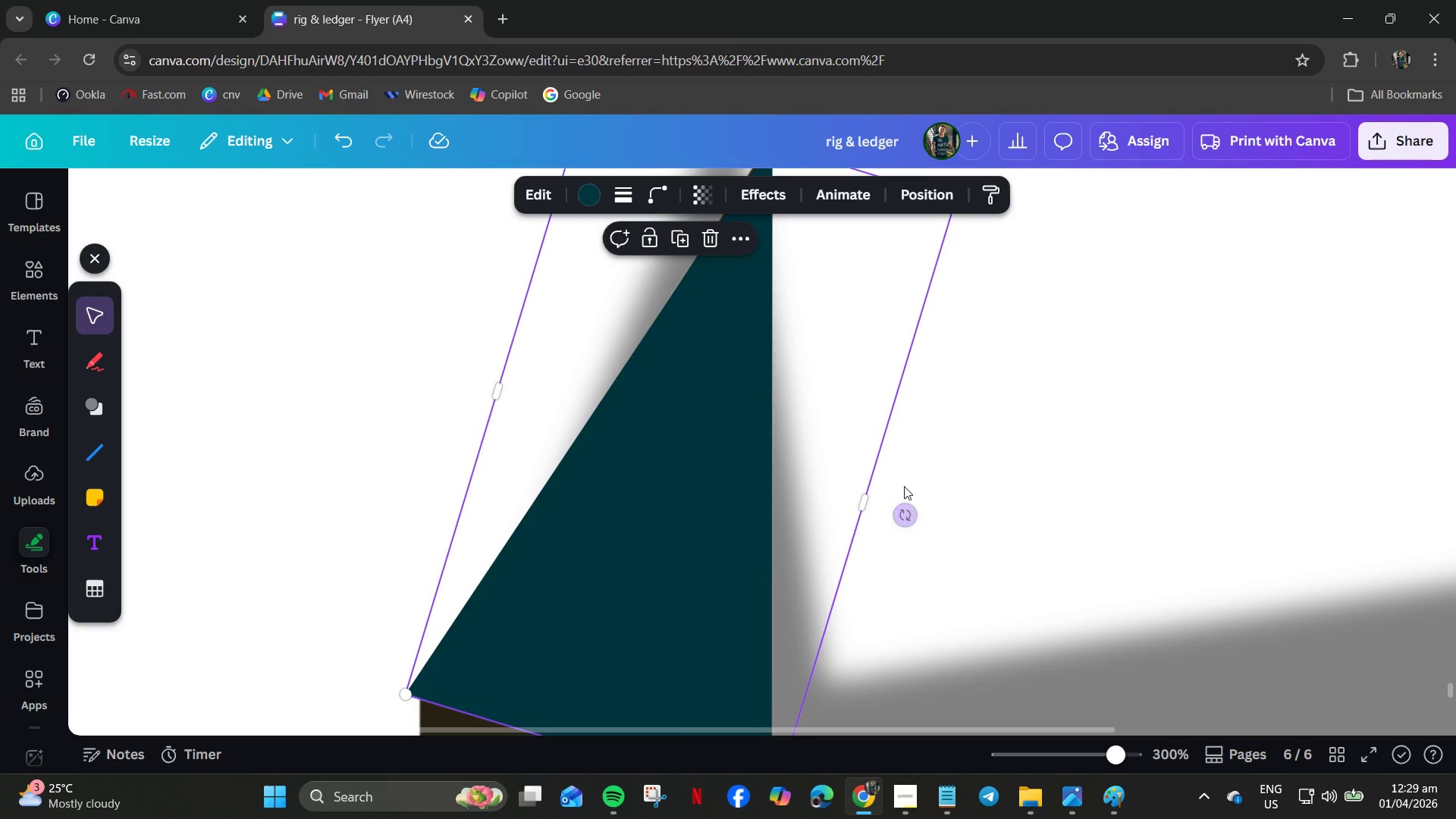 
scroll: coordinate [904, 486], scroll_direction: up, amount: 2.0
 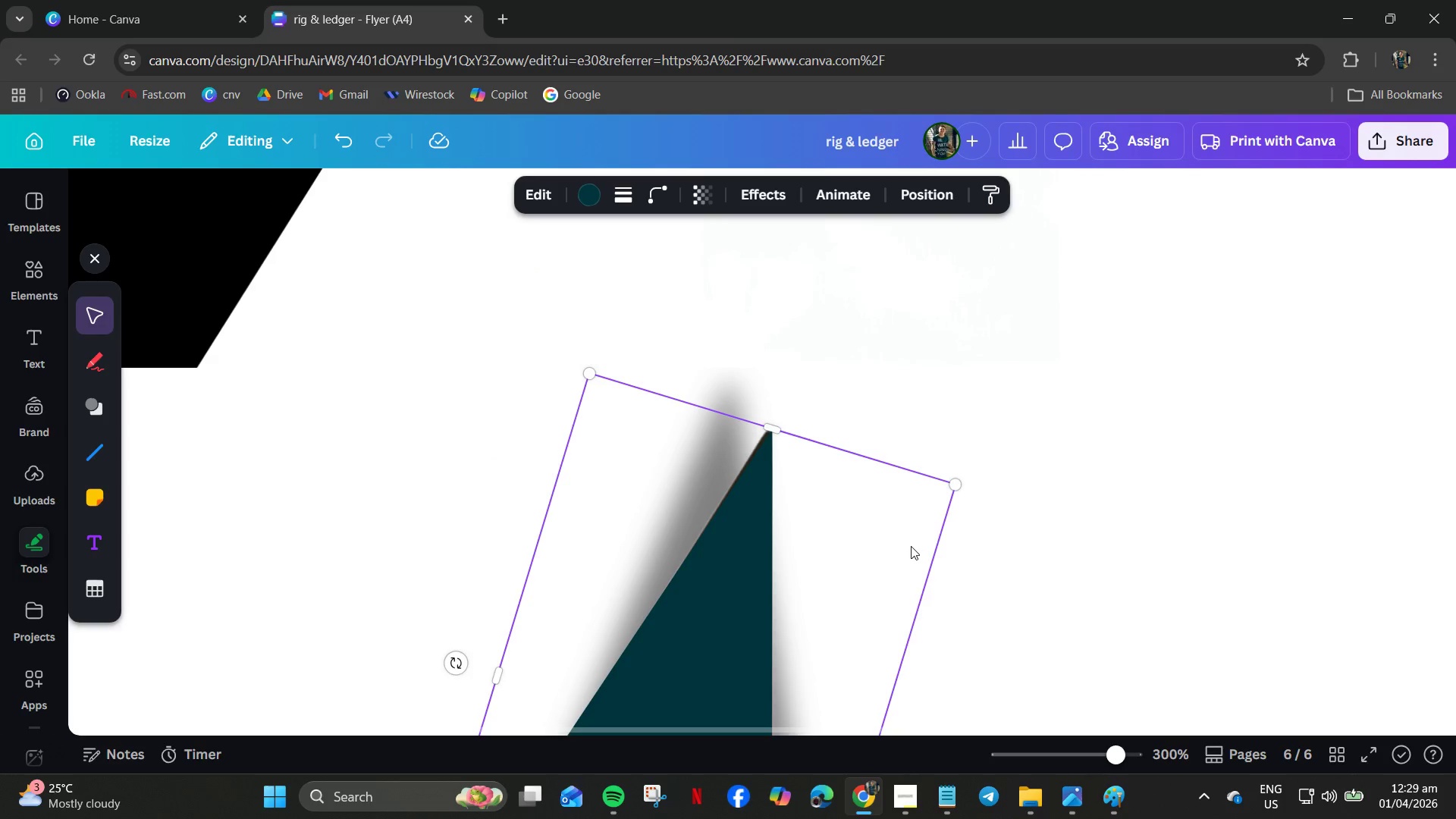 
scroll: coordinate [909, 548], scroll_direction: down, amount: 1.0
 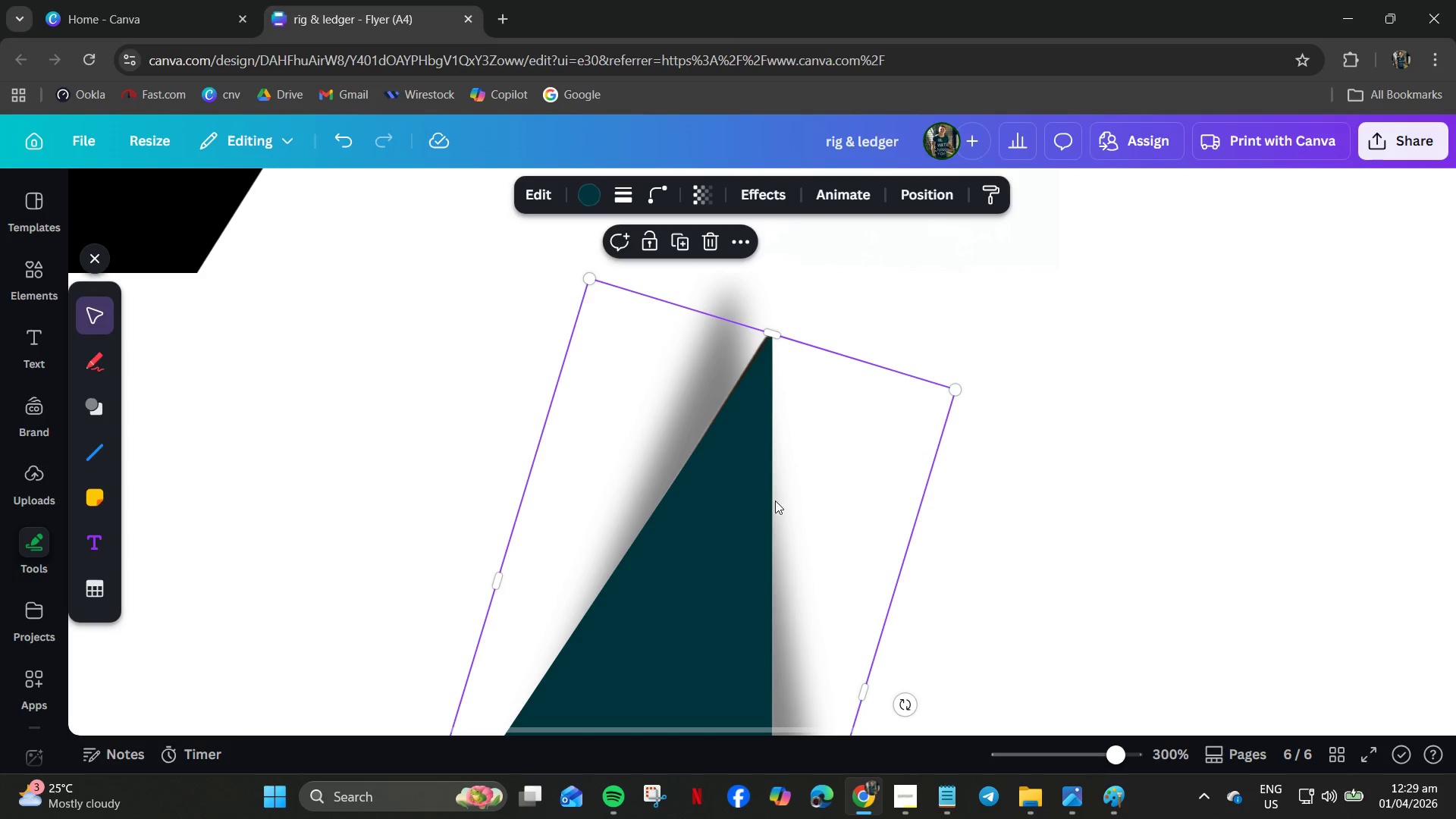 
left_click_drag(start_coordinate=[759, 494], to_coordinate=[758, 488])
 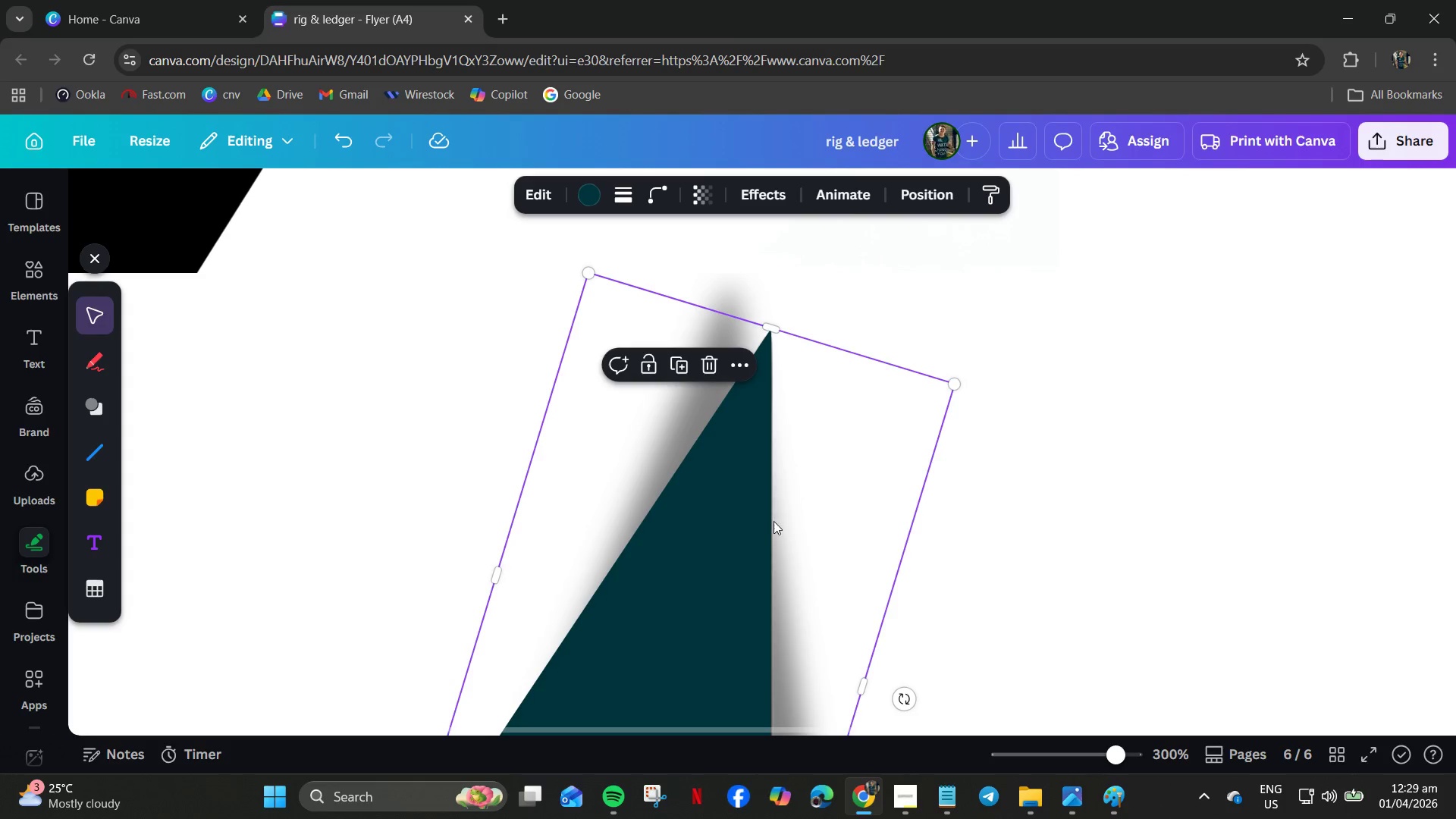 
scroll: coordinate [775, 524], scroll_direction: down, amount: 3.0
 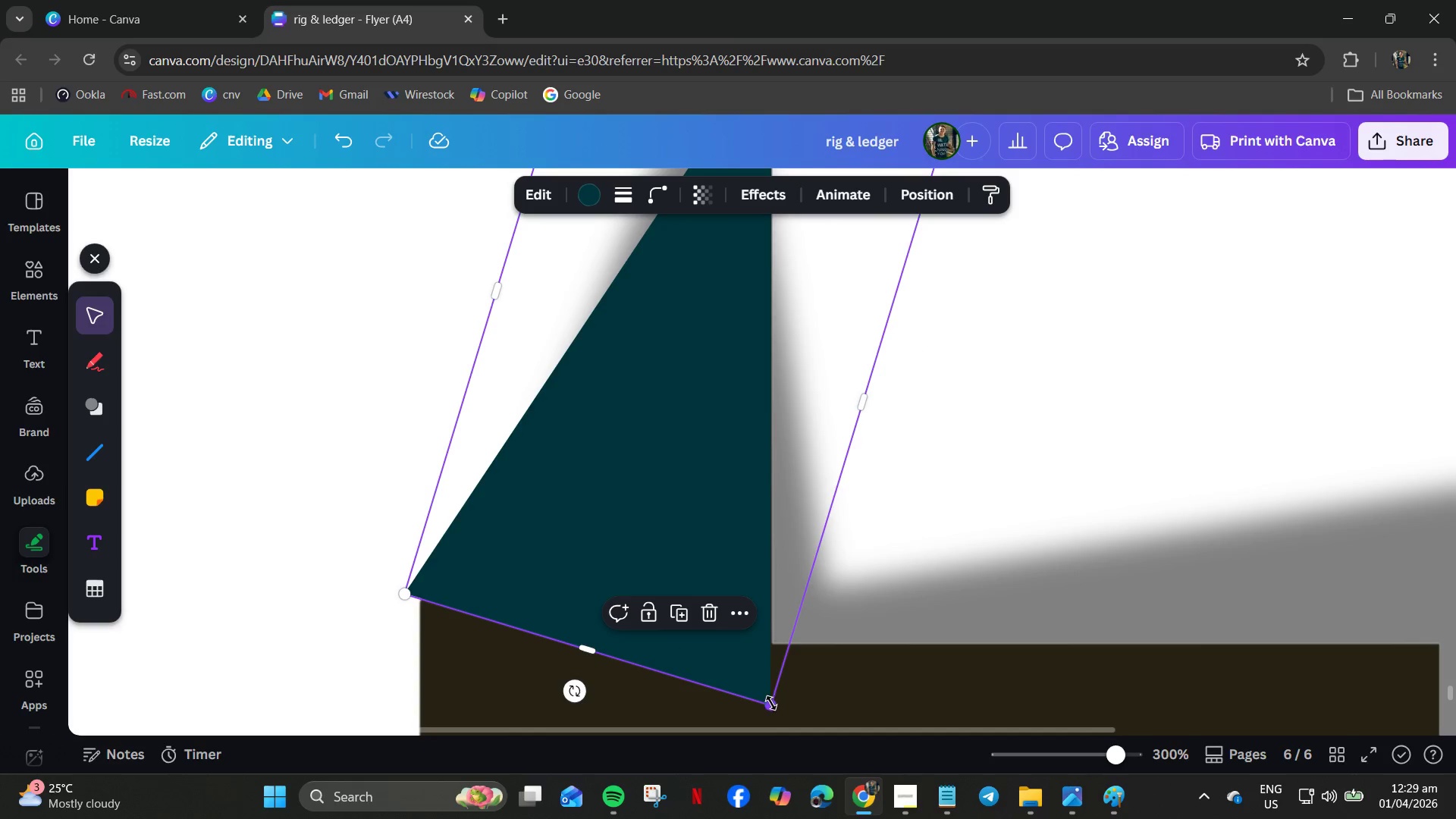 
left_click_drag(start_coordinate=[404, 595], to_coordinate=[421, 594])
 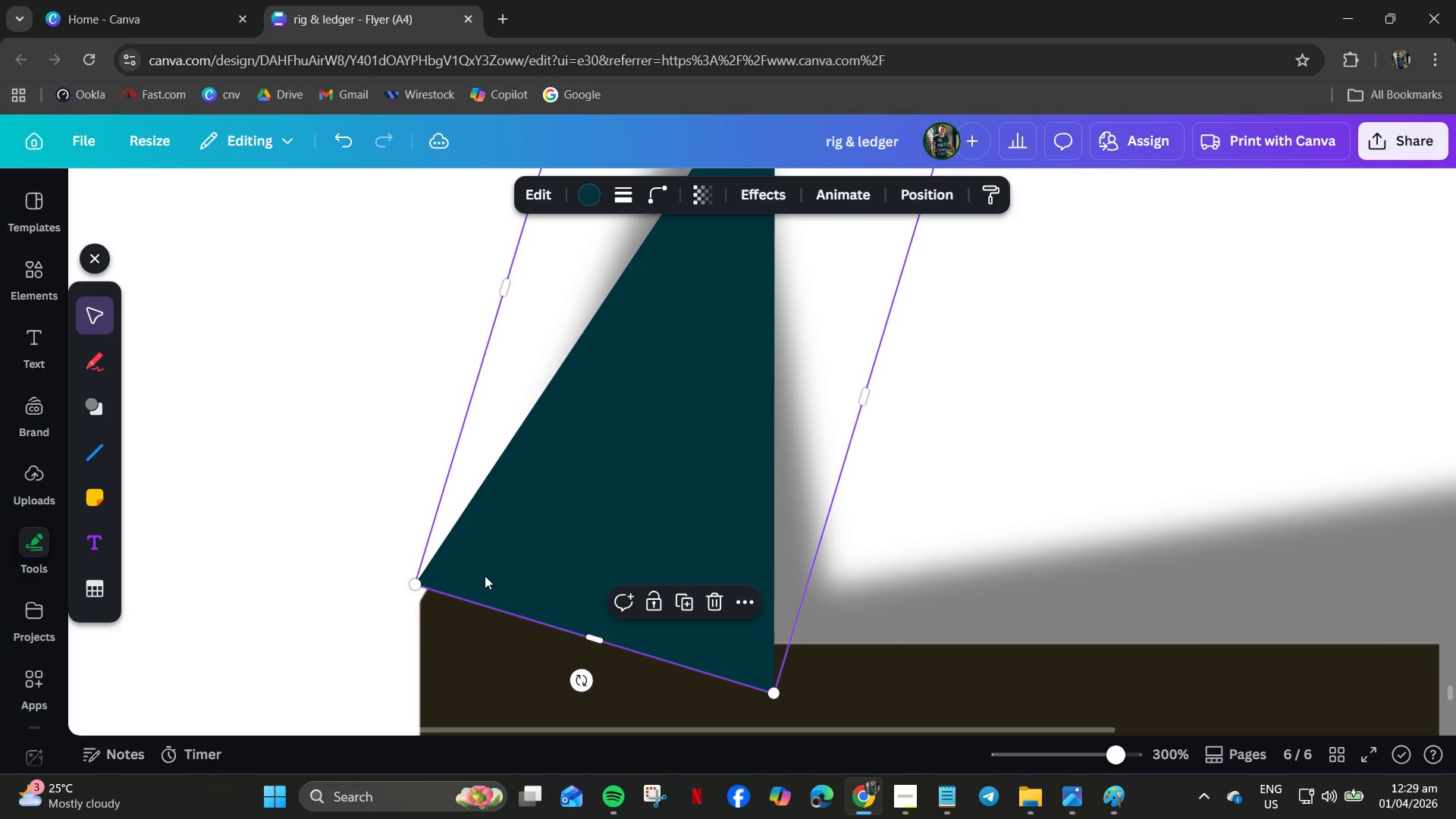 
left_click_drag(start_coordinate=[485, 576], to_coordinate=[487, 592])
 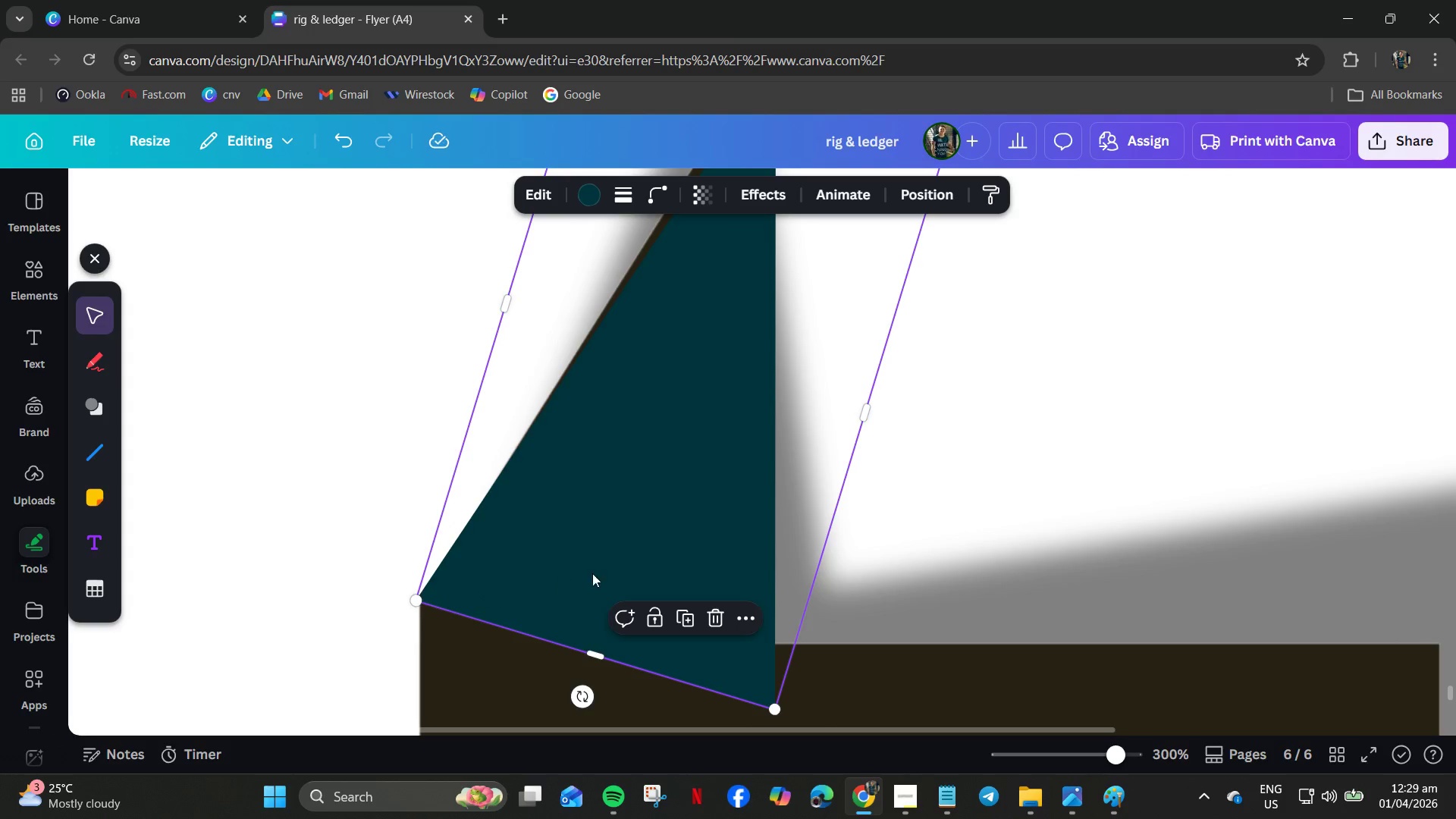 
scroll: coordinate [939, 457], scroll_direction: up, amount: 2.0
 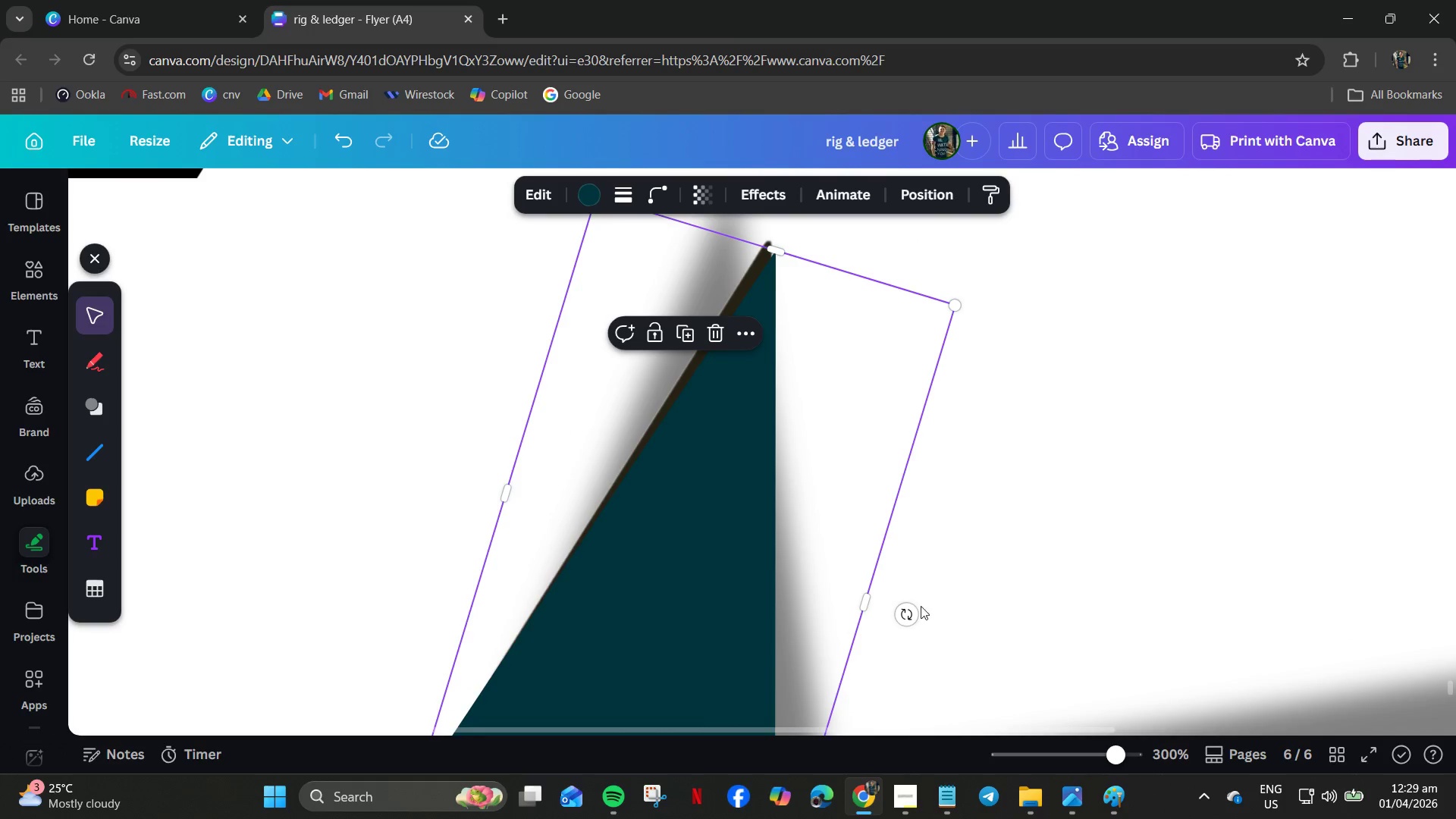 
left_click_drag(start_coordinate=[911, 619], to_coordinate=[910, 611])
 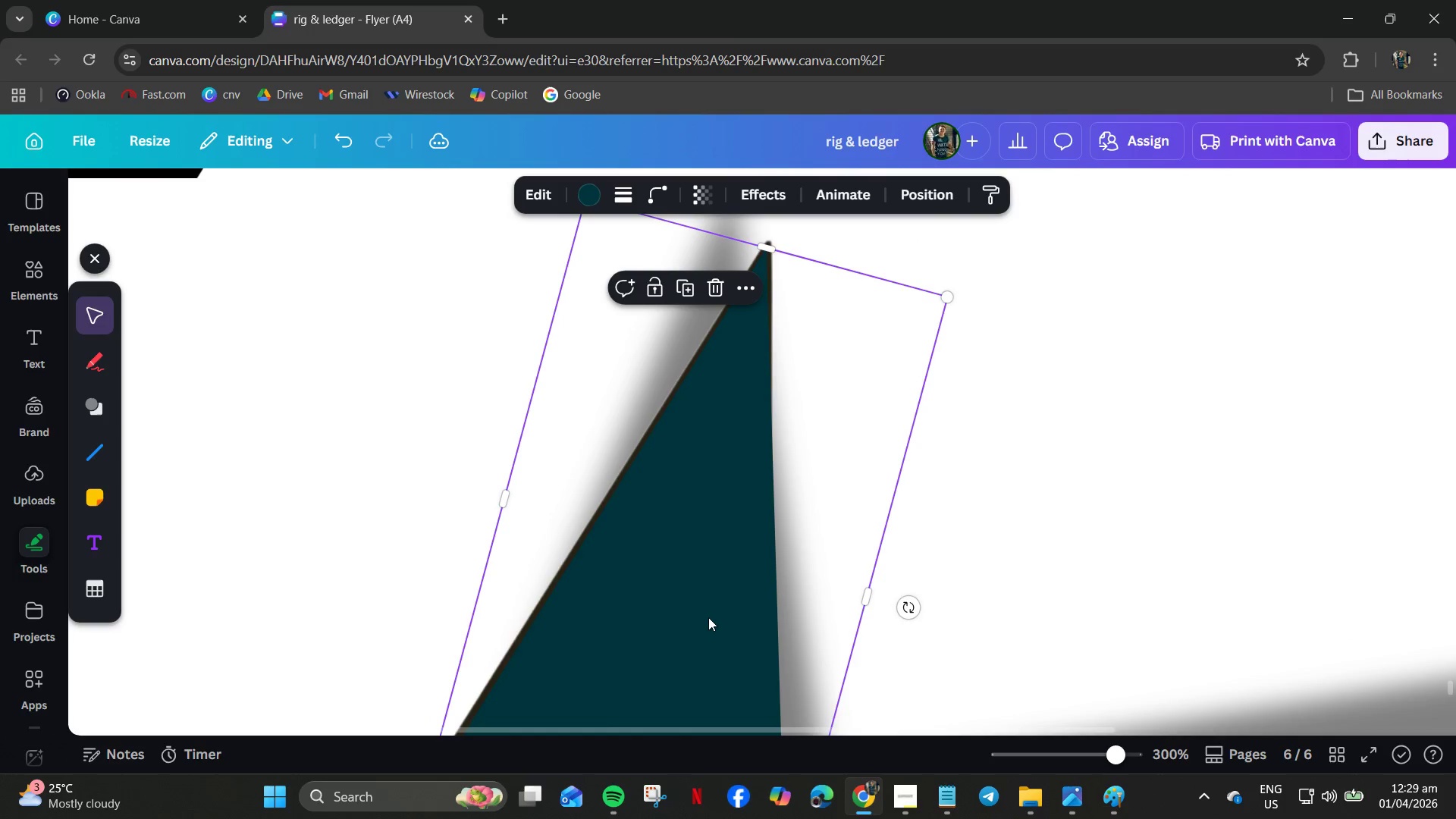 
left_click_drag(start_coordinate=[708, 617], to_coordinate=[713, 595])
 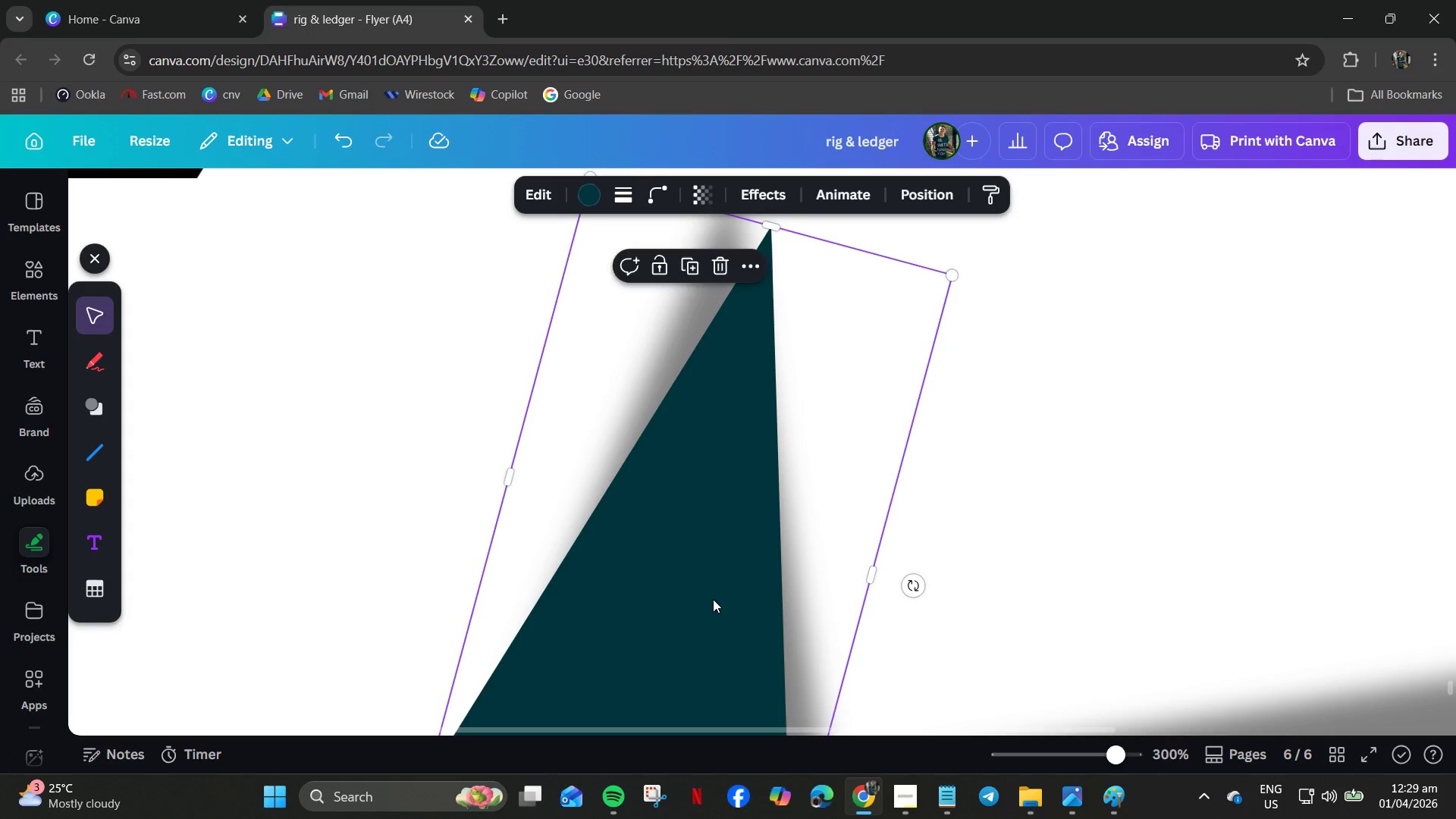 
scroll: coordinate [713, 599], scroll_direction: down, amount: 3.0
 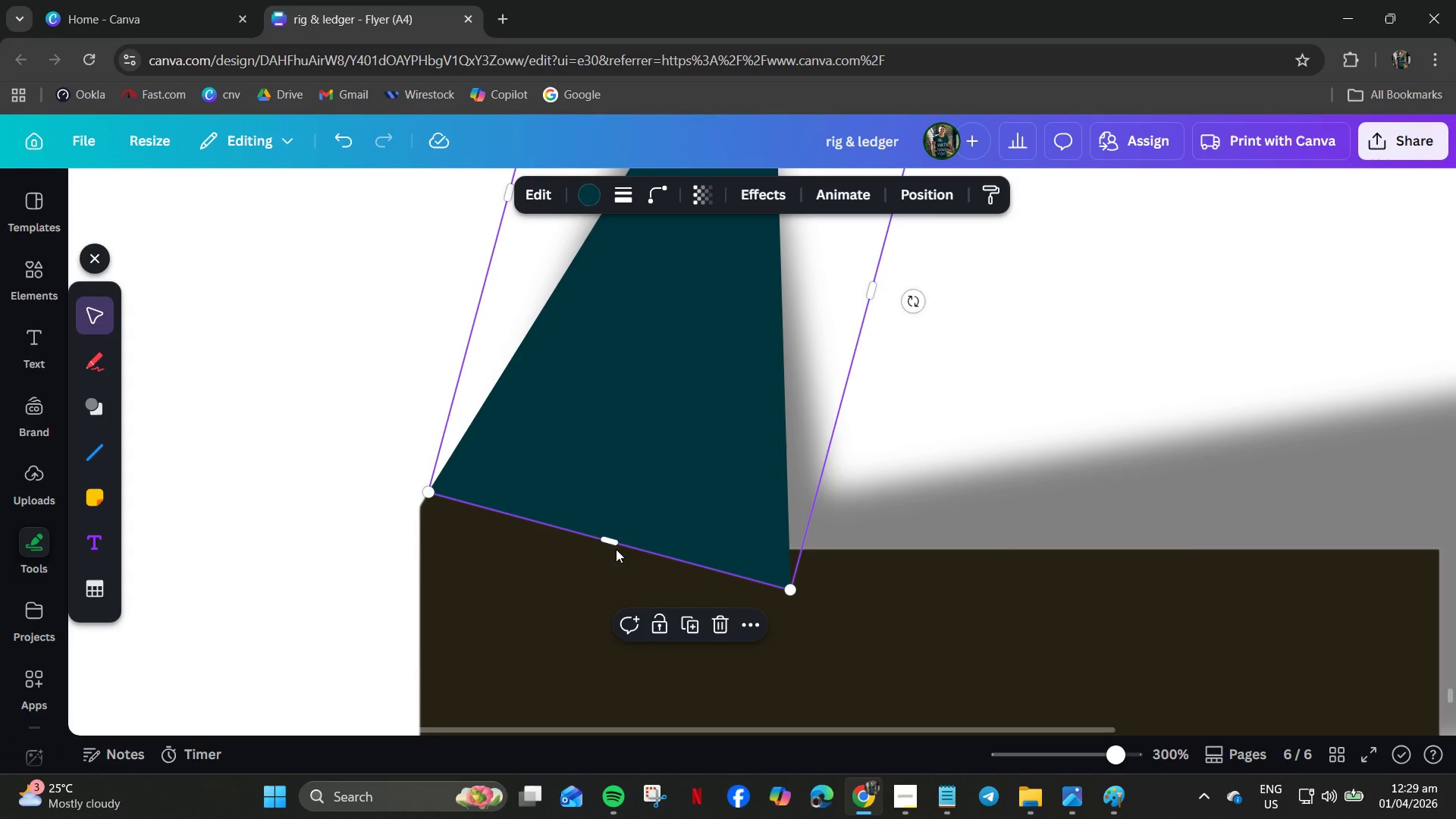 
left_click_drag(start_coordinate=[607, 544], to_coordinate=[603, 547])
 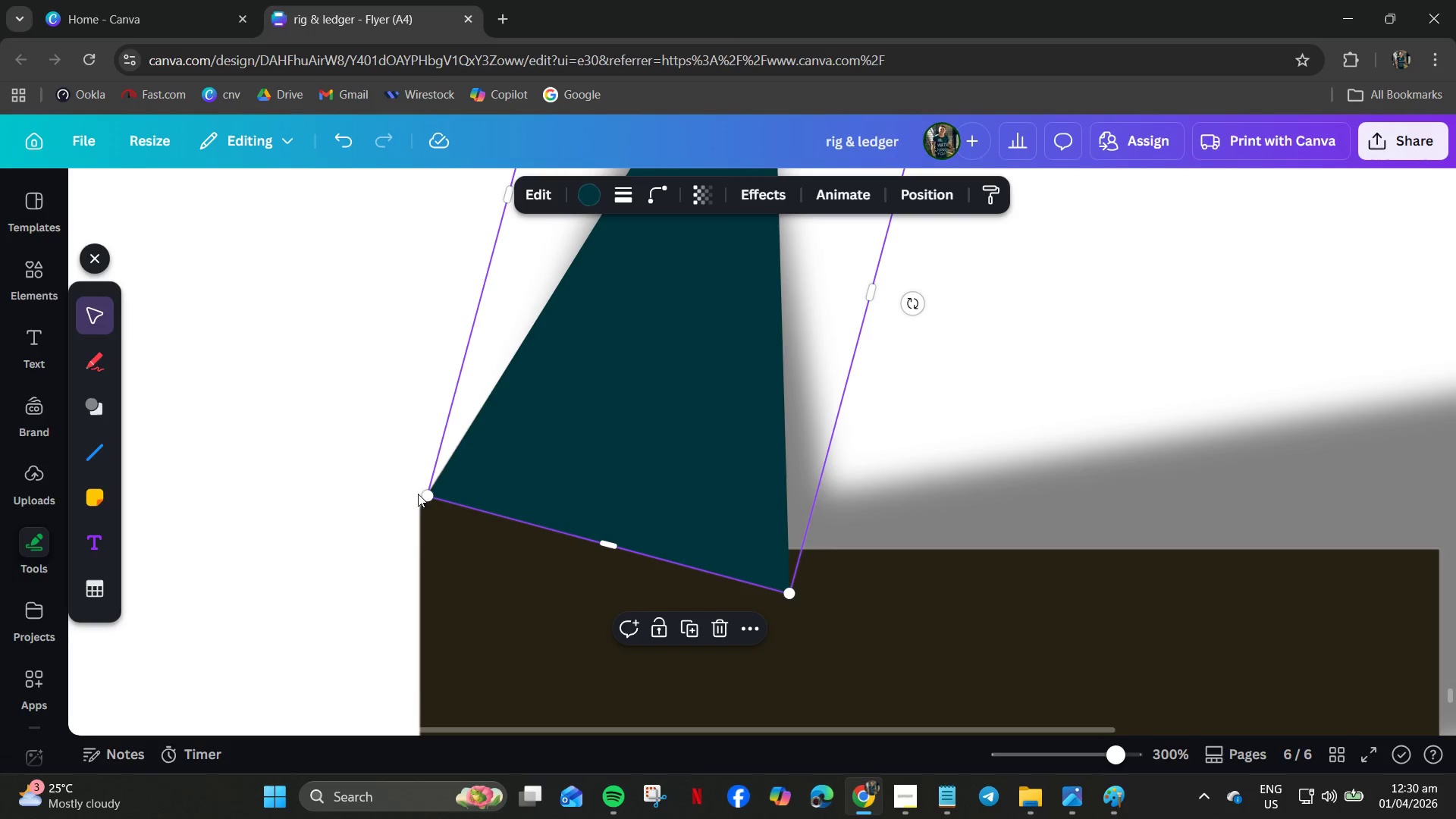 
left_click_drag(start_coordinate=[424, 492], to_coordinate=[416, 506])
 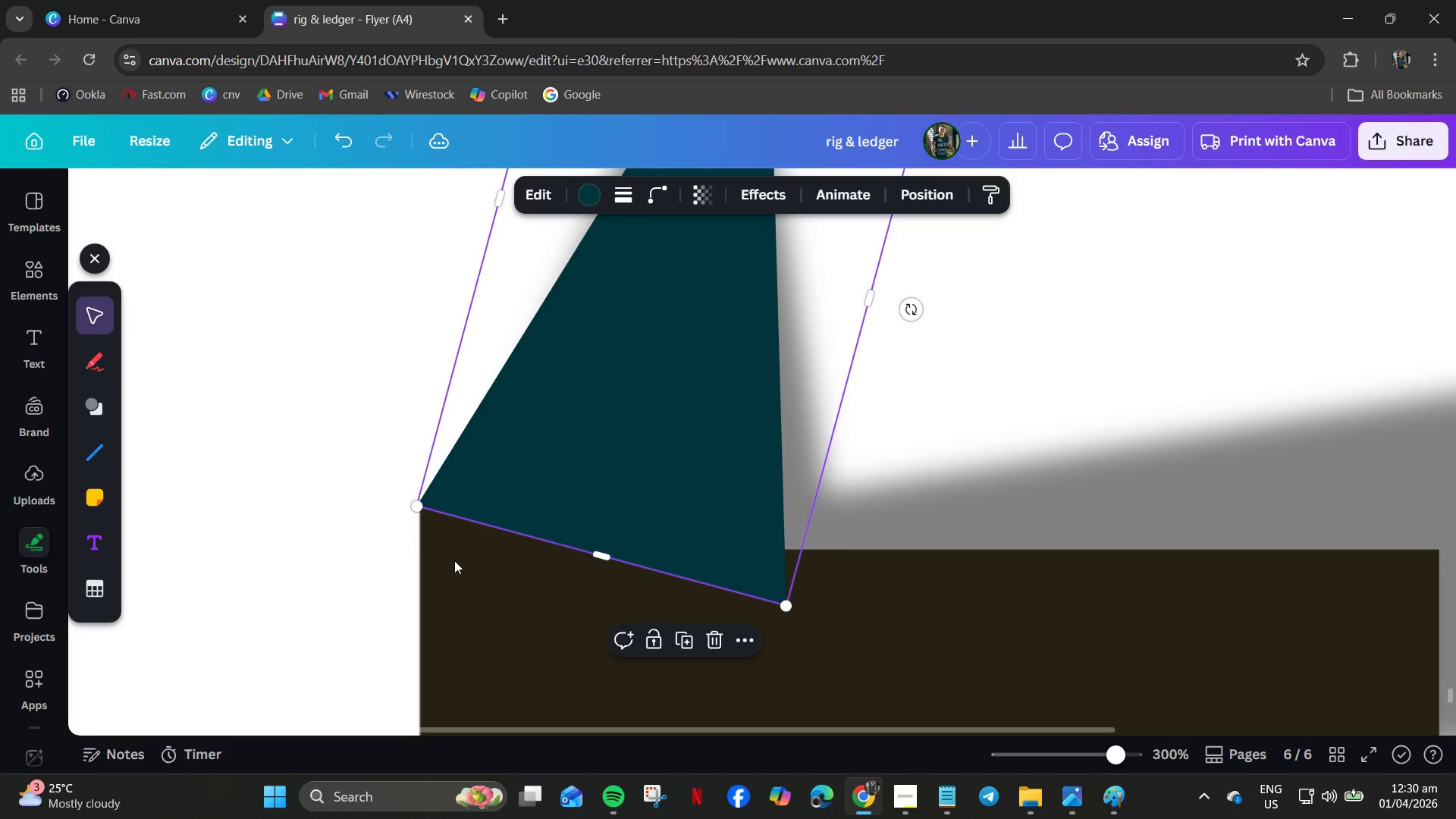 
left_click([454, 560])
 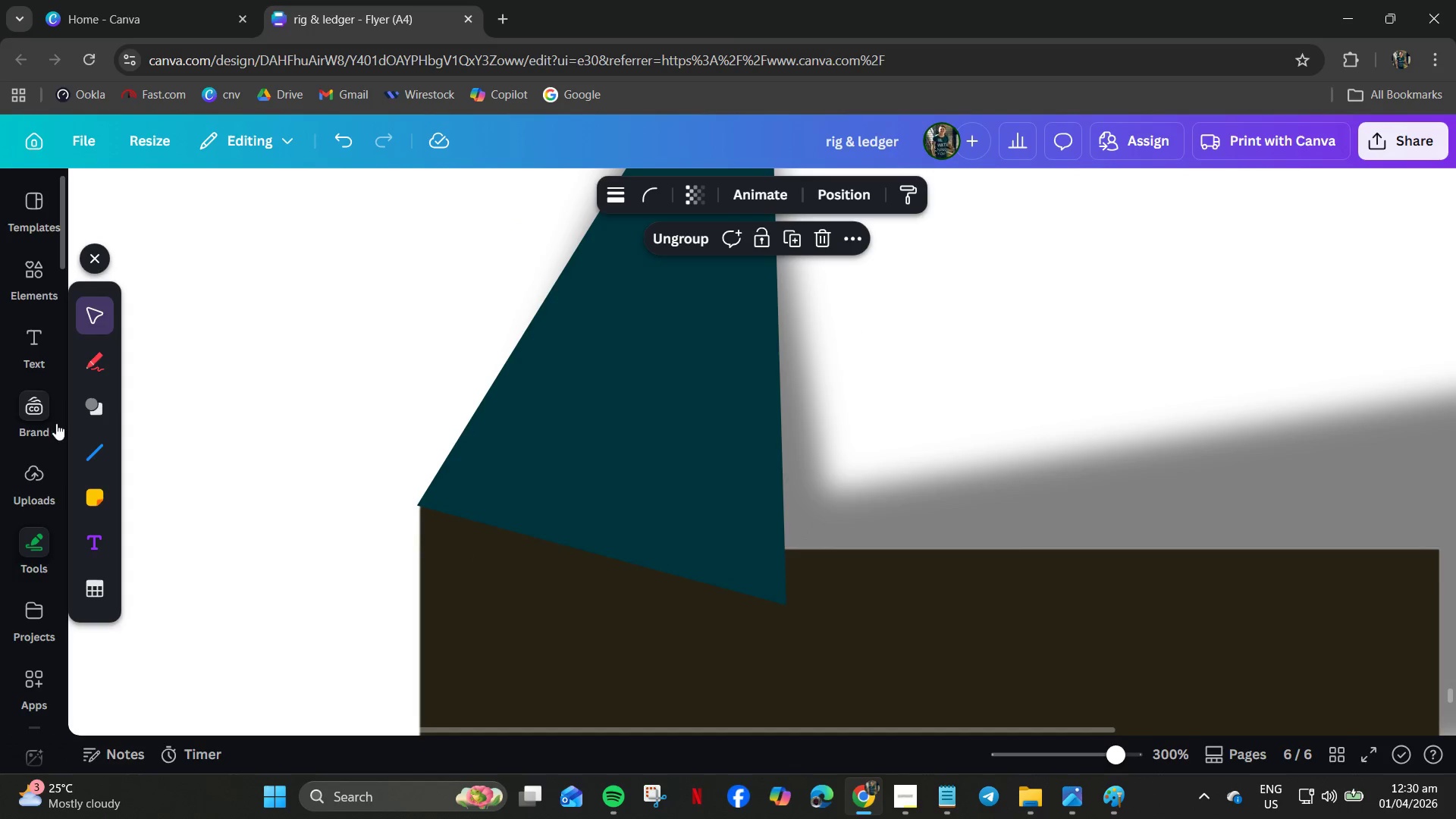 
left_click([109, 408])
 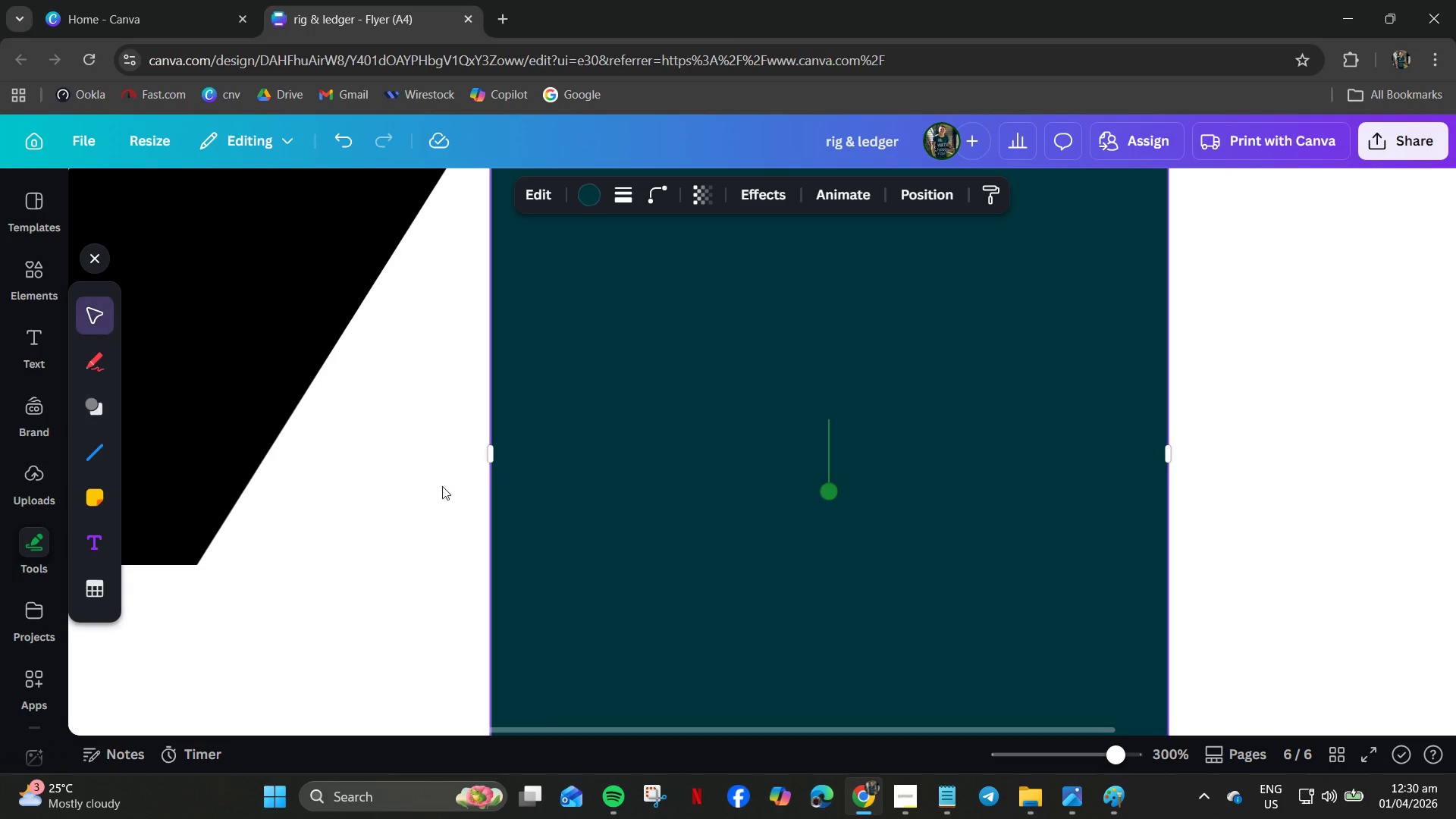 
hold_key(key=ControlLeft, duration=0.84)
scroll: coordinate [726, 565], scroll_direction: down, amount: 6.0
 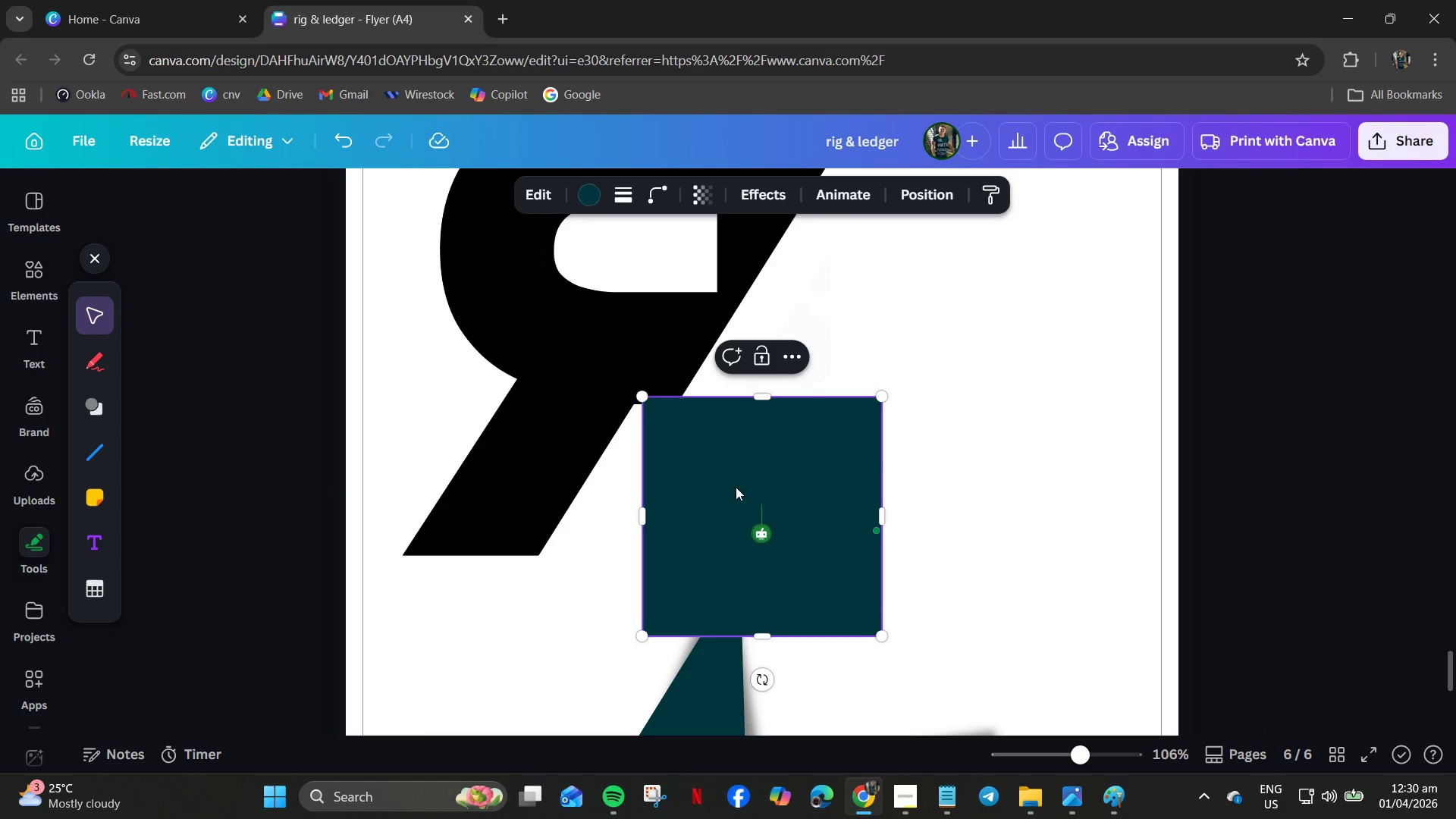 
left_click([925, 453])
 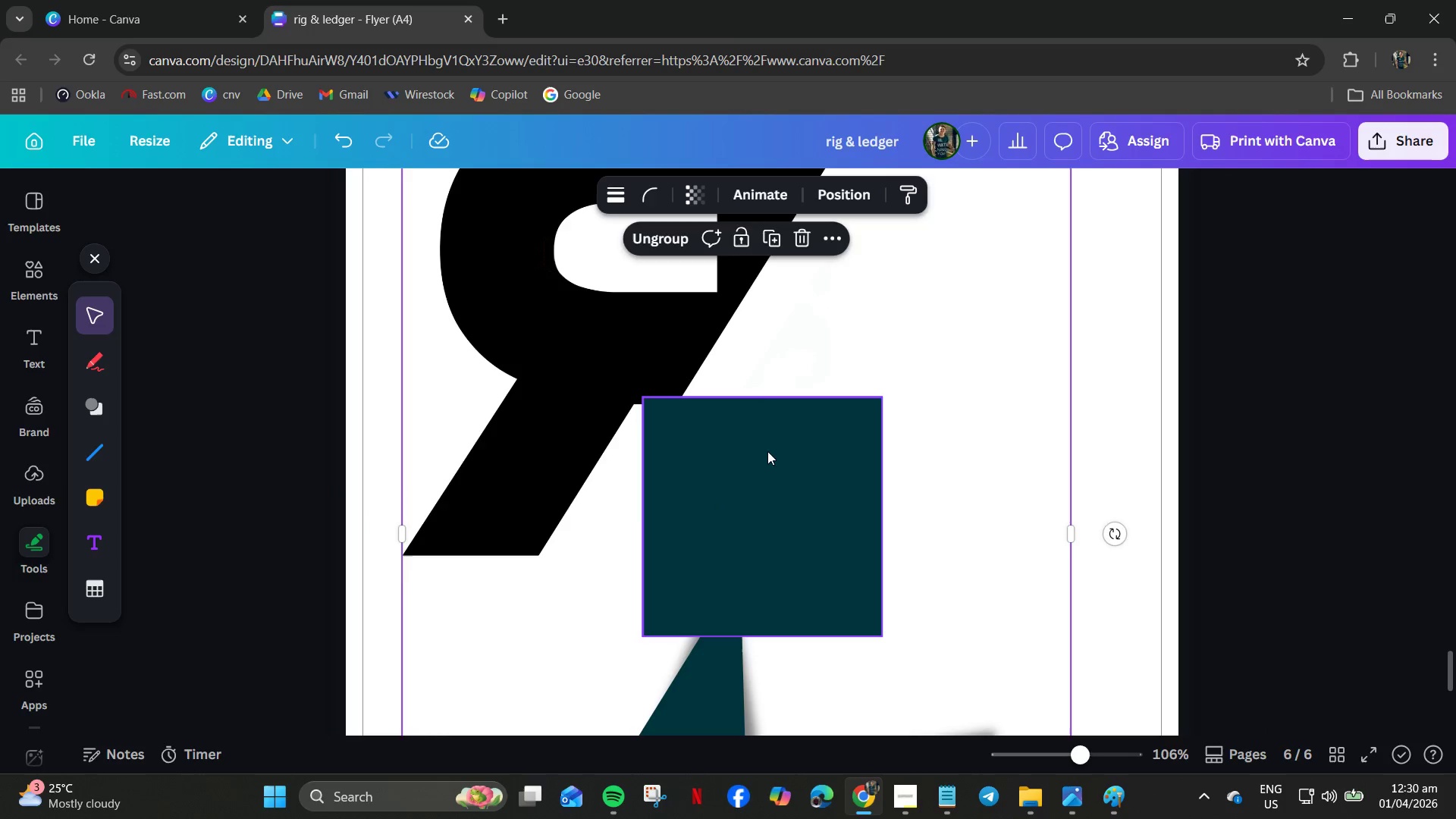 
left_click_drag(start_coordinate=[765, 452], to_coordinate=[750, 592])
 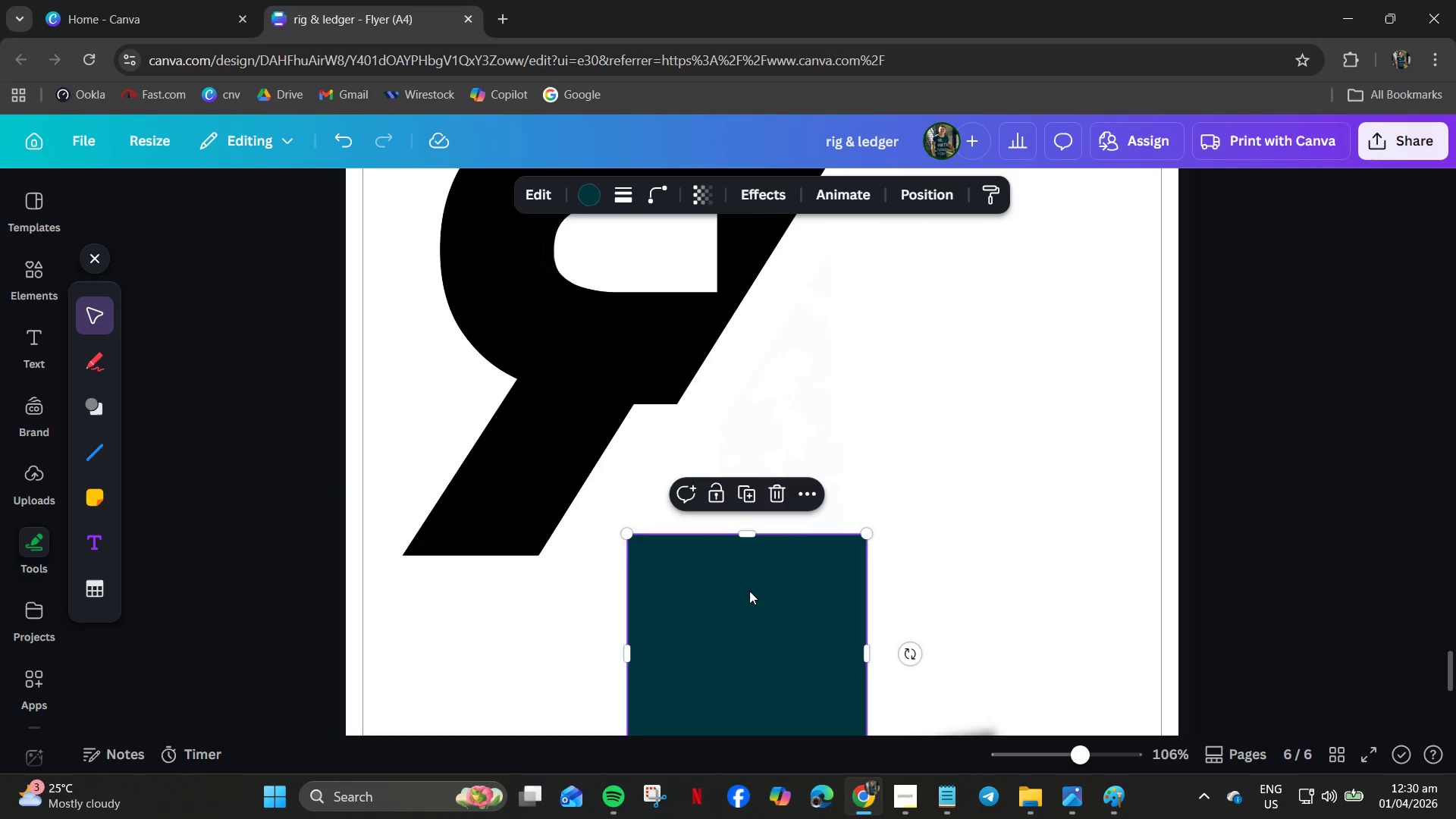 
scroll: coordinate [748, 590], scroll_direction: down, amount: 3.0
 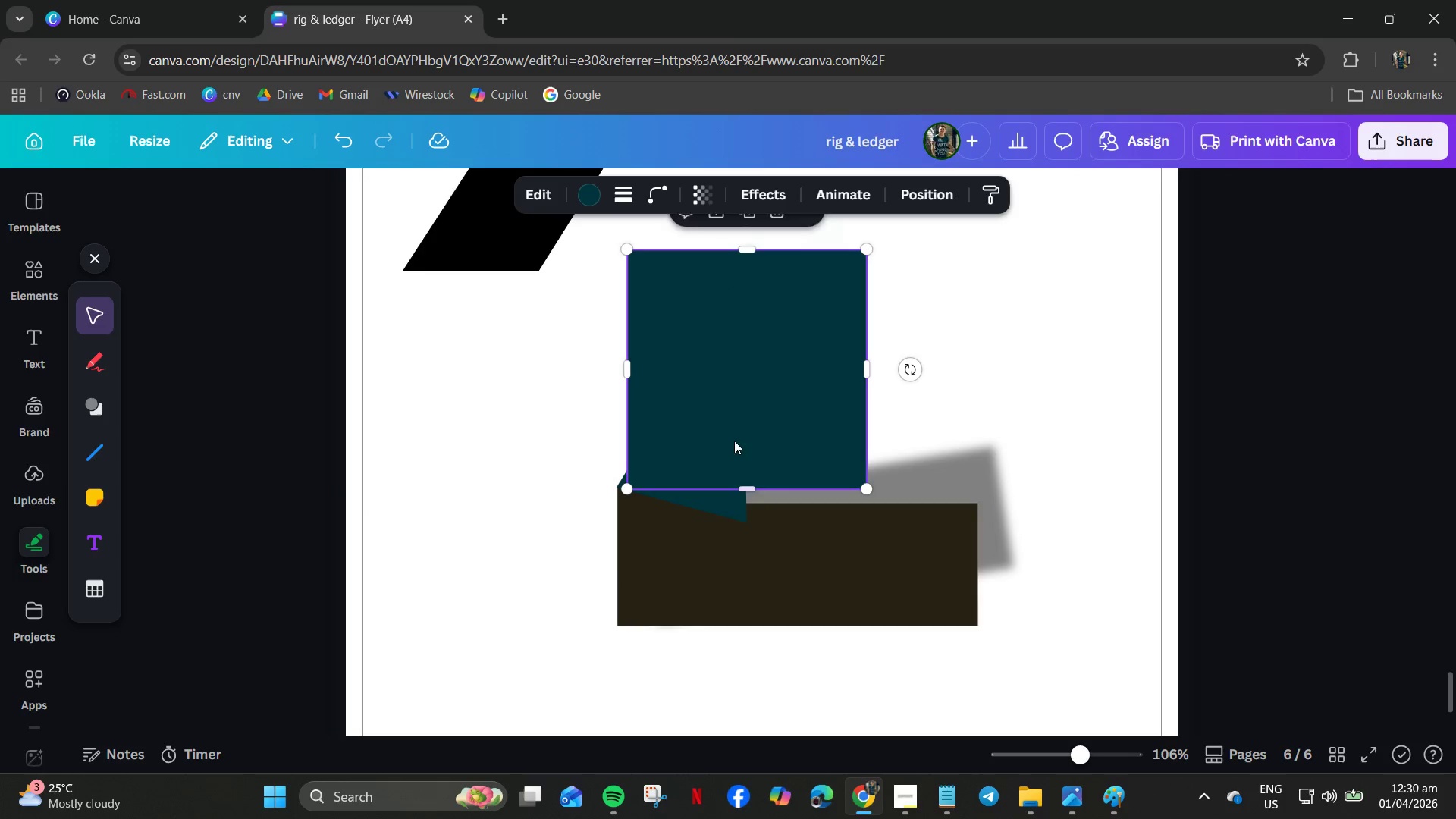 
left_click_drag(start_coordinate=[730, 421], to_coordinate=[717, 658])
 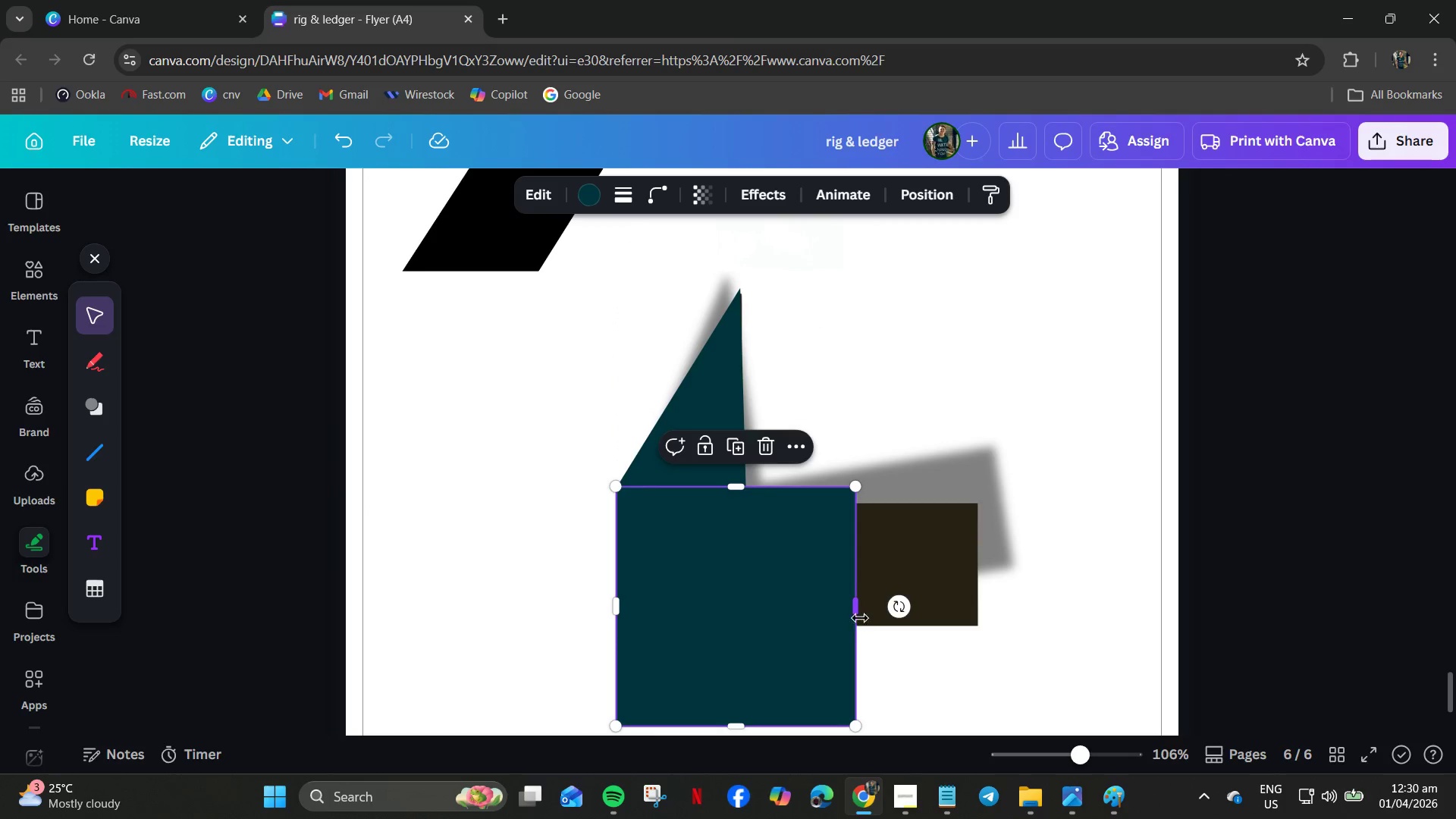 
left_click_drag(start_coordinate=[858, 611], to_coordinate=[748, 634])
 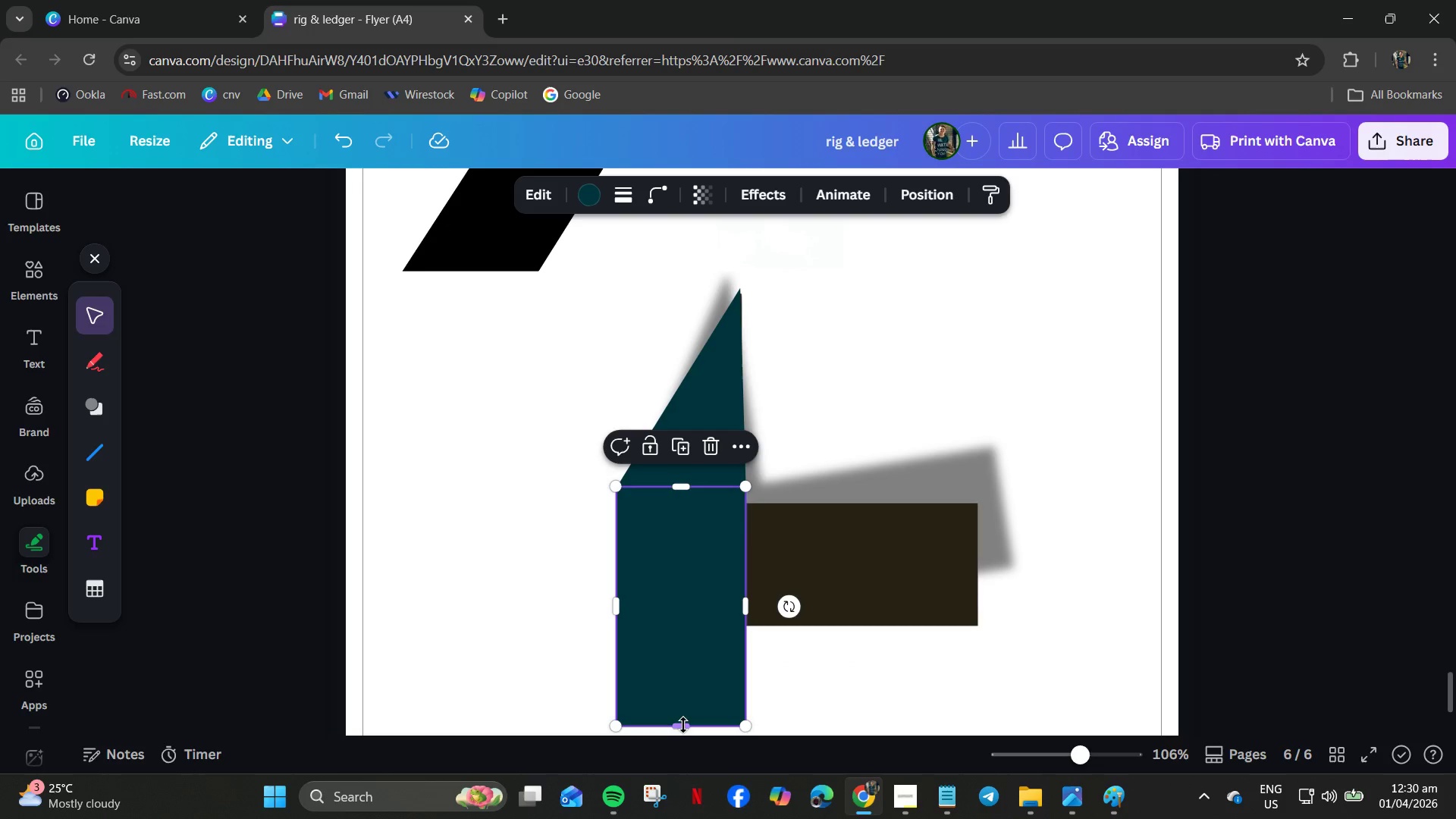 
left_click_drag(start_coordinate=[682, 724], to_coordinate=[695, 624])
 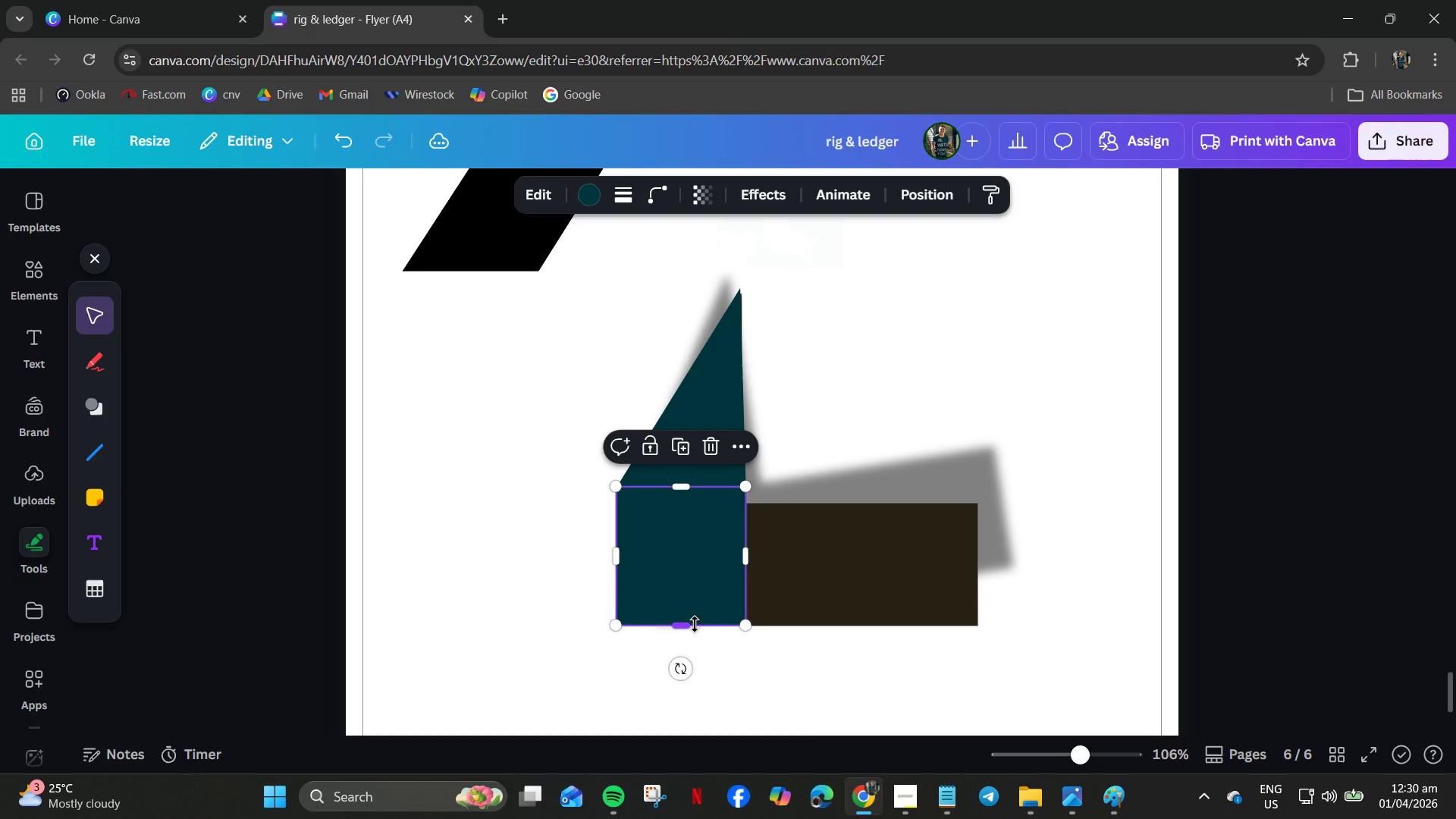 
hold_key(key=ControlLeft, duration=0.78)
scroll: coordinate [695, 624], scroll_direction: up, amount: 3.0
 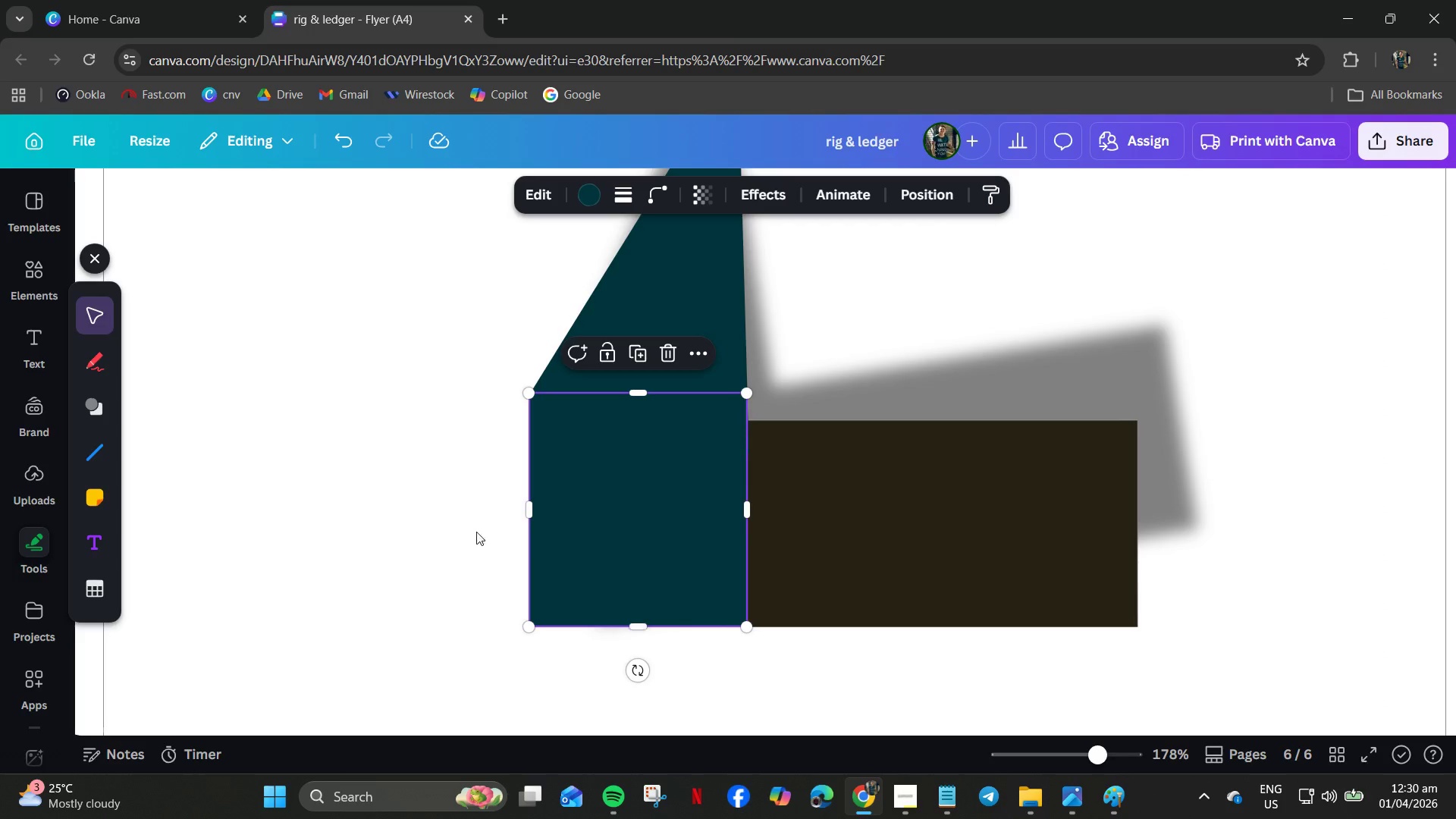 
left_click([430, 518])
 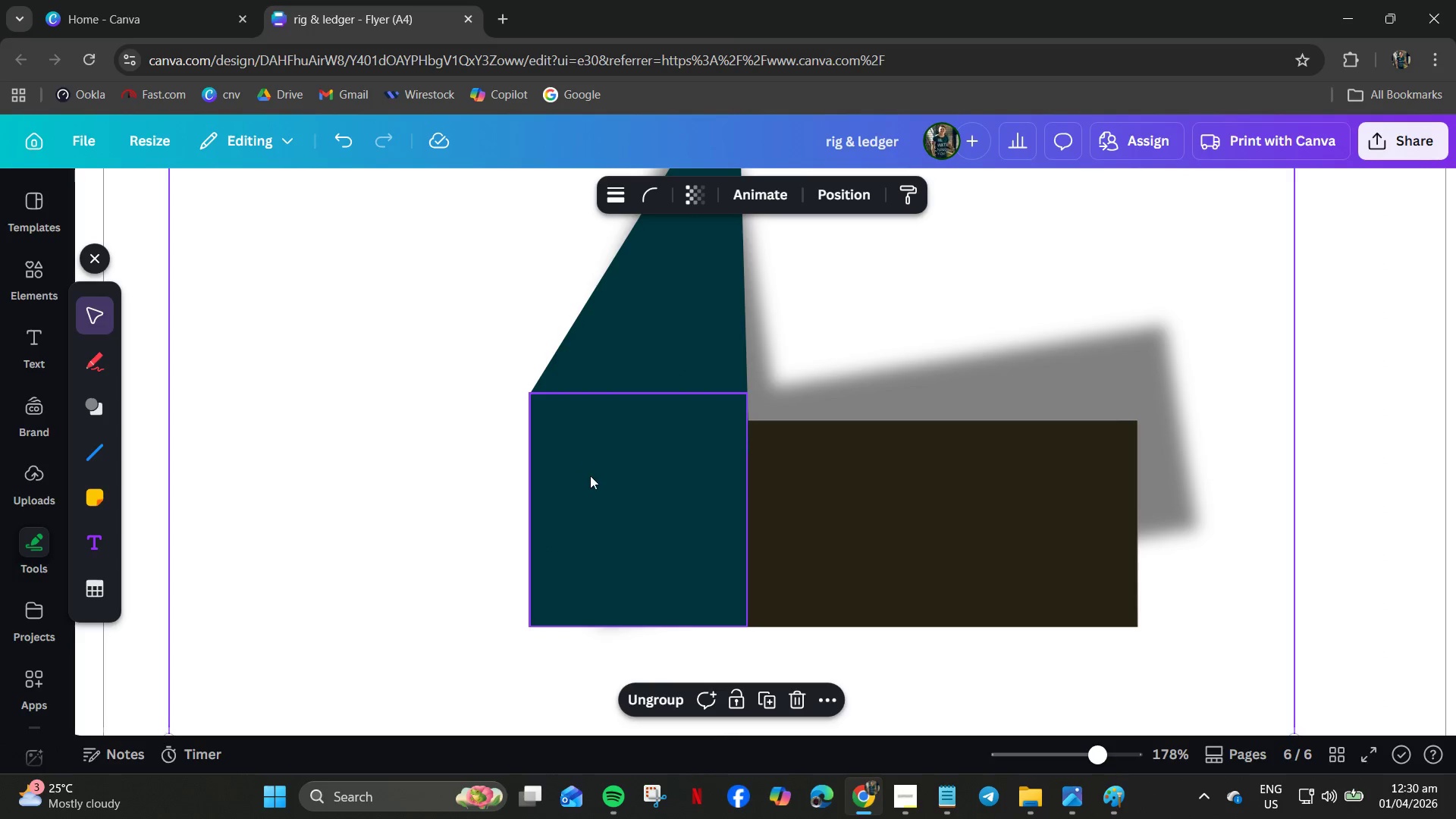 
left_click([591, 475])
 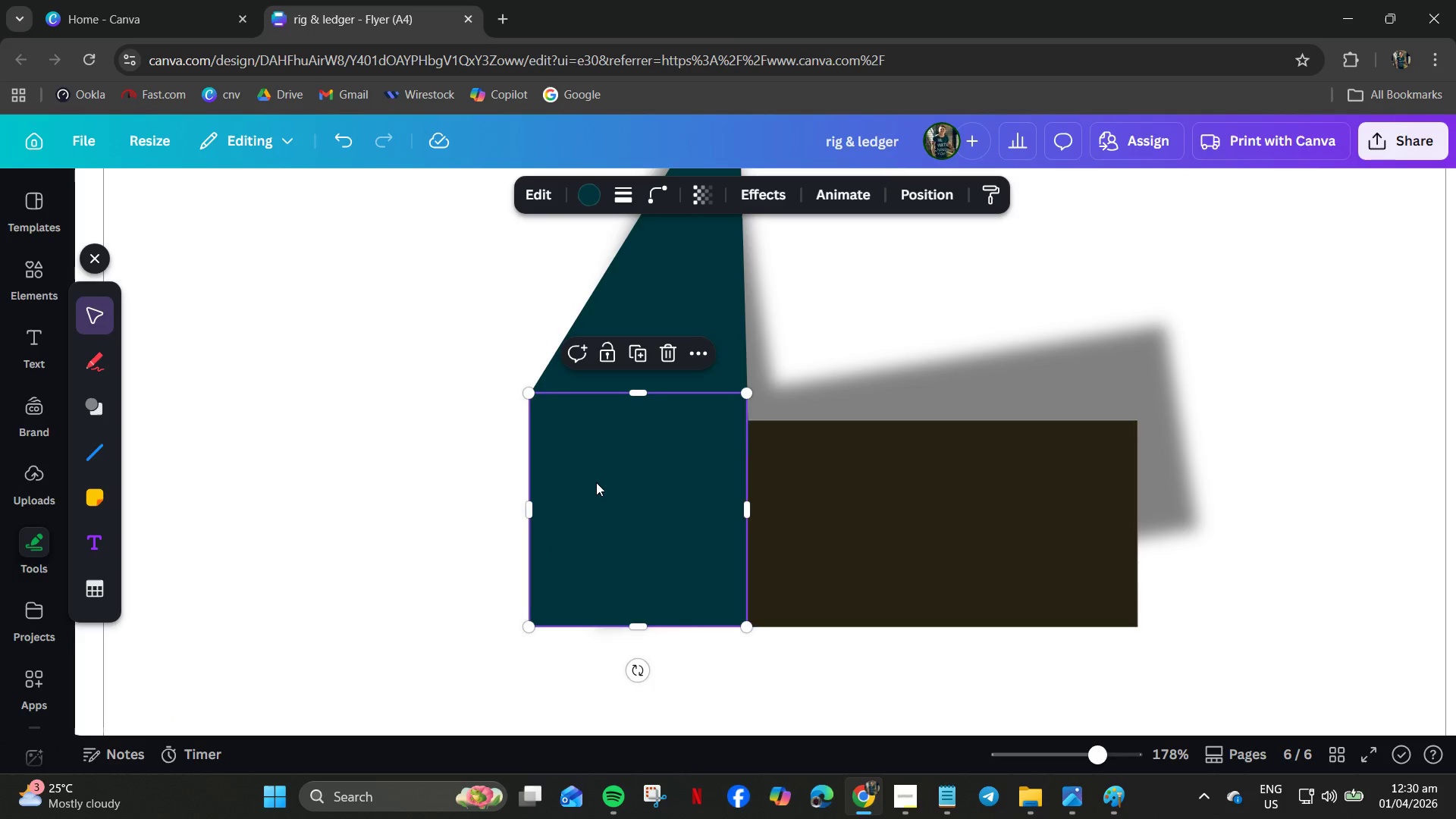 
key(ArrowRight)
 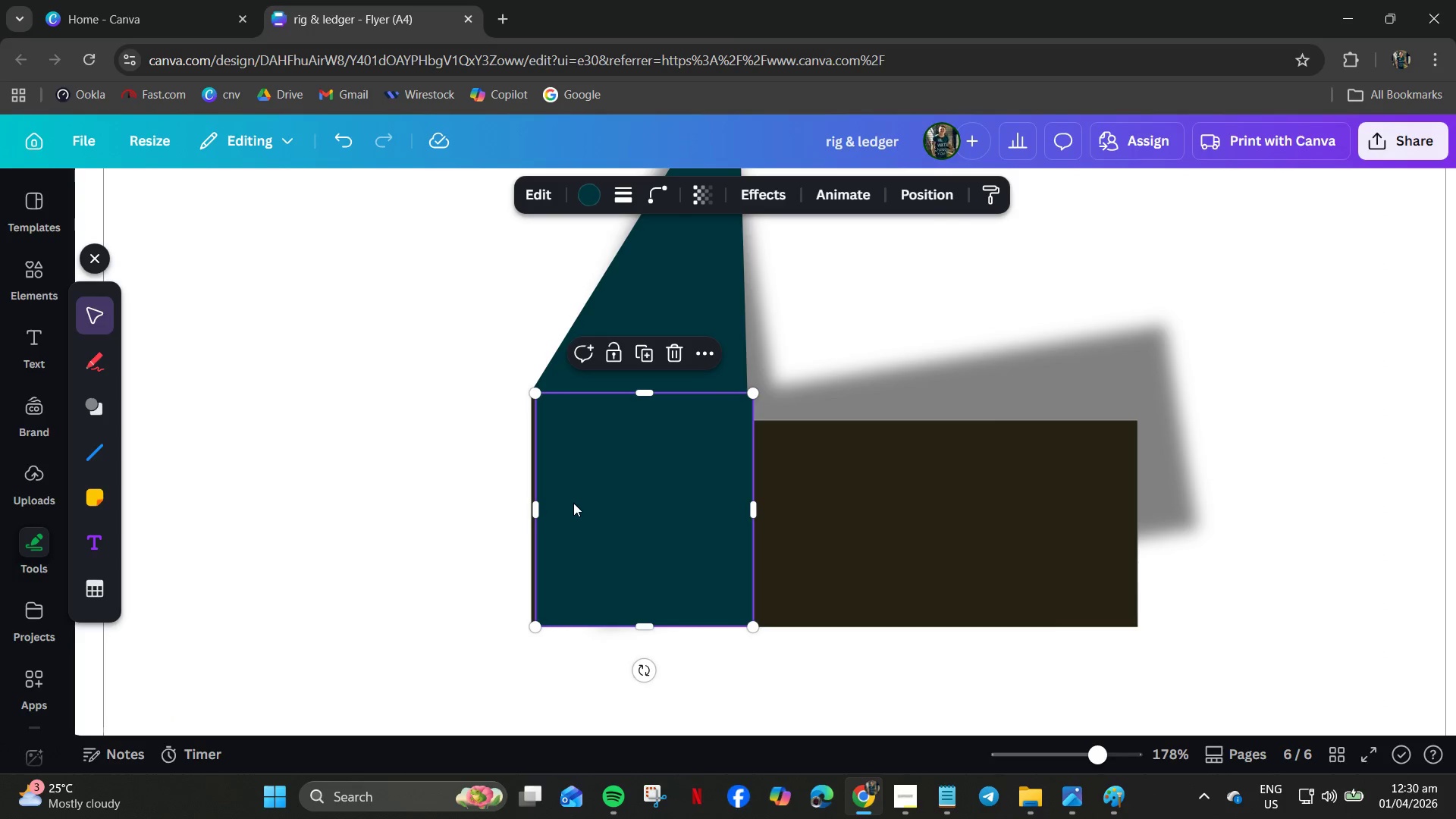 
hold_key(key=ControlLeft, duration=0.73)
scroll: coordinate [582, 514], scroll_direction: up, amount: 4.0
 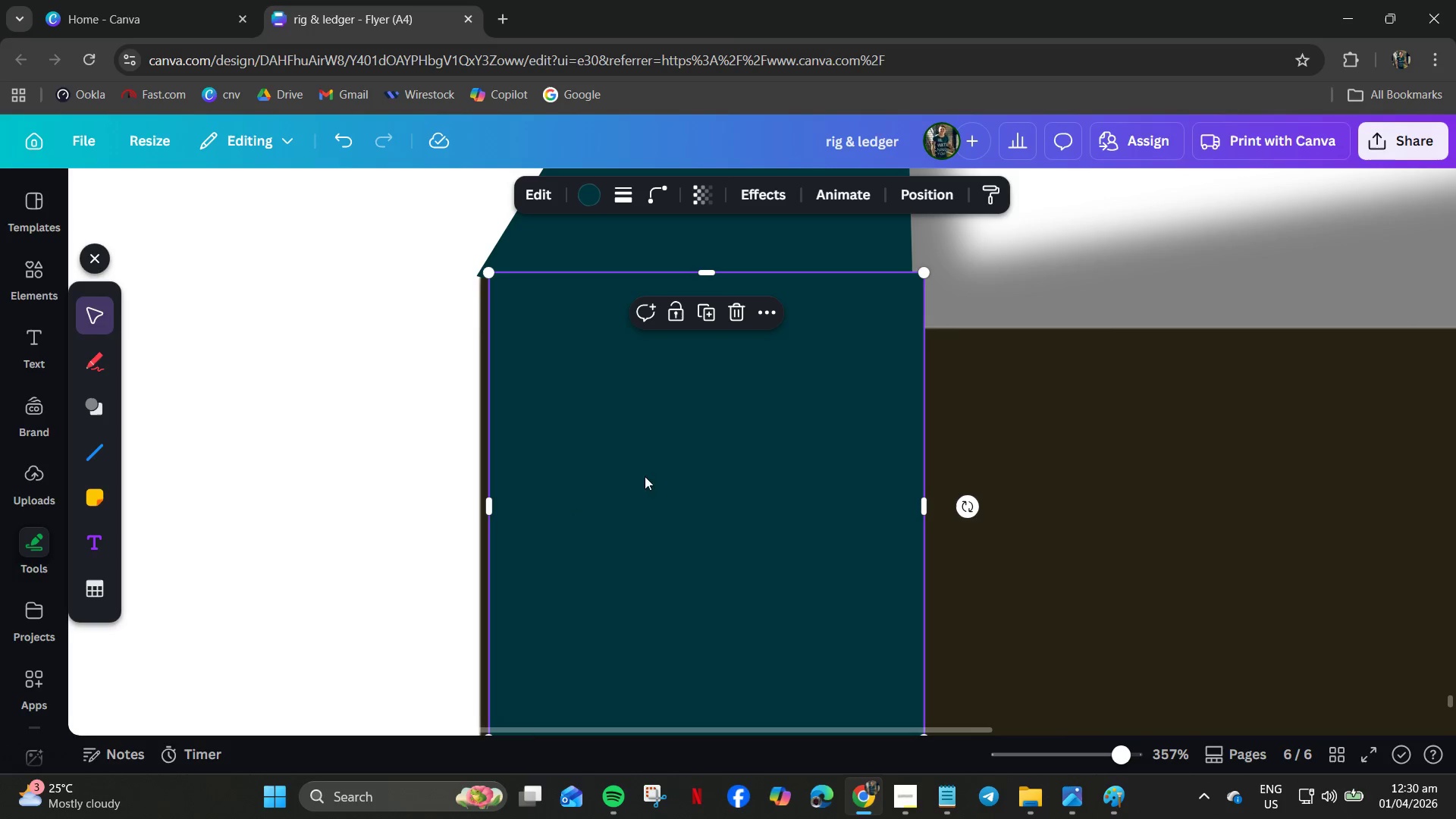 
left_click_drag(start_coordinate=[663, 457], to_coordinate=[652, 460])
 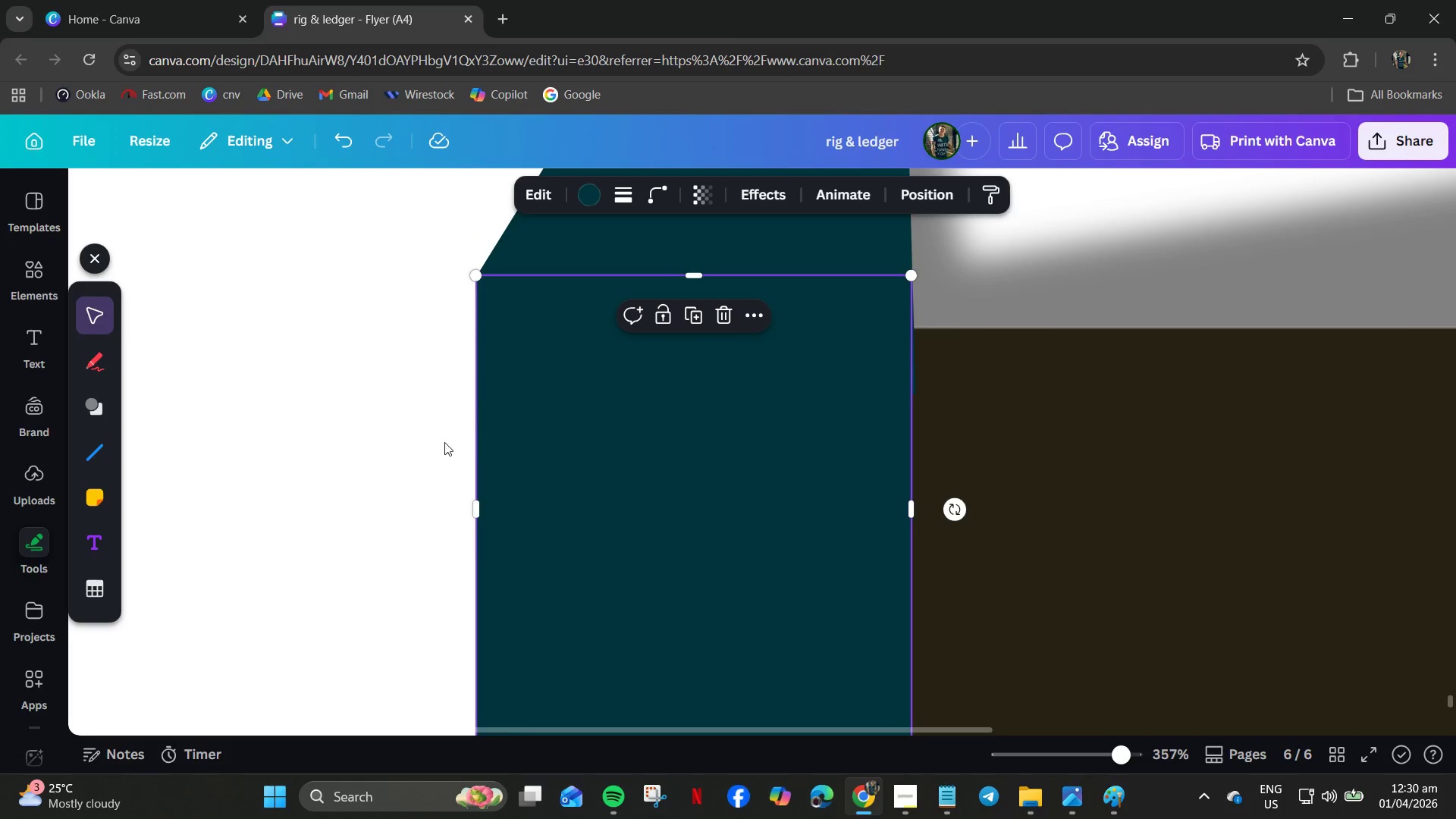 
left_click([421, 444])
 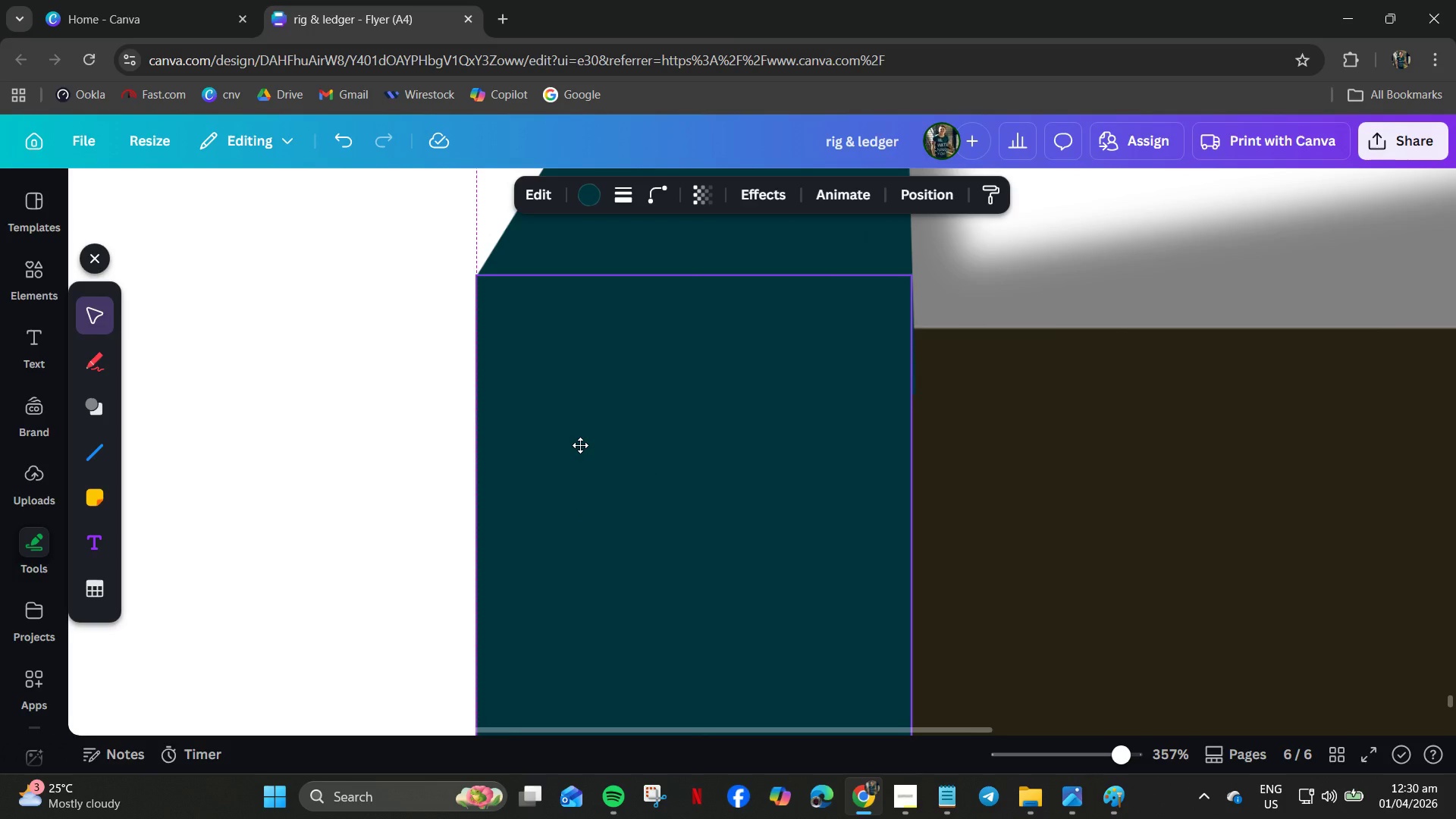 
left_click([463, 425])
 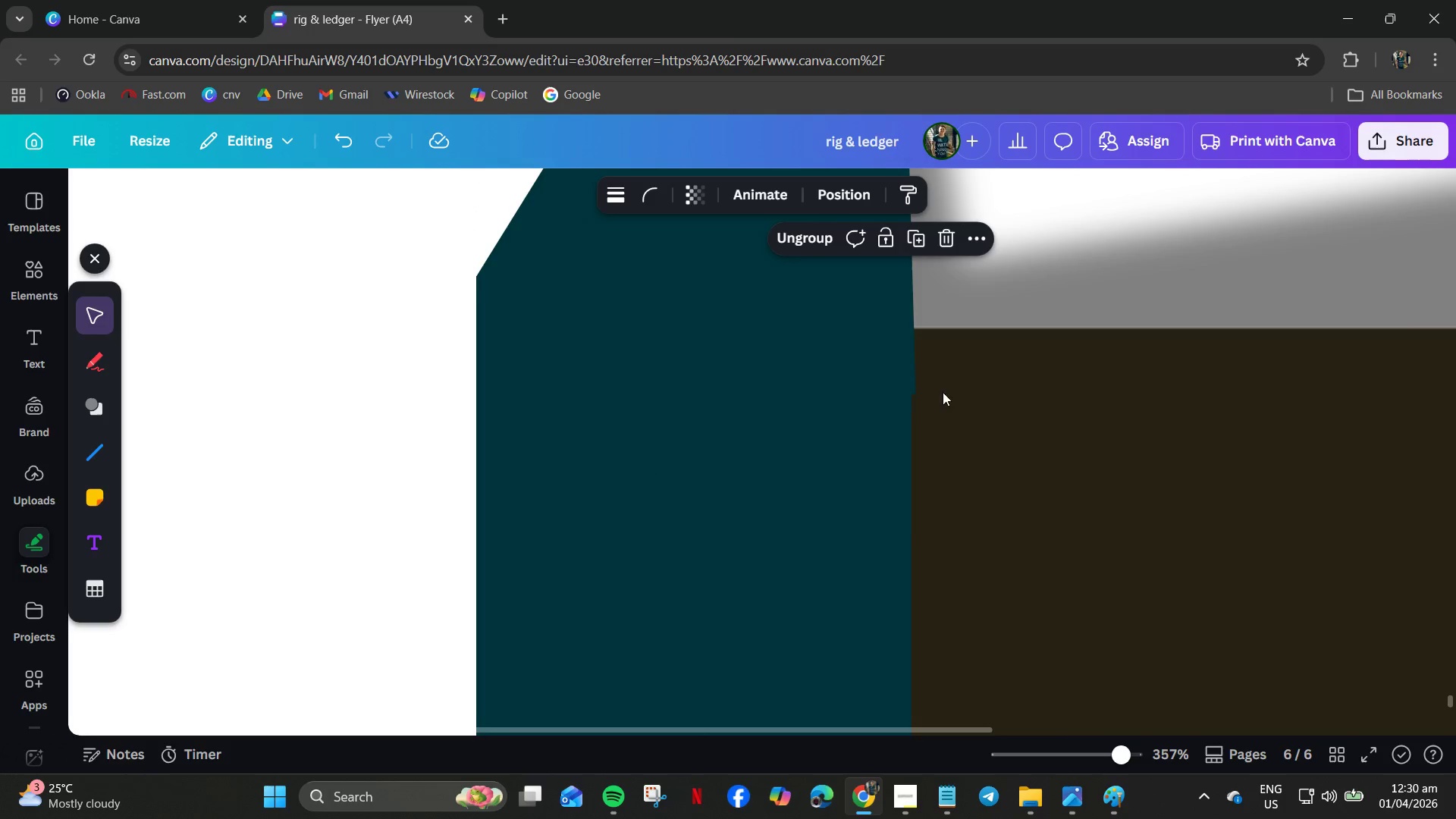 
hold_key(key=ControlLeft, duration=1.12)
 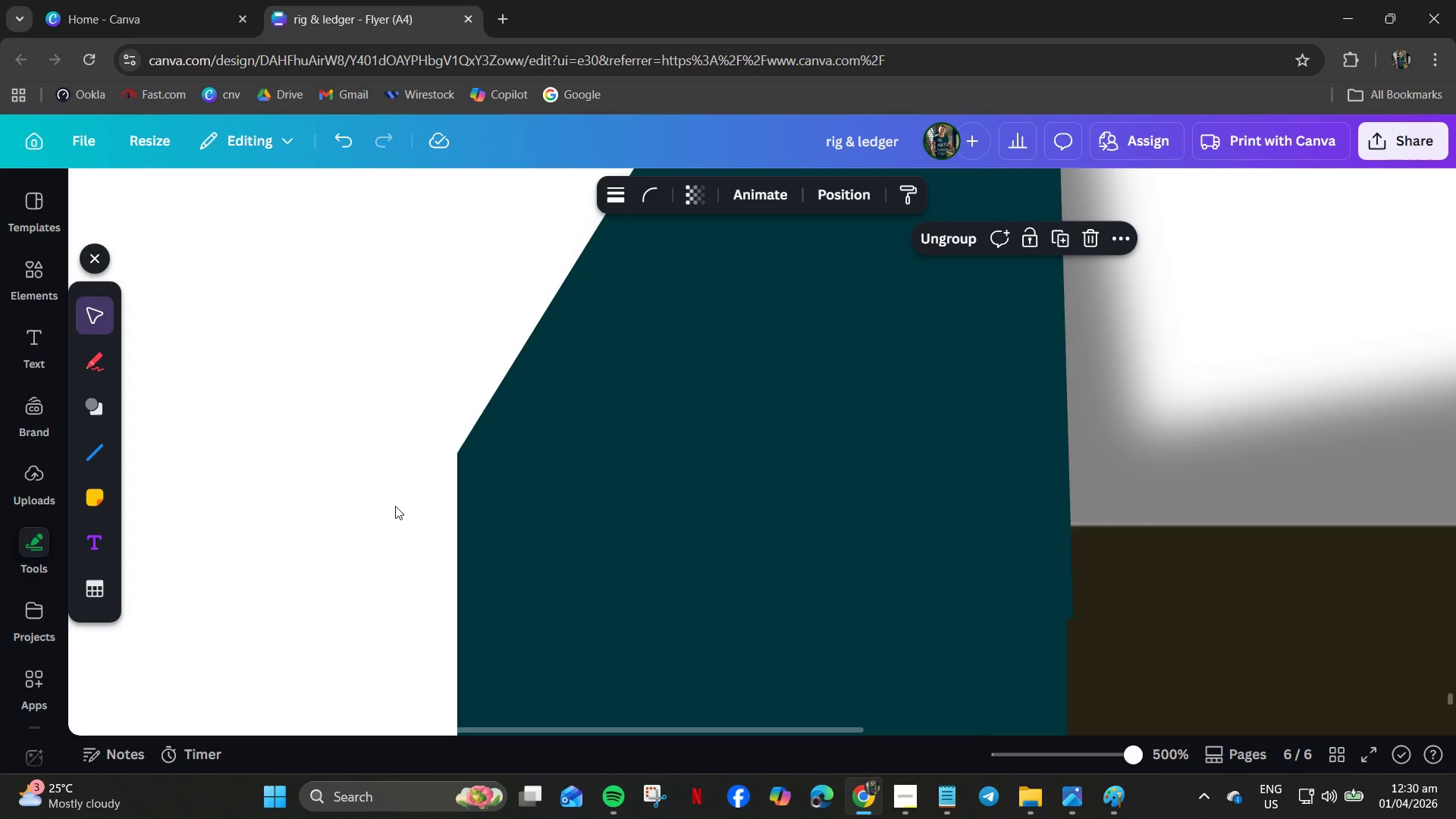 
left_click([395, 506])
 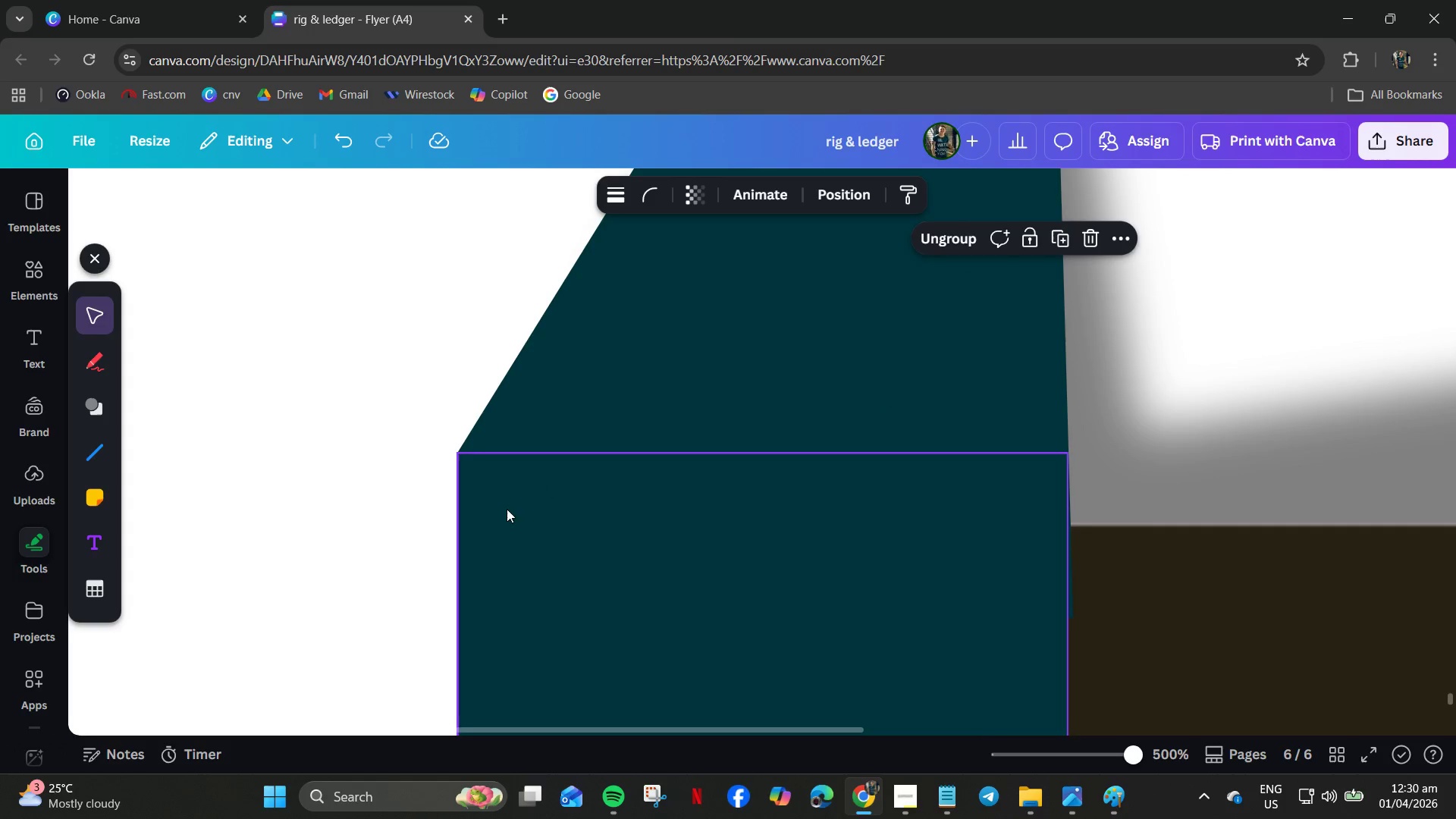 
scroll: coordinate [545, 488], scroll_direction: up, amount: 12.0
 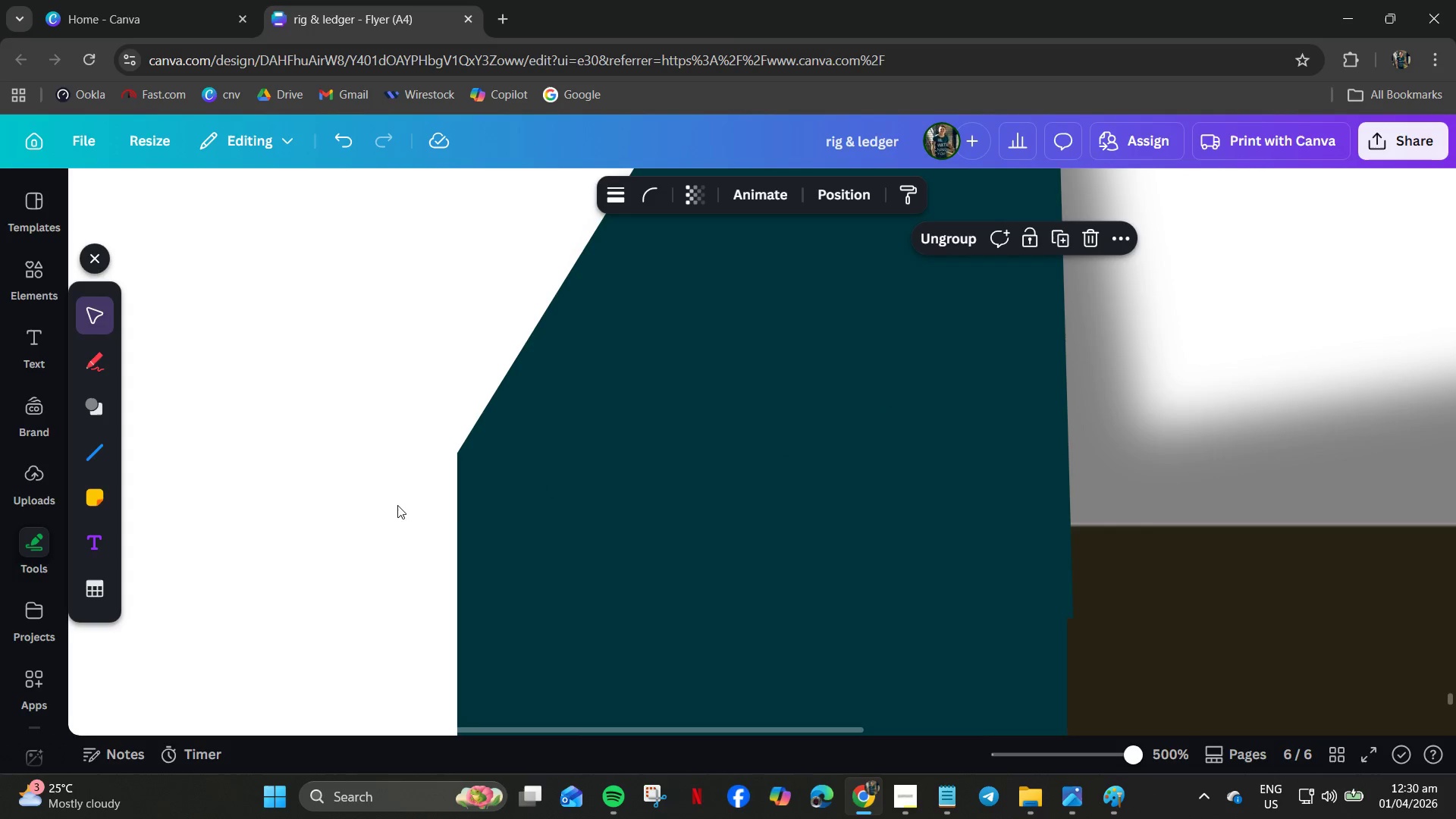 
scroll: coordinate [305, 460], scroll_direction: down, amount: 6.0
 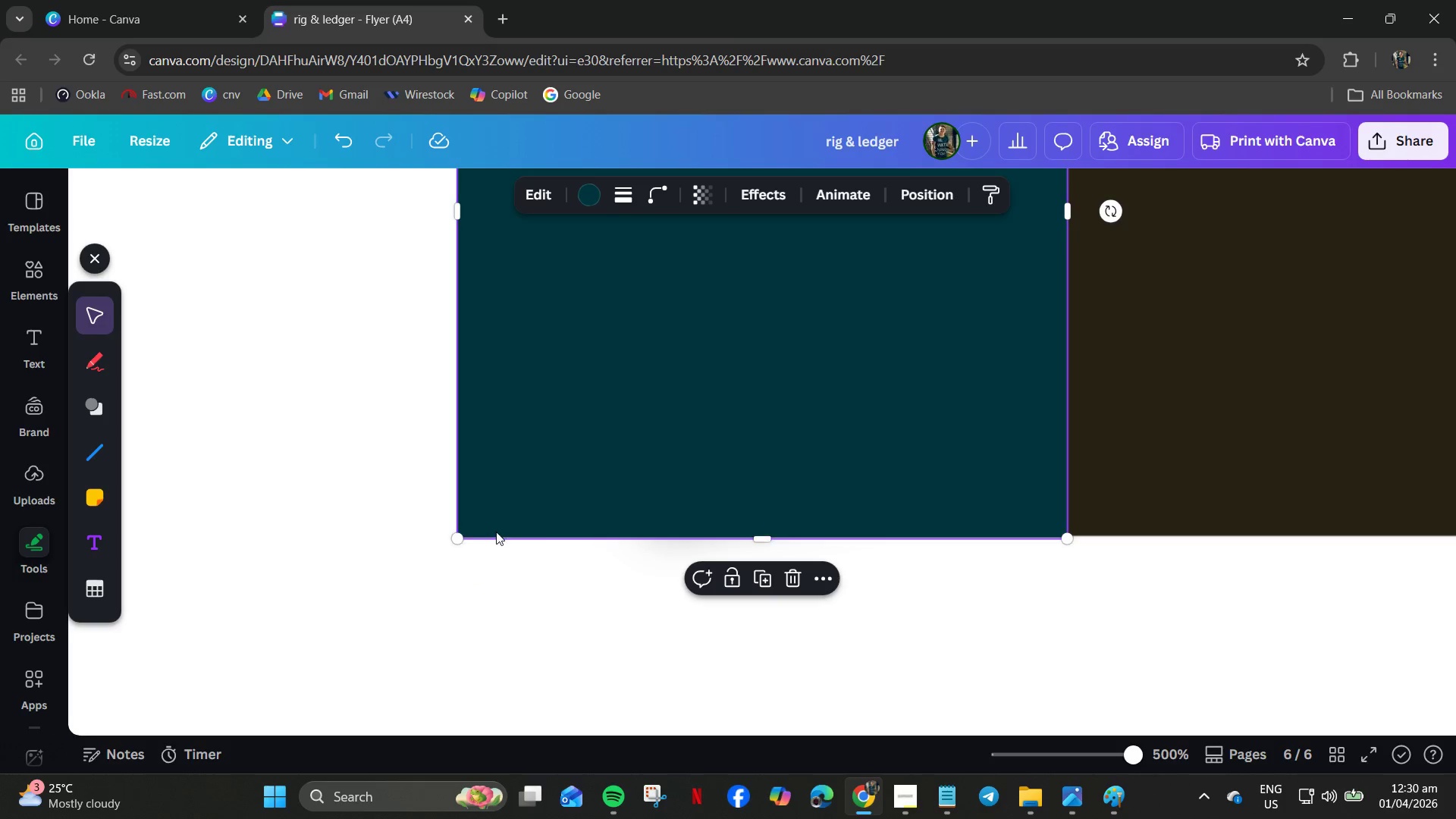 
left_click_drag(start_coordinate=[456, 537], to_coordinate=[463, 535])
 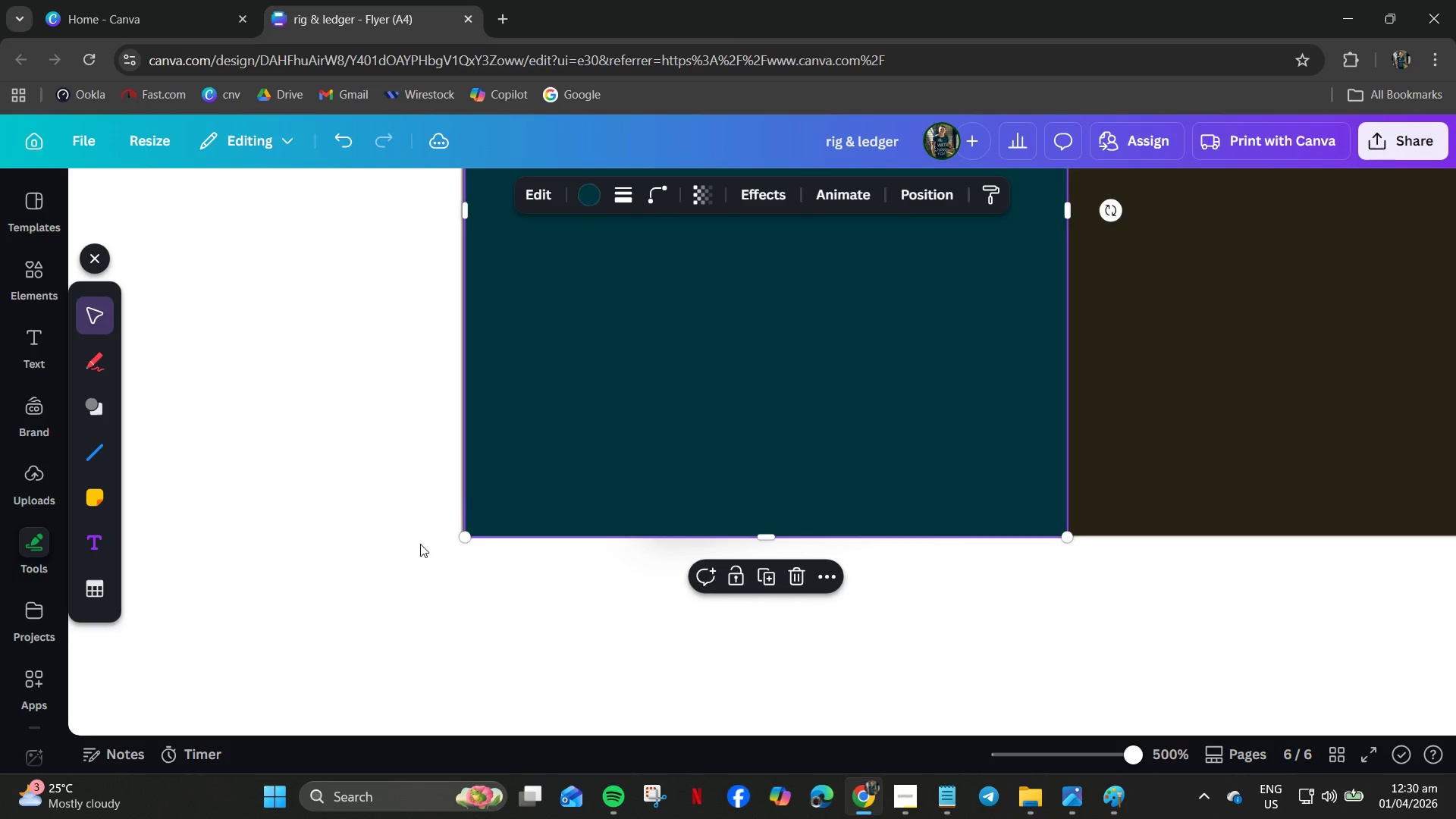 
left_click([418, 544])
 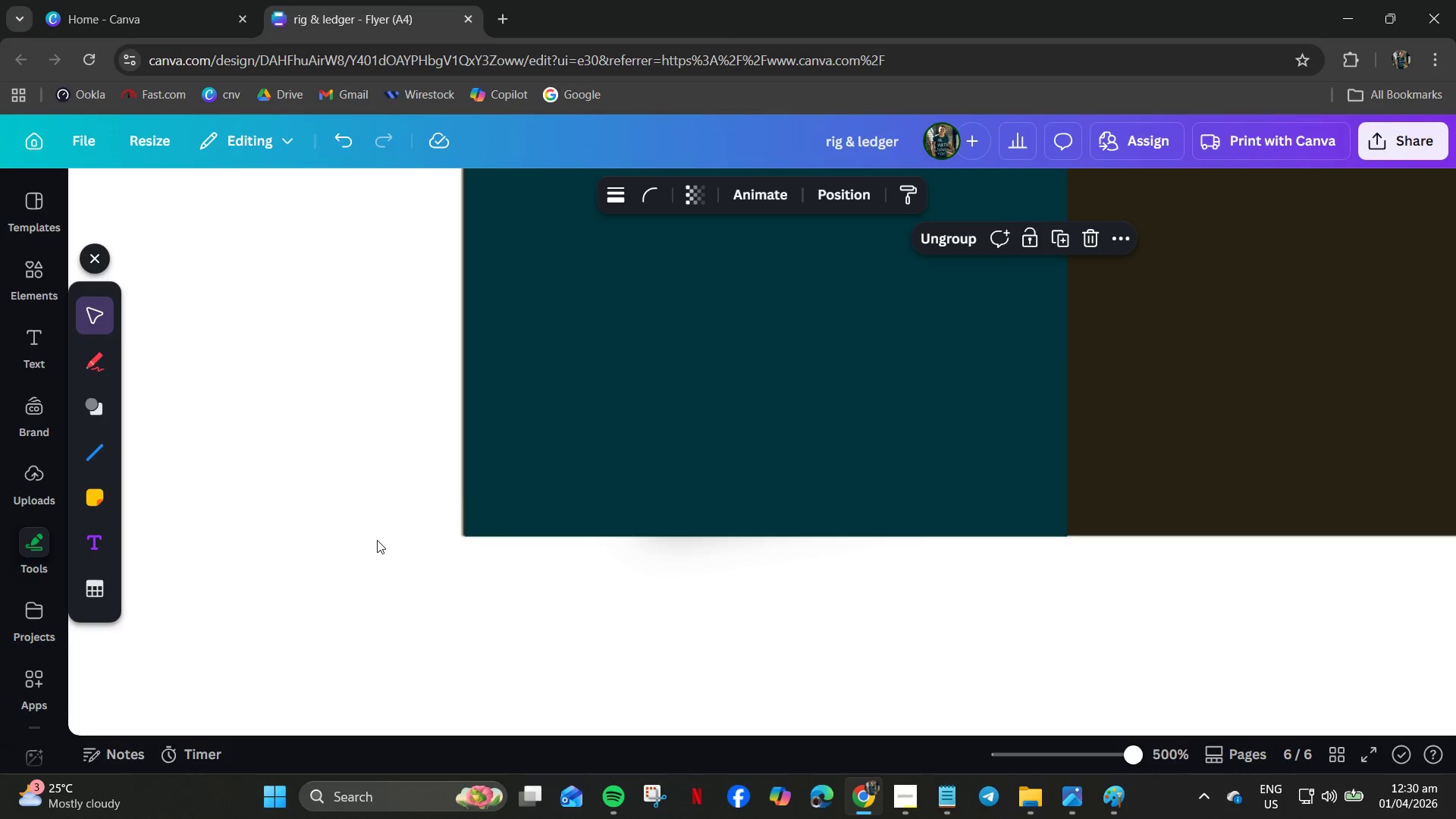 
scroll: coordinate [377, 539], scroll_direction: up, amount: 5.0
 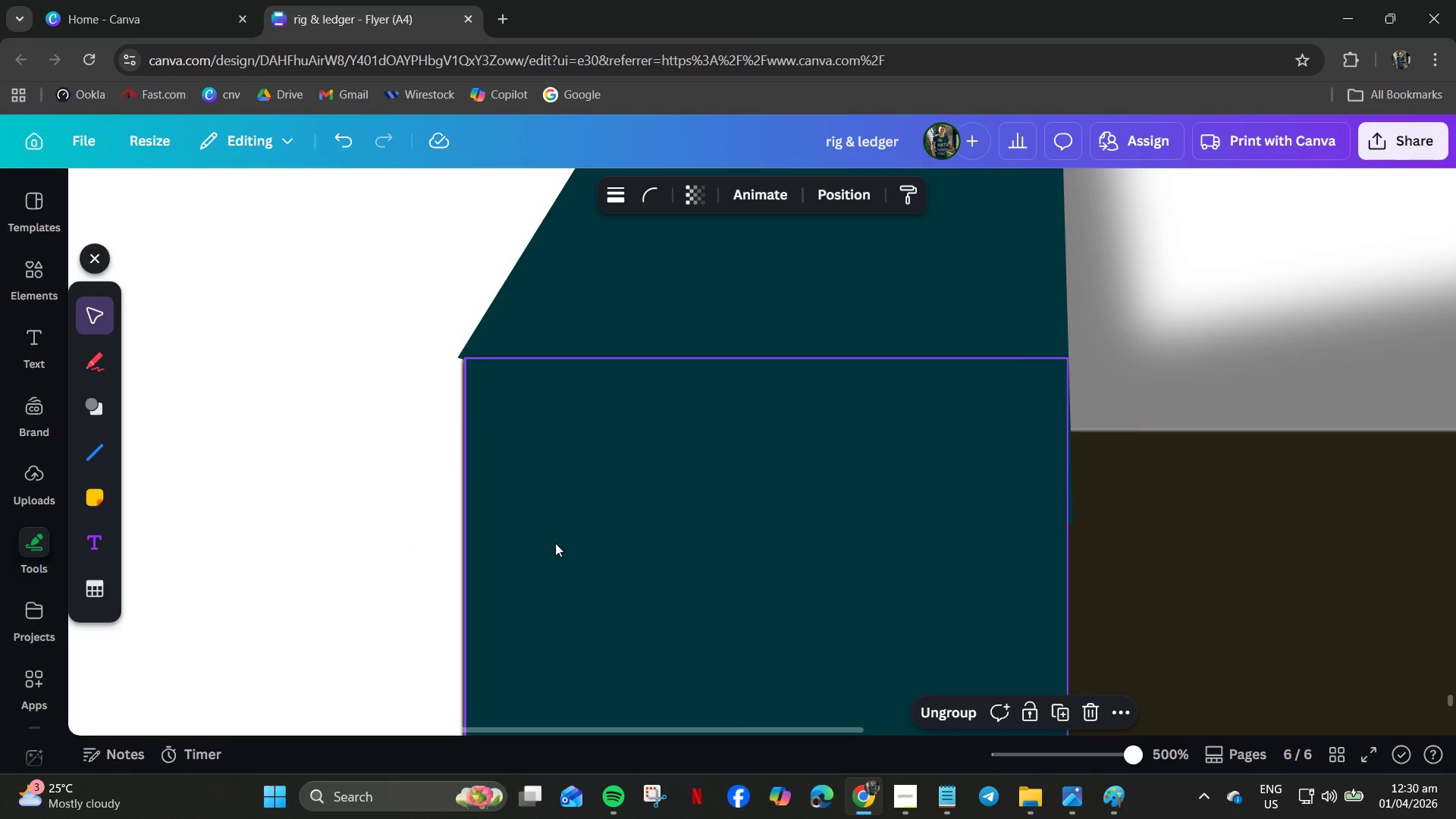 
left_click([578, 544])
 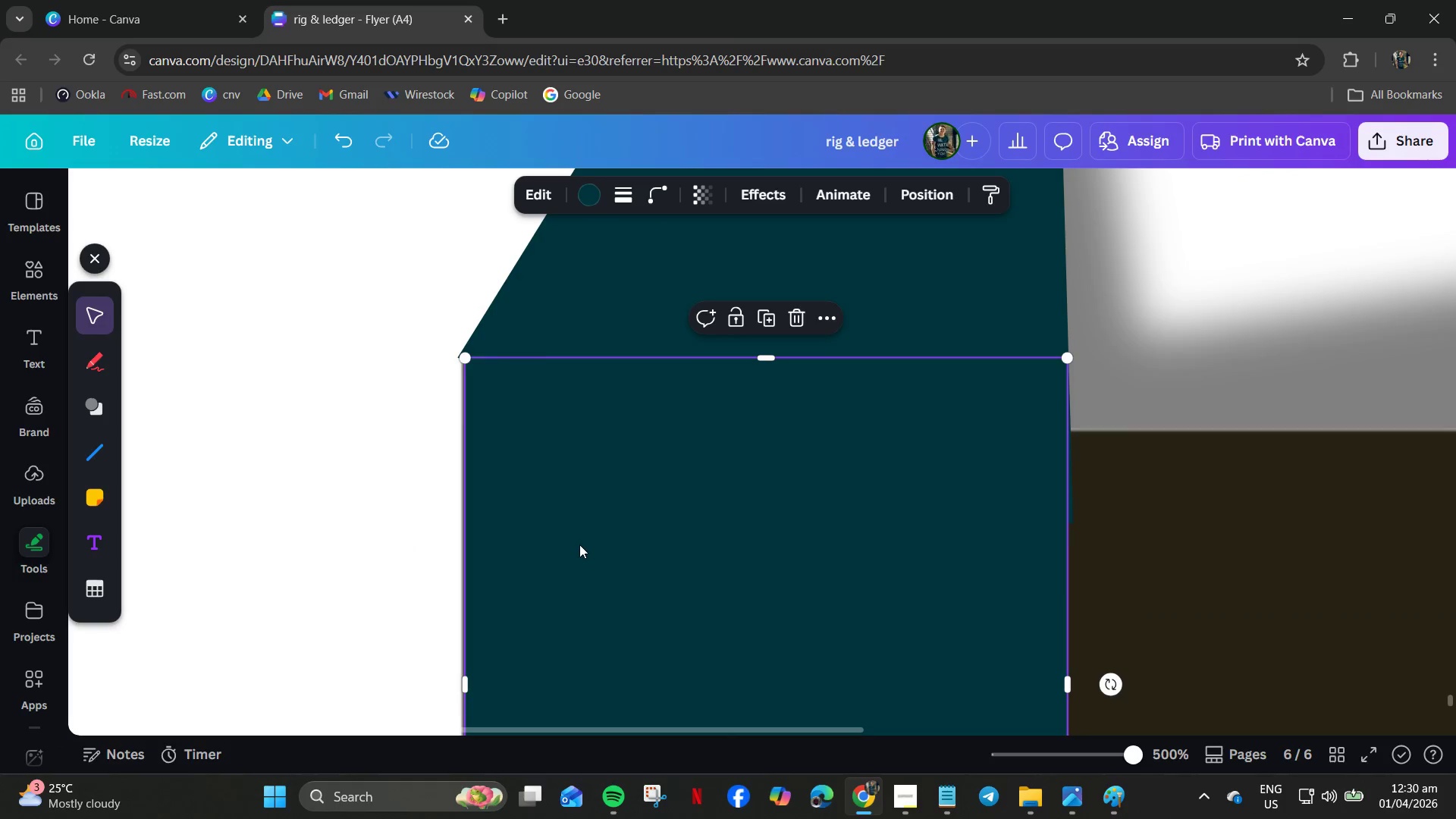 
key(ArrowLeft)
 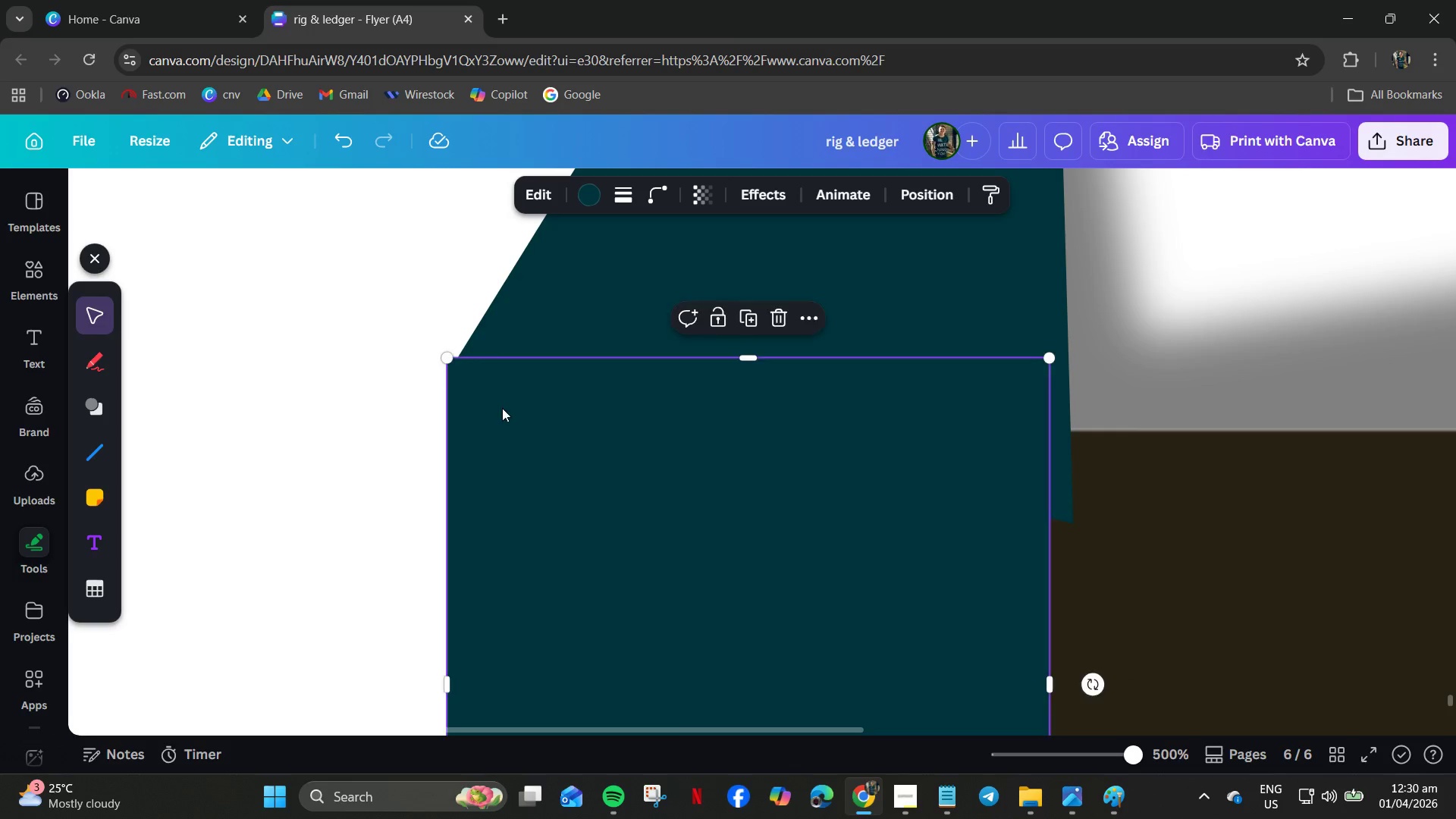 
left_click_drag(start_coordinate=[491, 397], to_coordinate=[504, 397])
 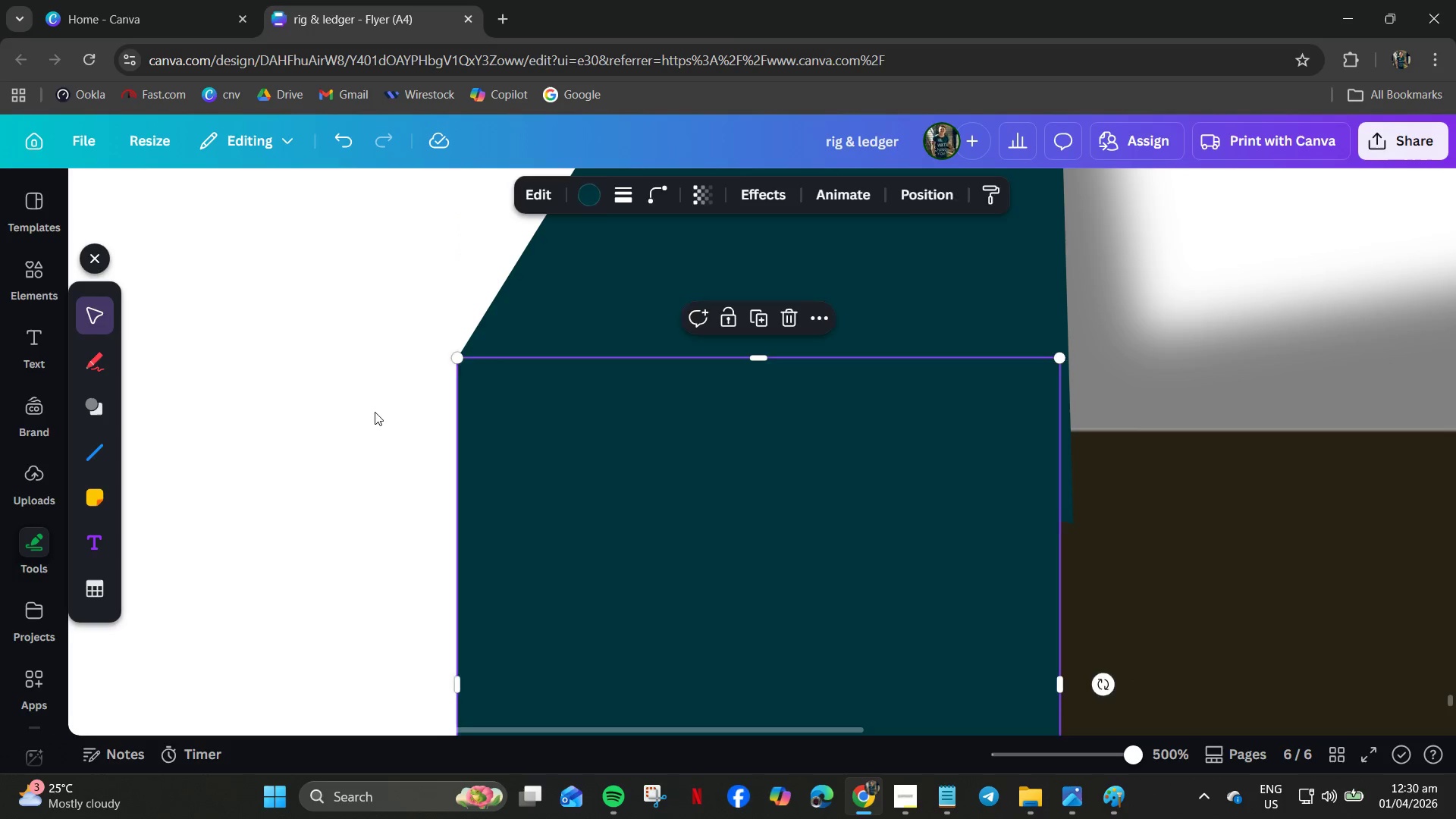 
left_click([347, 412])
 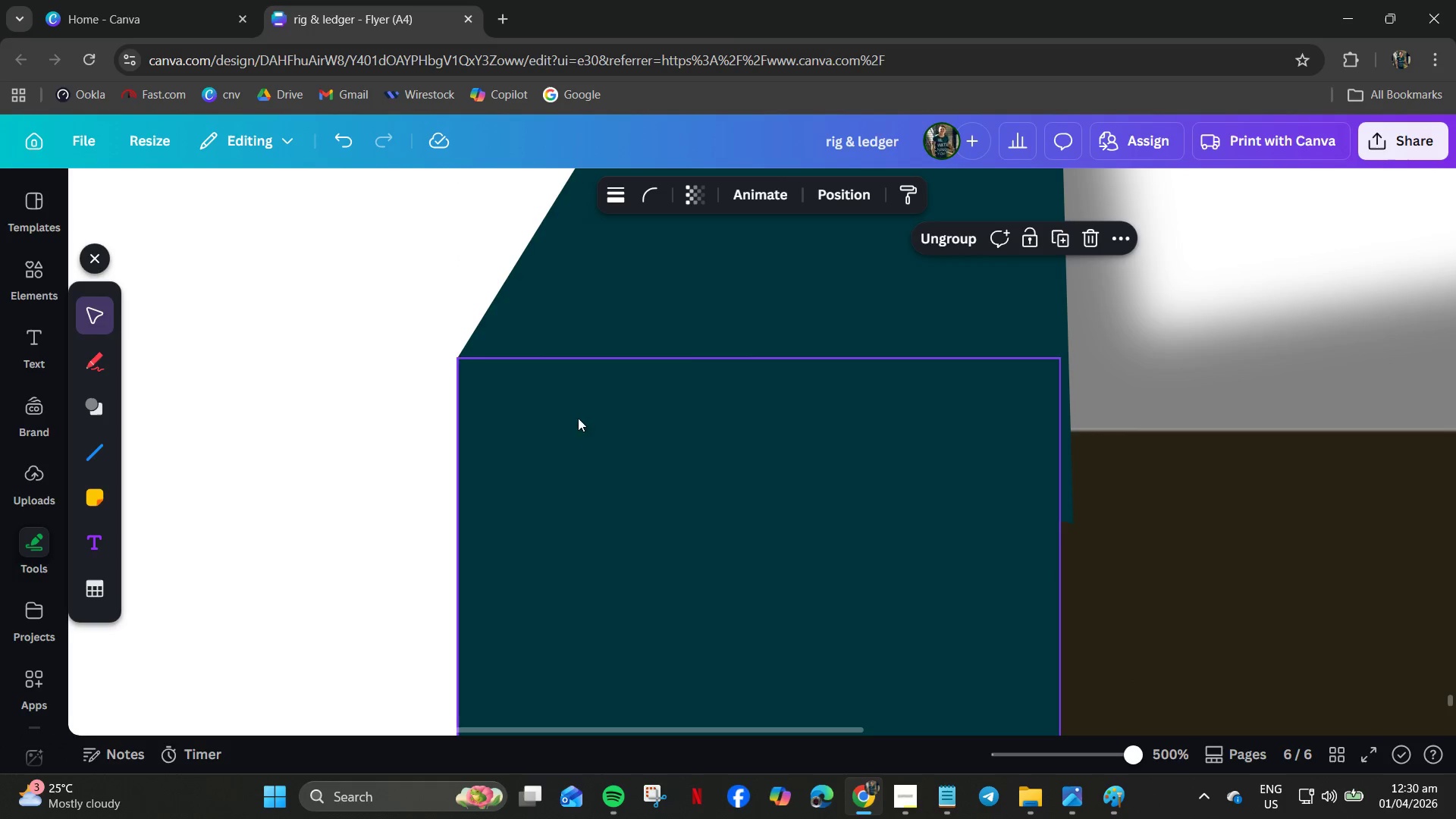 
left_click([661, 485])
 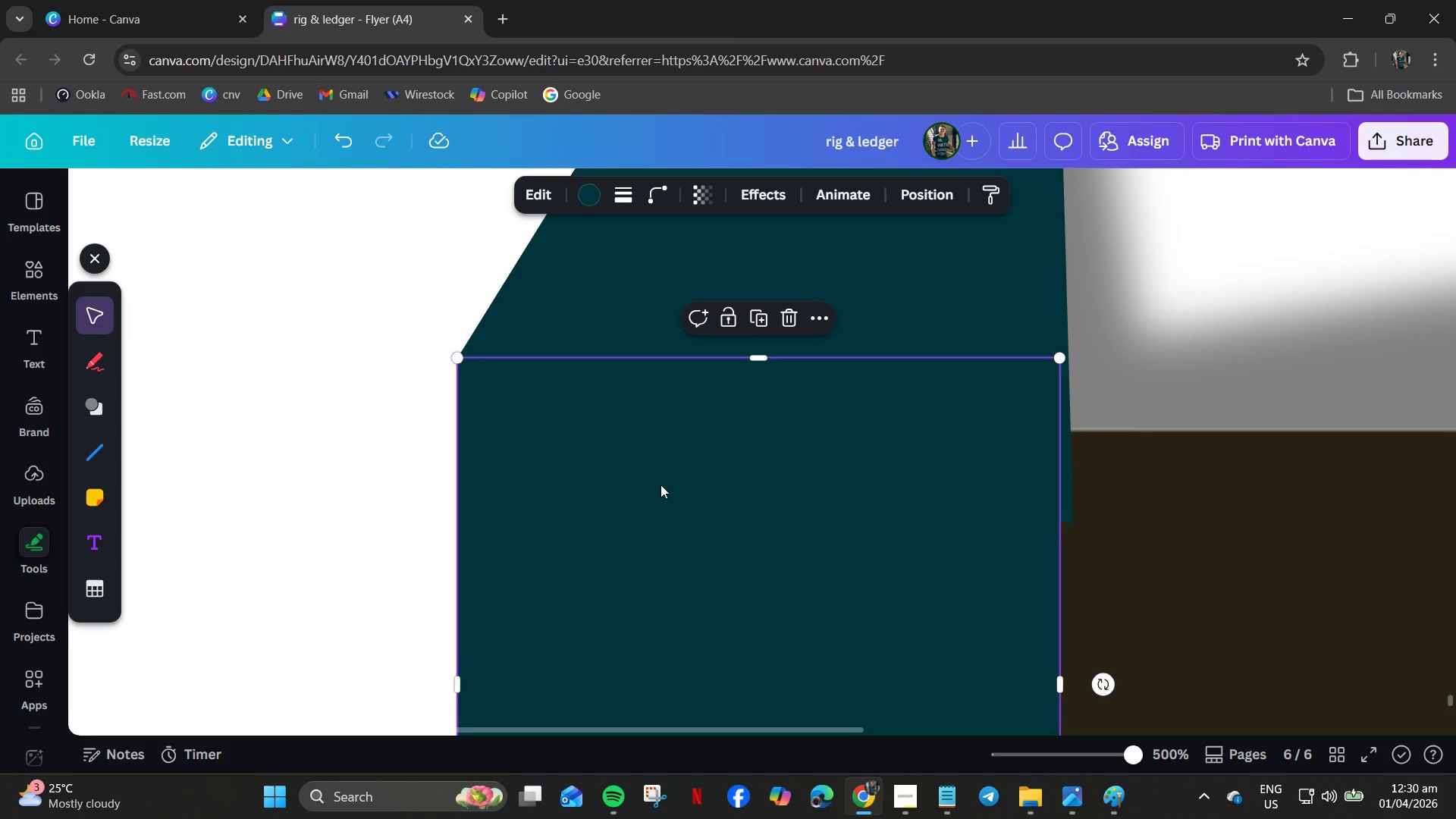 
key(Control+C)
 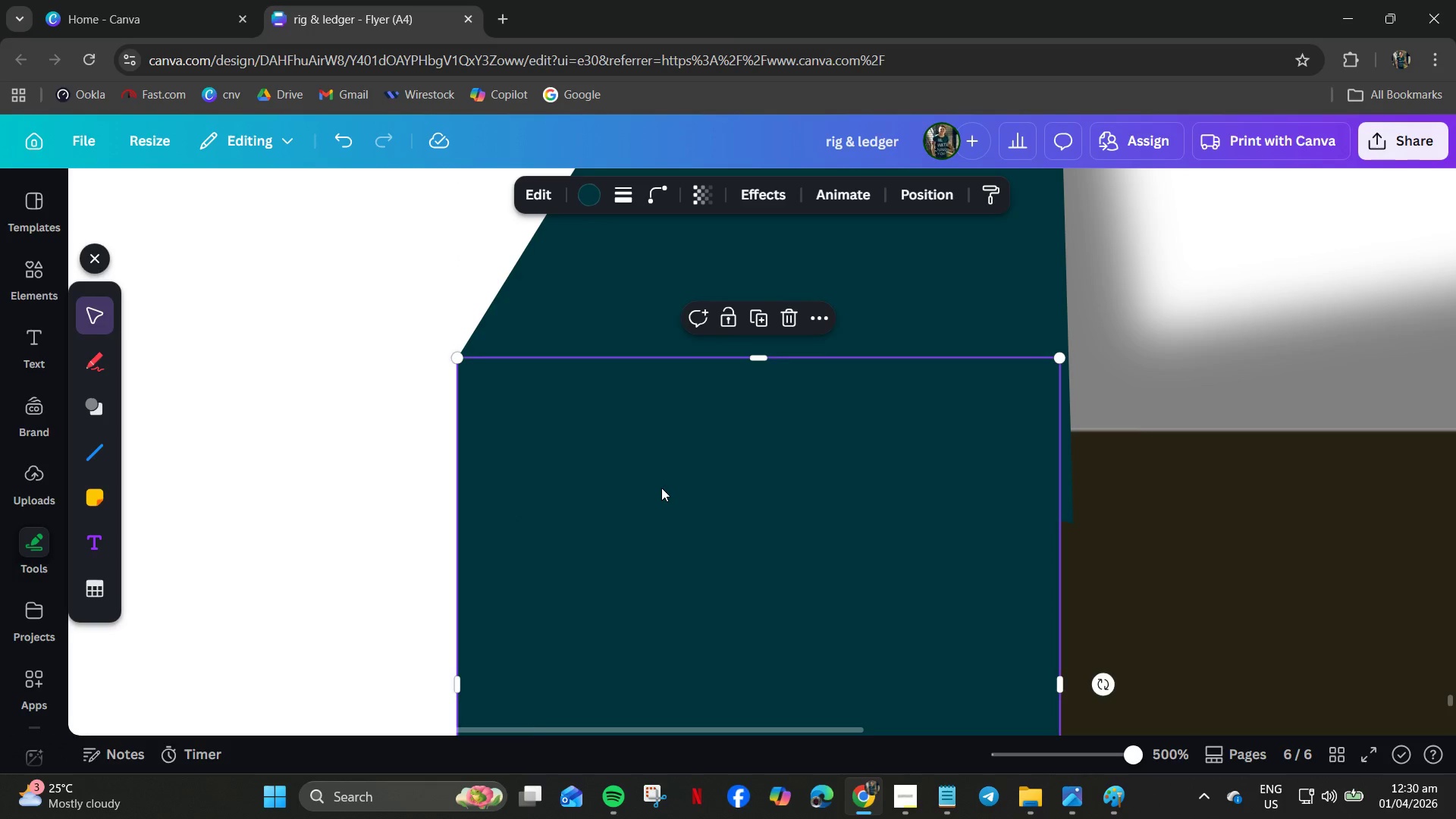 
key(Control+V)
 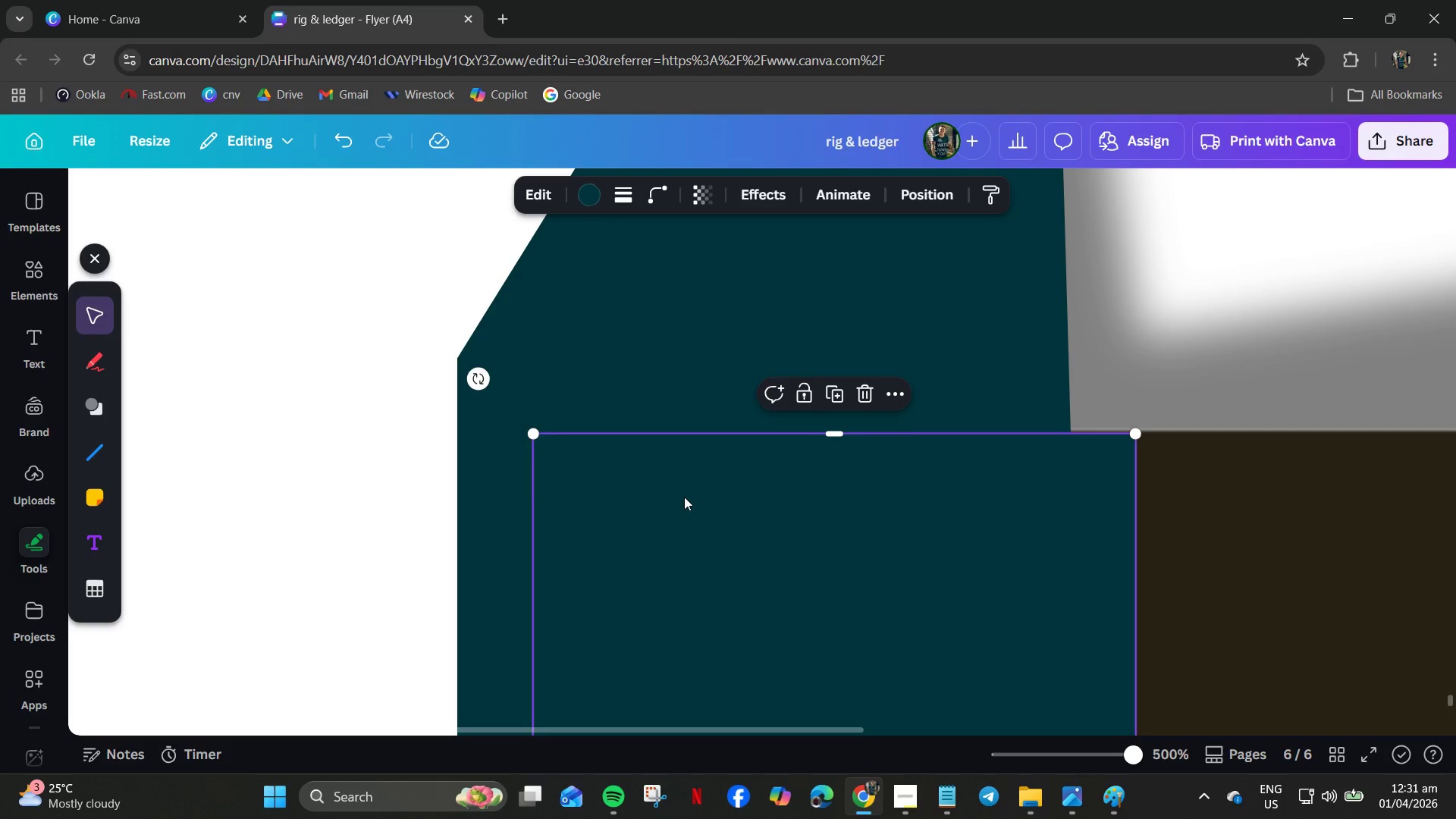 
left_click_drag(start_coordinate=[684, 497], to_coordinate=[1158, 491])
 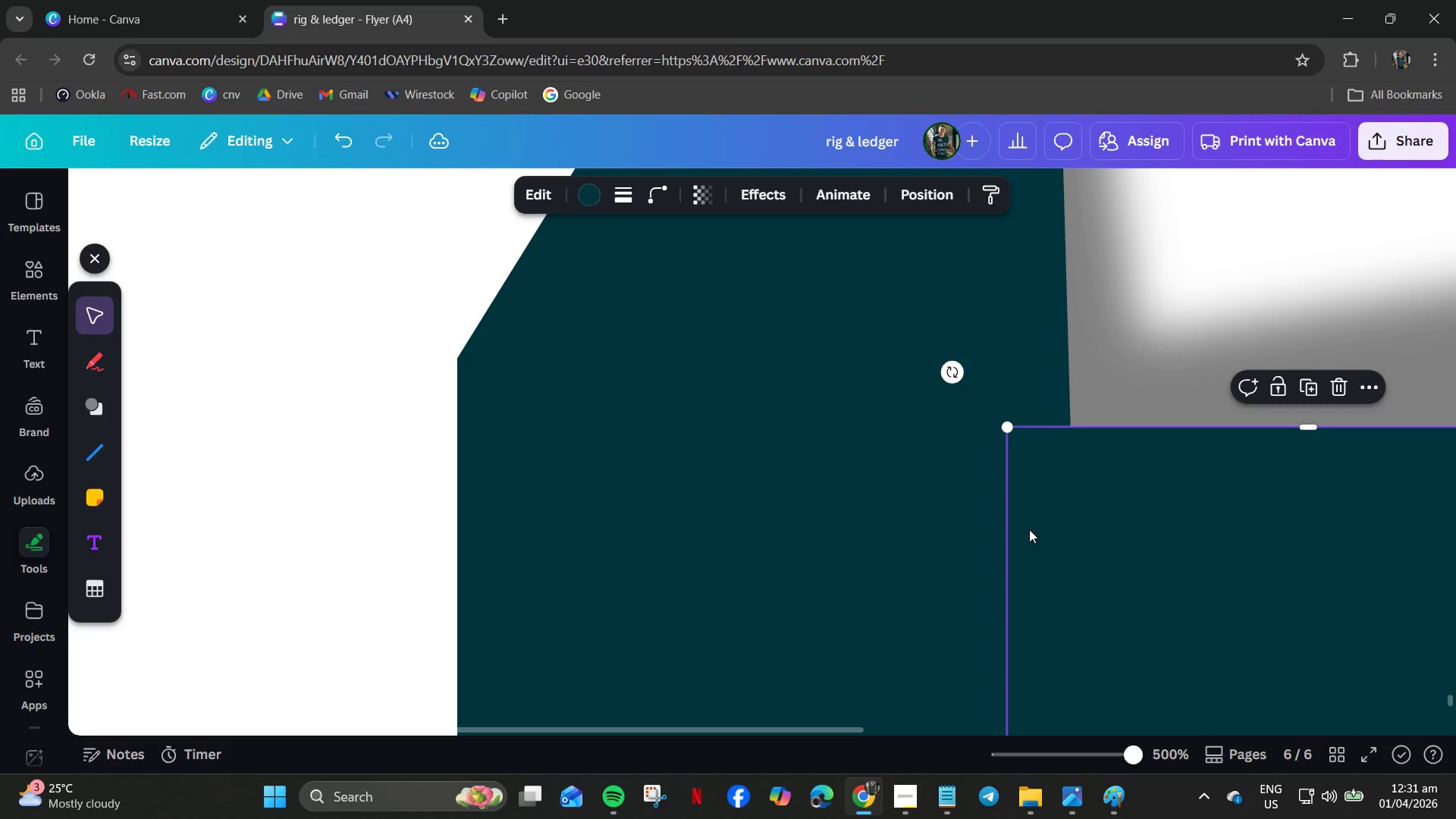 
scroll: coordinate [1031, 532], scroll_direction: down, amount: 4.0
 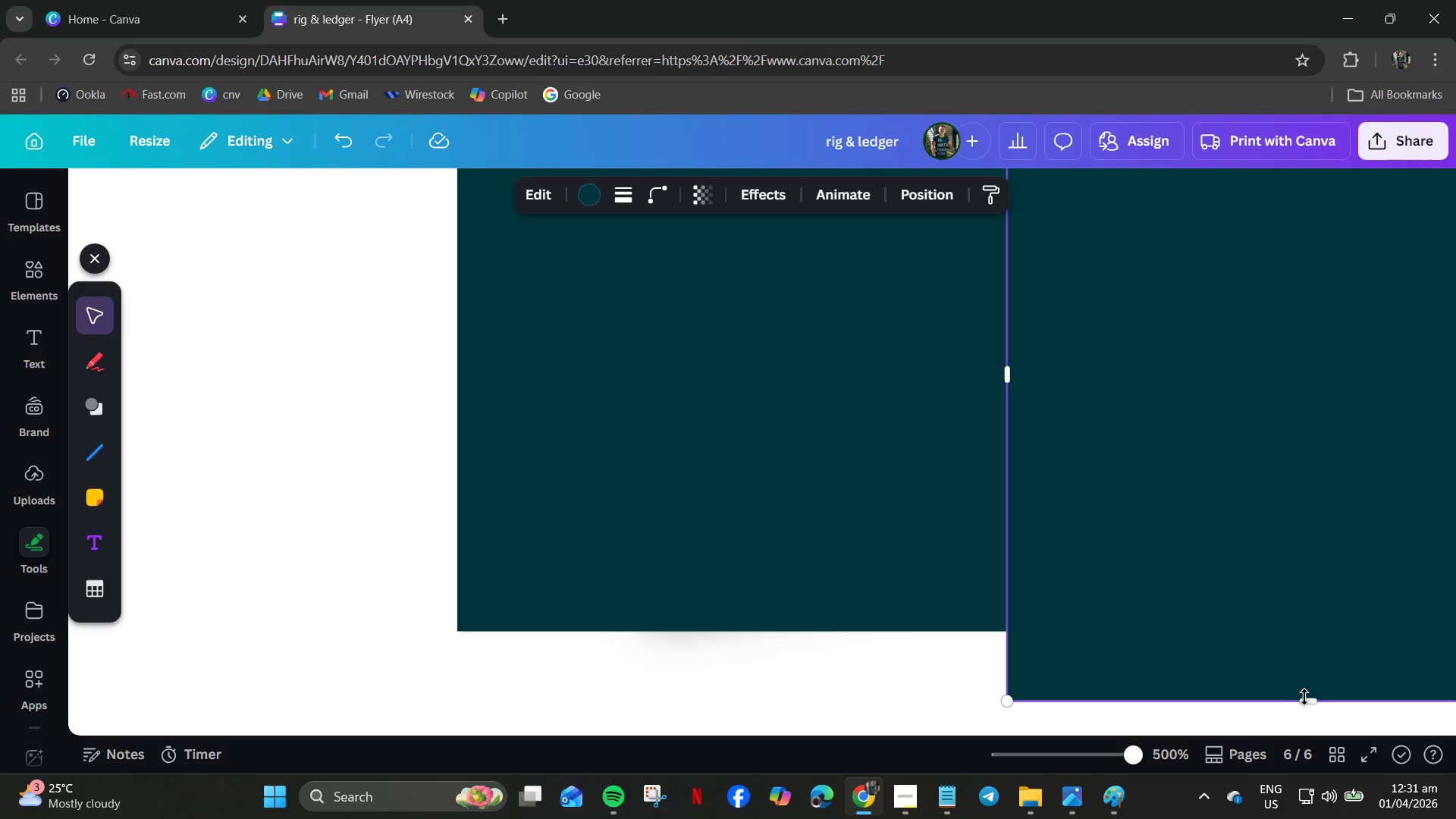 
left_click_drag(start_coordinate=[1310, 698], to_coordinate=[1298, 628])
 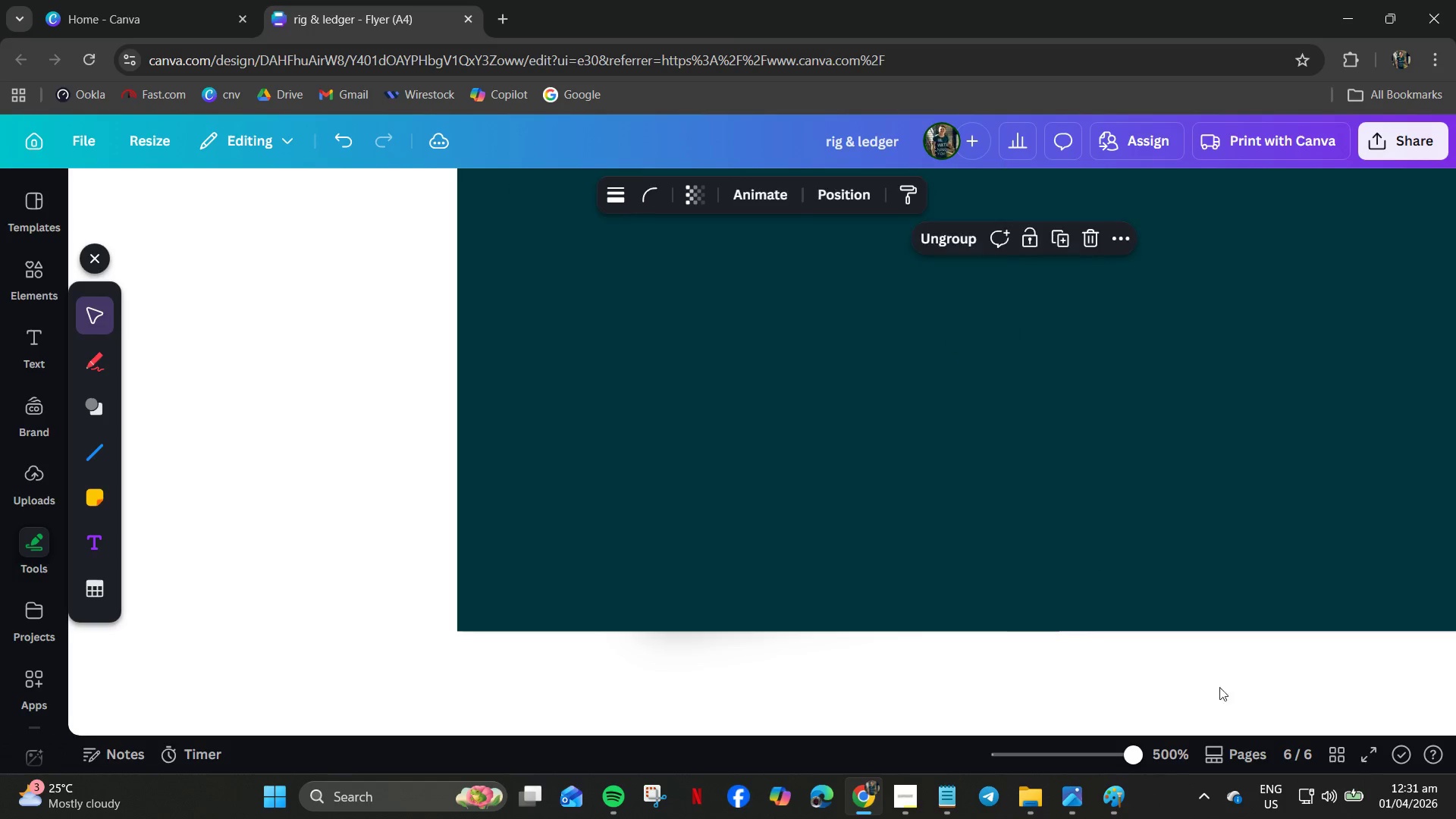 
hold_key(key=ControlLeft, duration=0.61)
scroll: coordinate [1105, 673], scroll_direction: down, amount: 5.0
 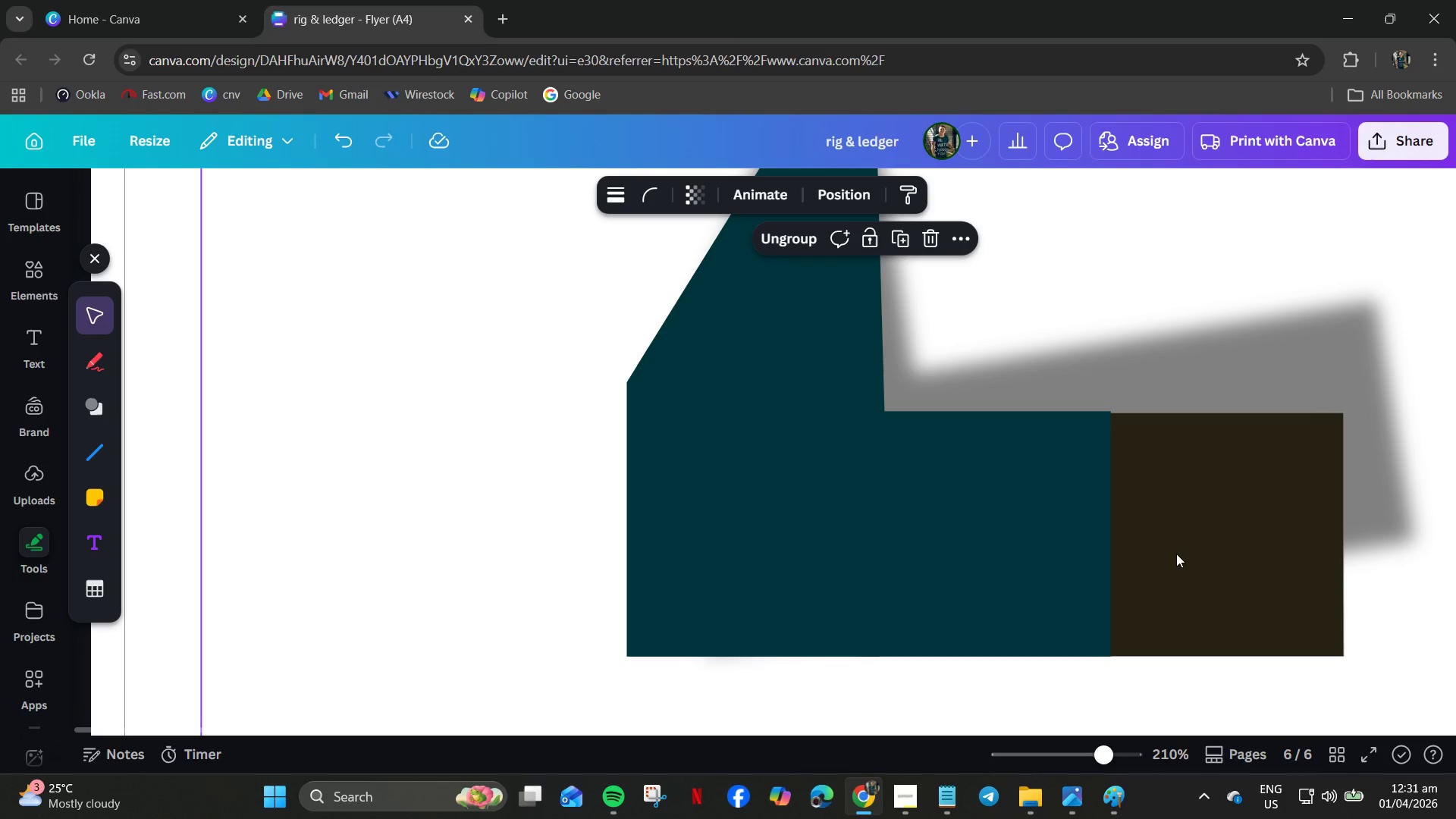 
left_click([1099, 565])
 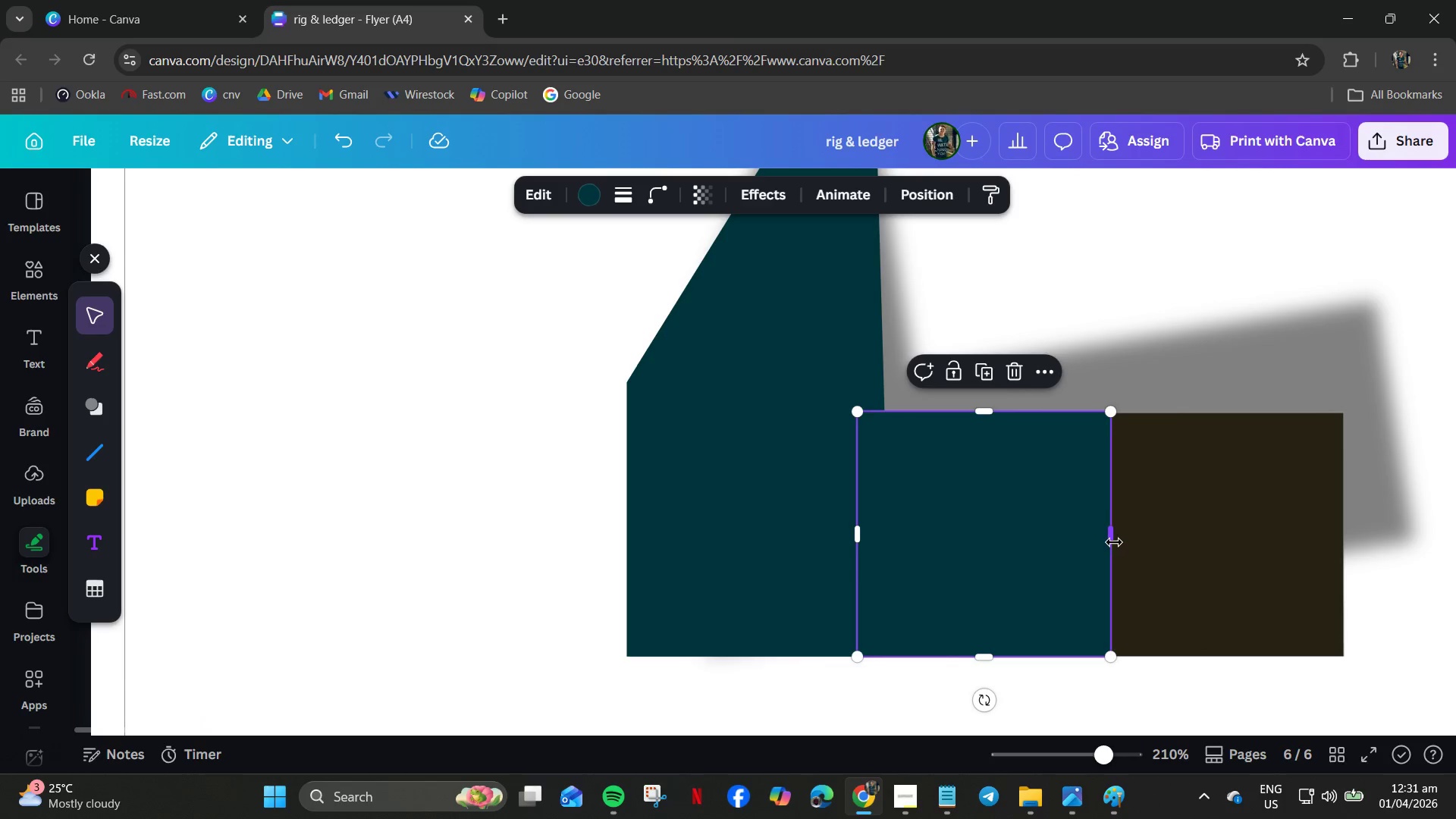 
left_click_drag(start_coordinate=[1114, 541], to_coordinate=[1348, 550])
 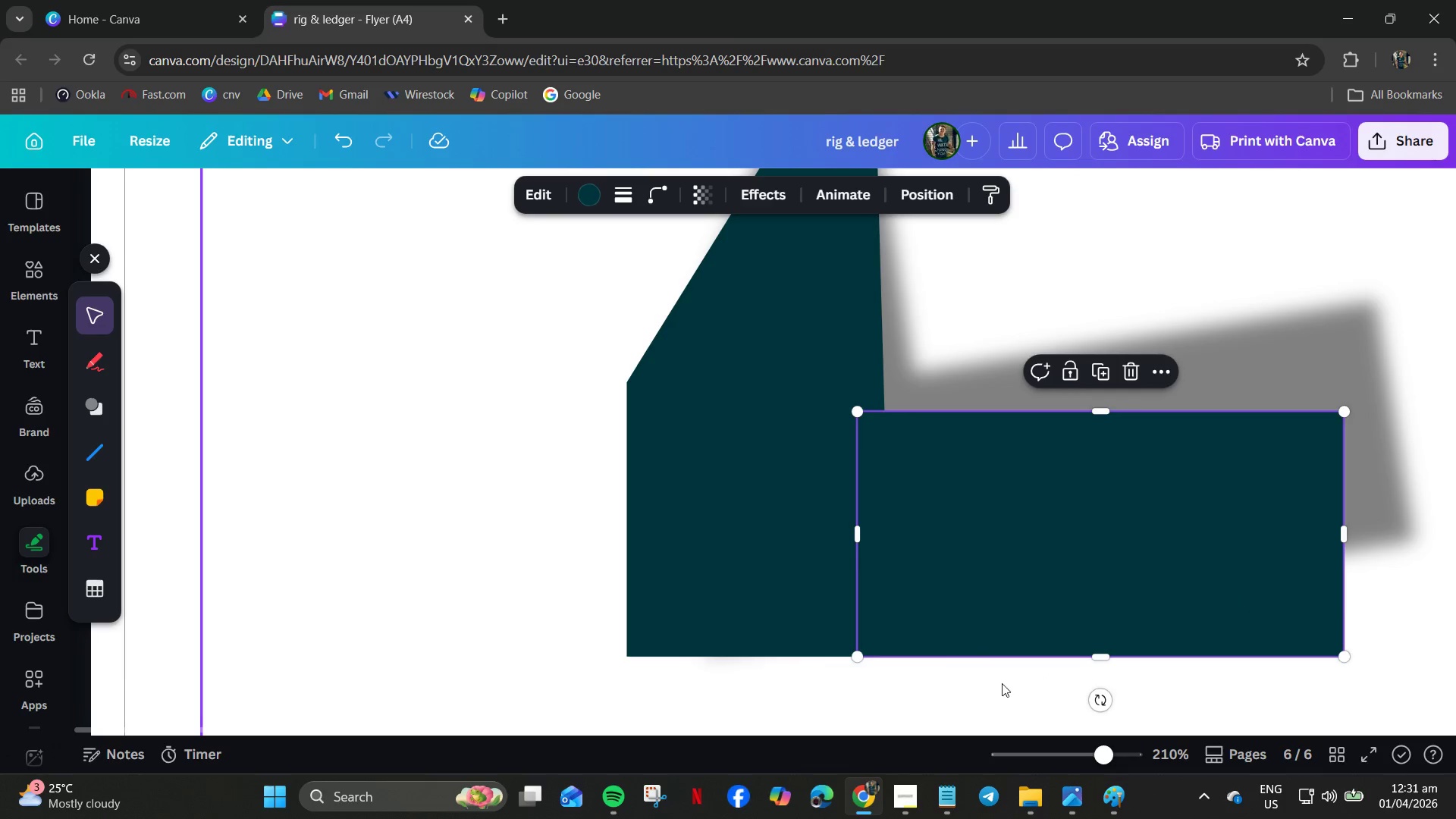 
left_click([990, 691])
 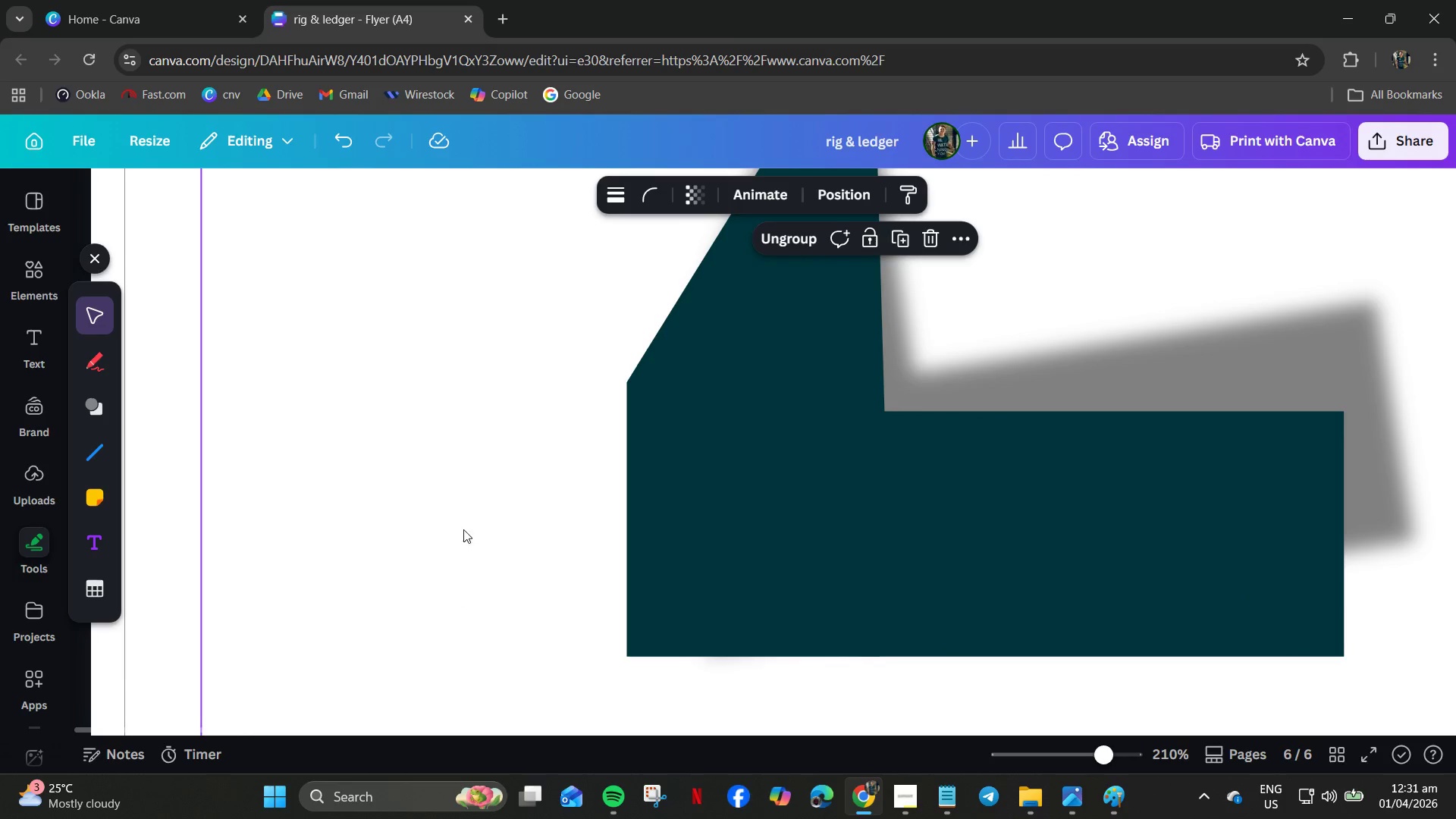 
left_click_drag(start_coordinate=[497, 325], to_coordinate=[784, 522])
 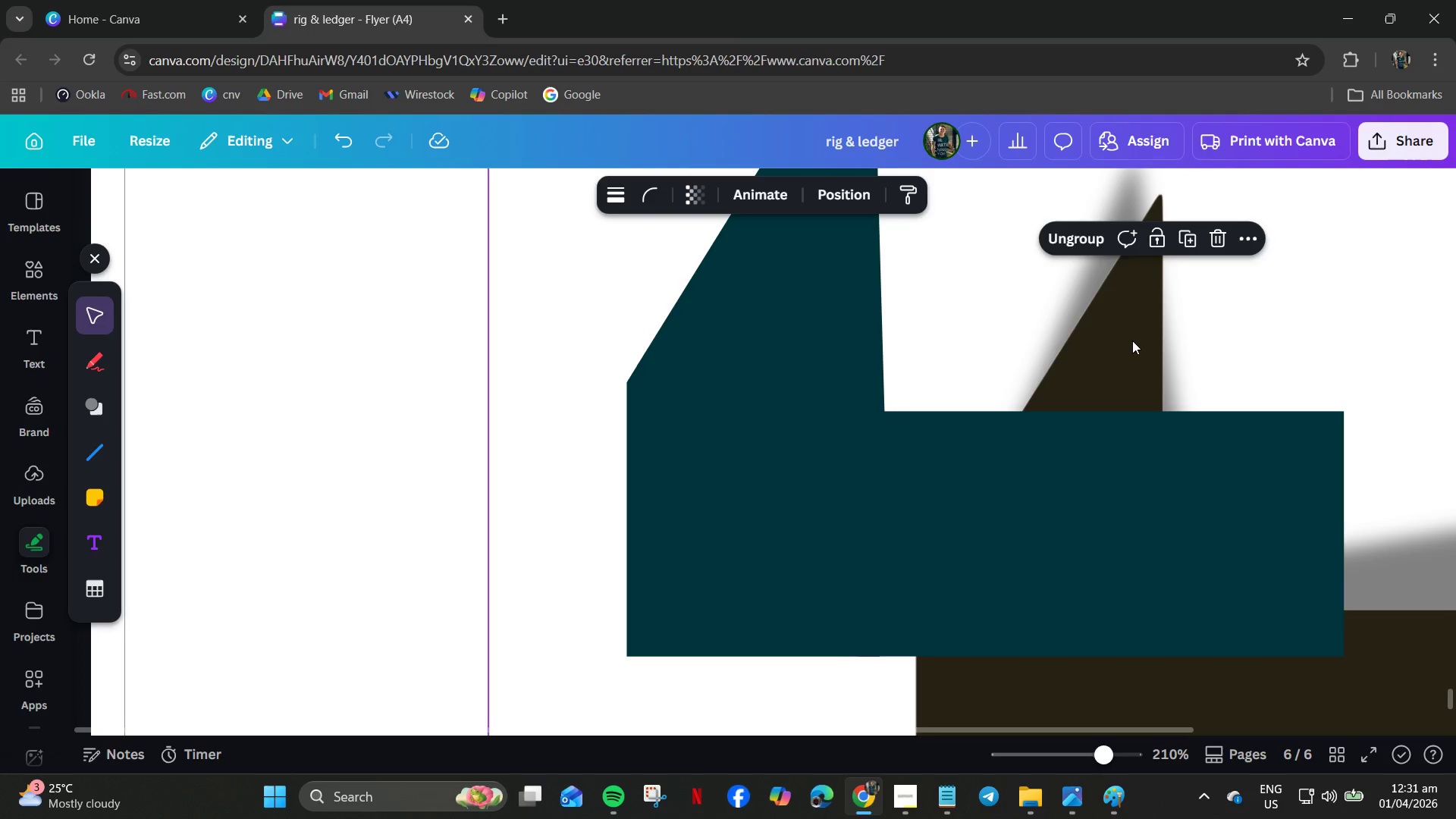 
key(Control+Z)
 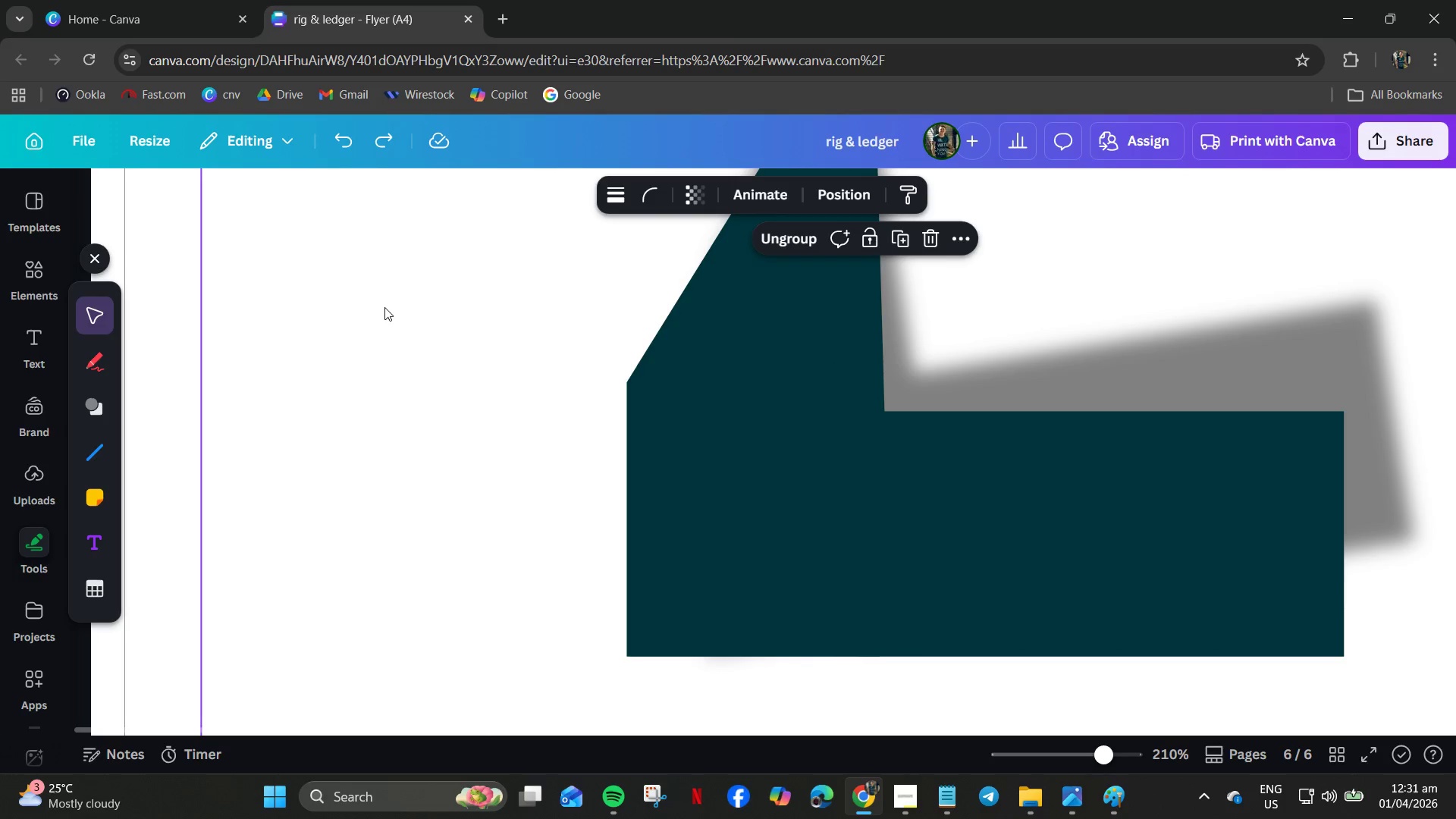 
left_click_drag(start_coordinate=[381, 282], to_coordinate=[1455, 540])
 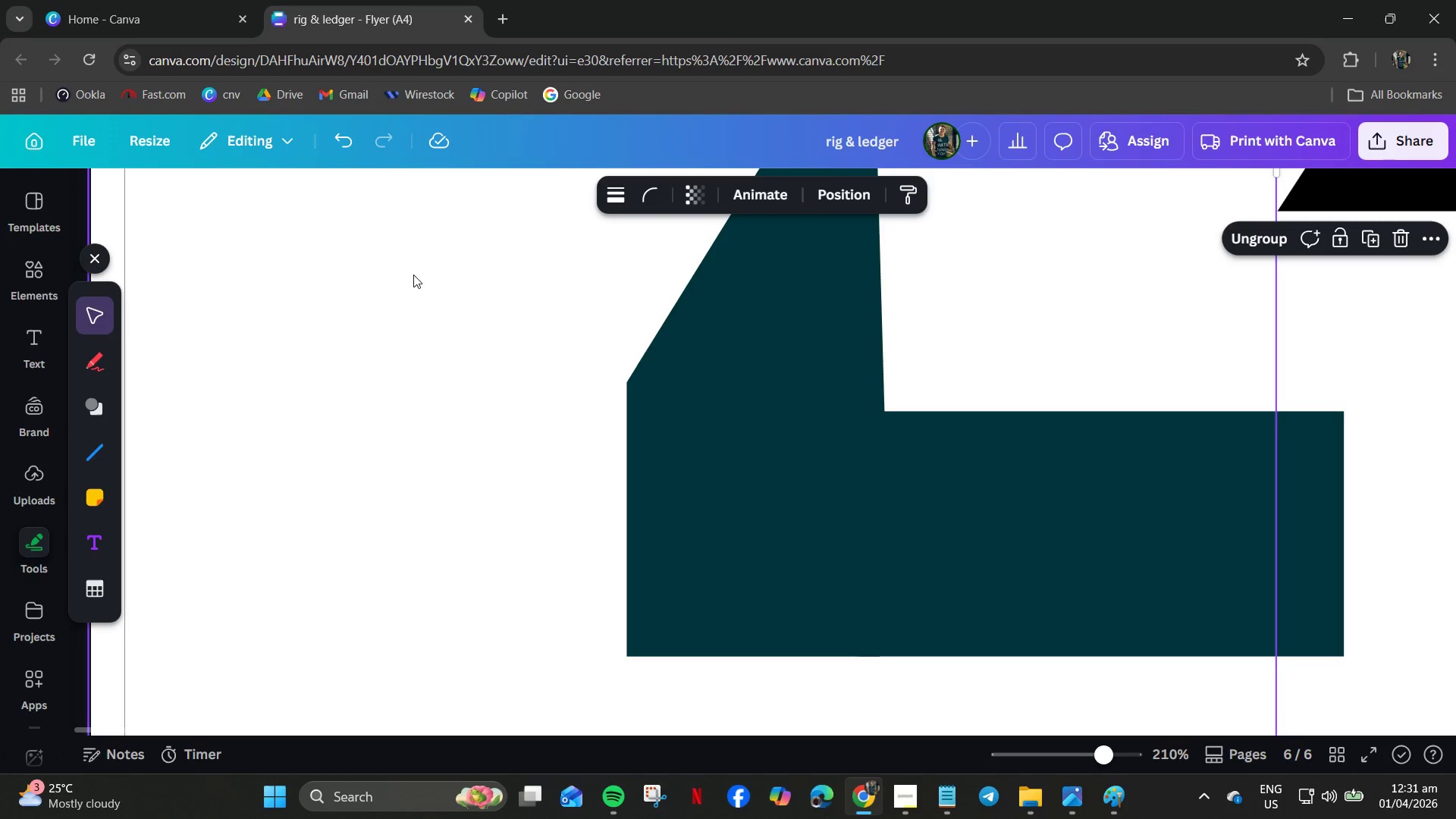 
left_click_drag(start_coordinate=[413, 271], to_coordinate=[1038, 590])
 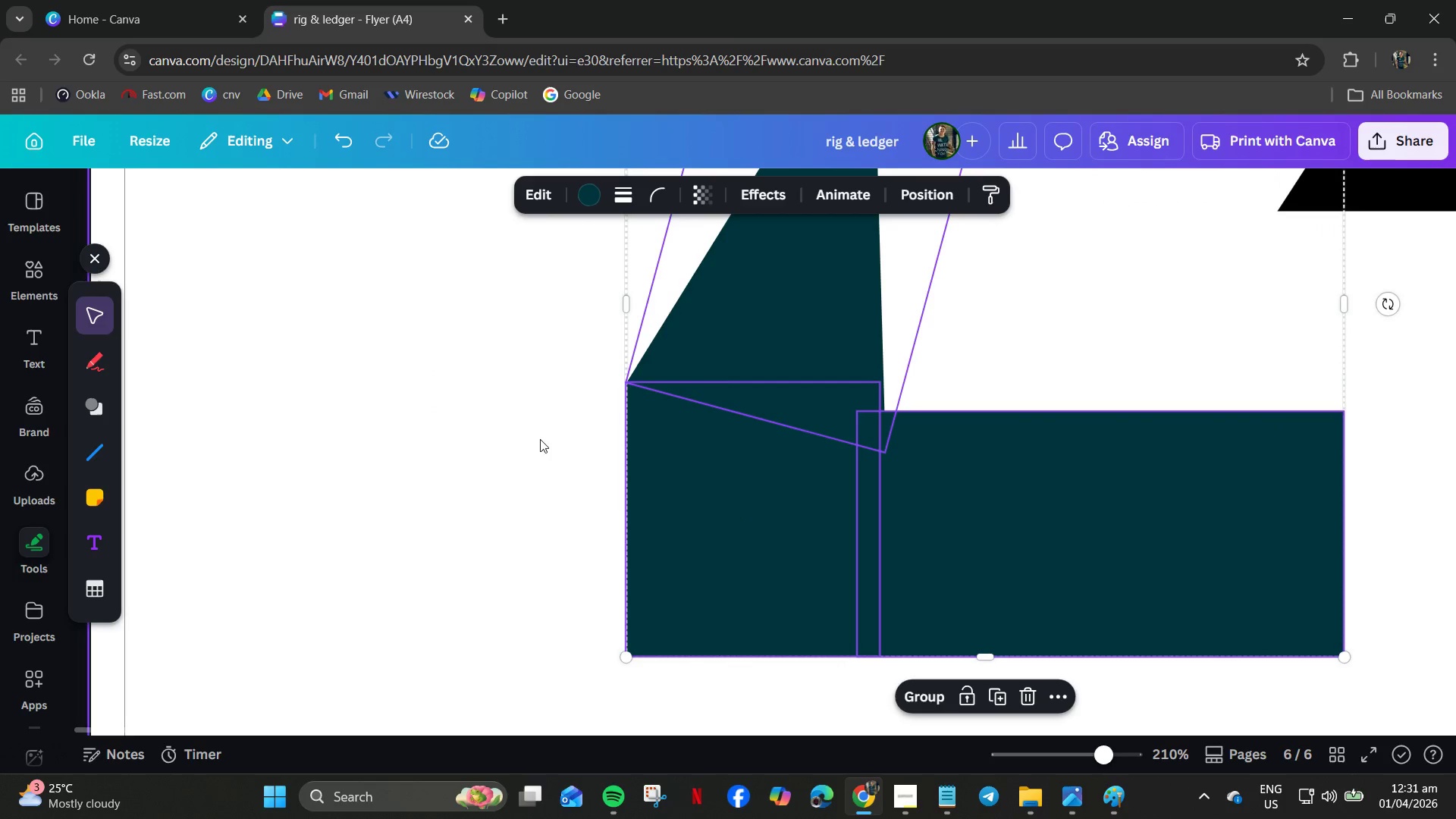 
right_click([780, 510])
 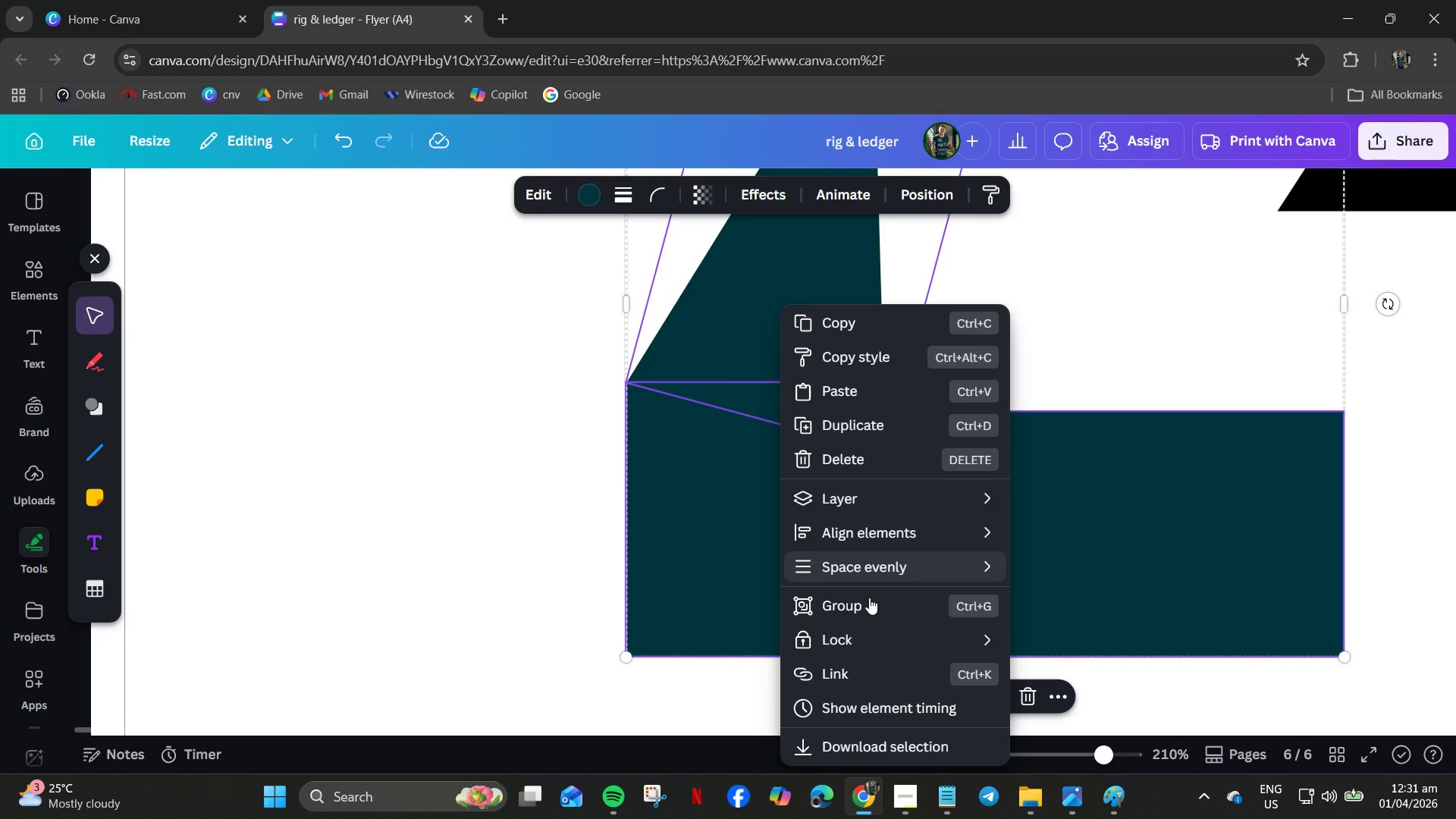 
left_click([860, 617])
 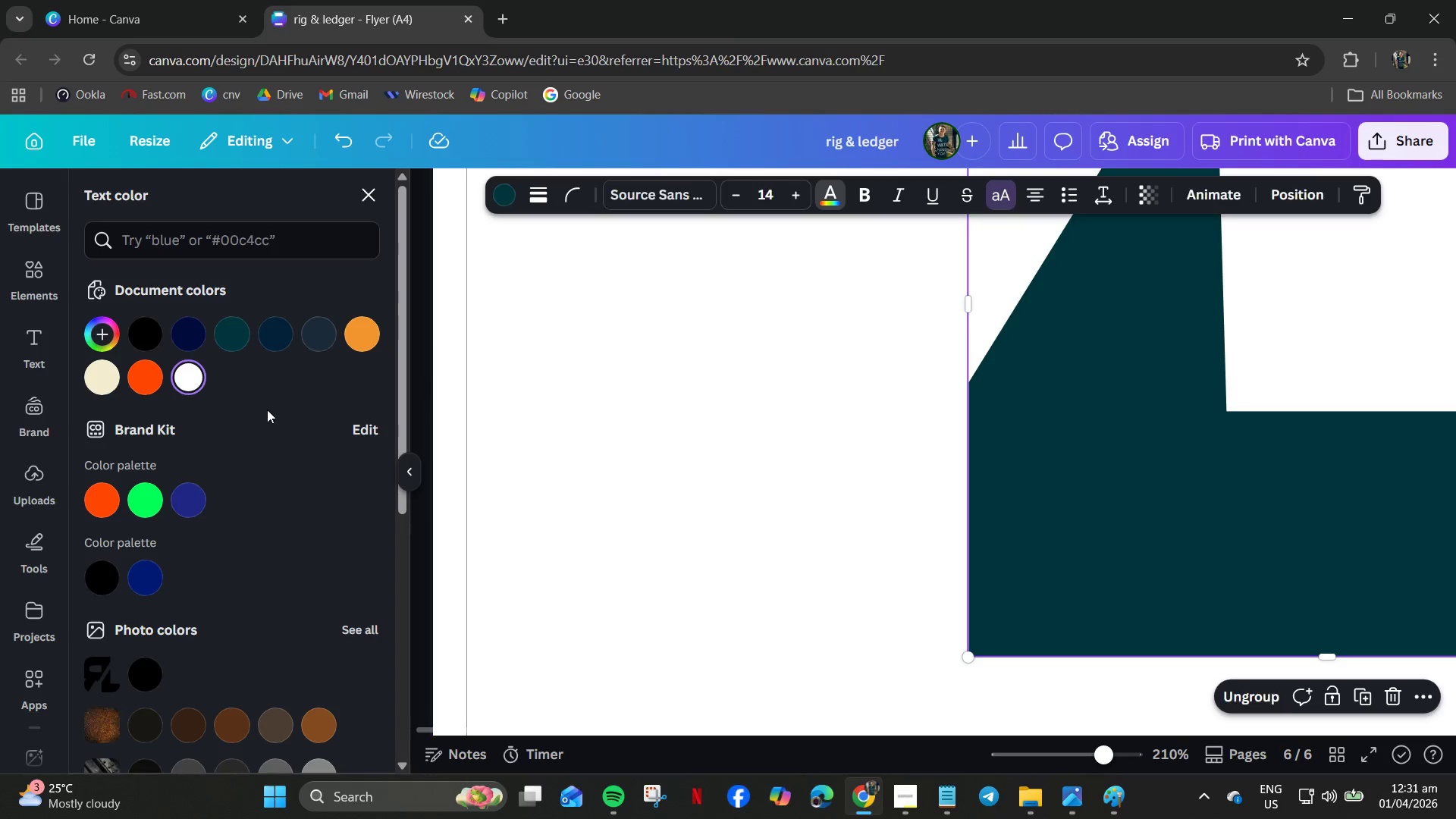 
left_click([152, 372])
 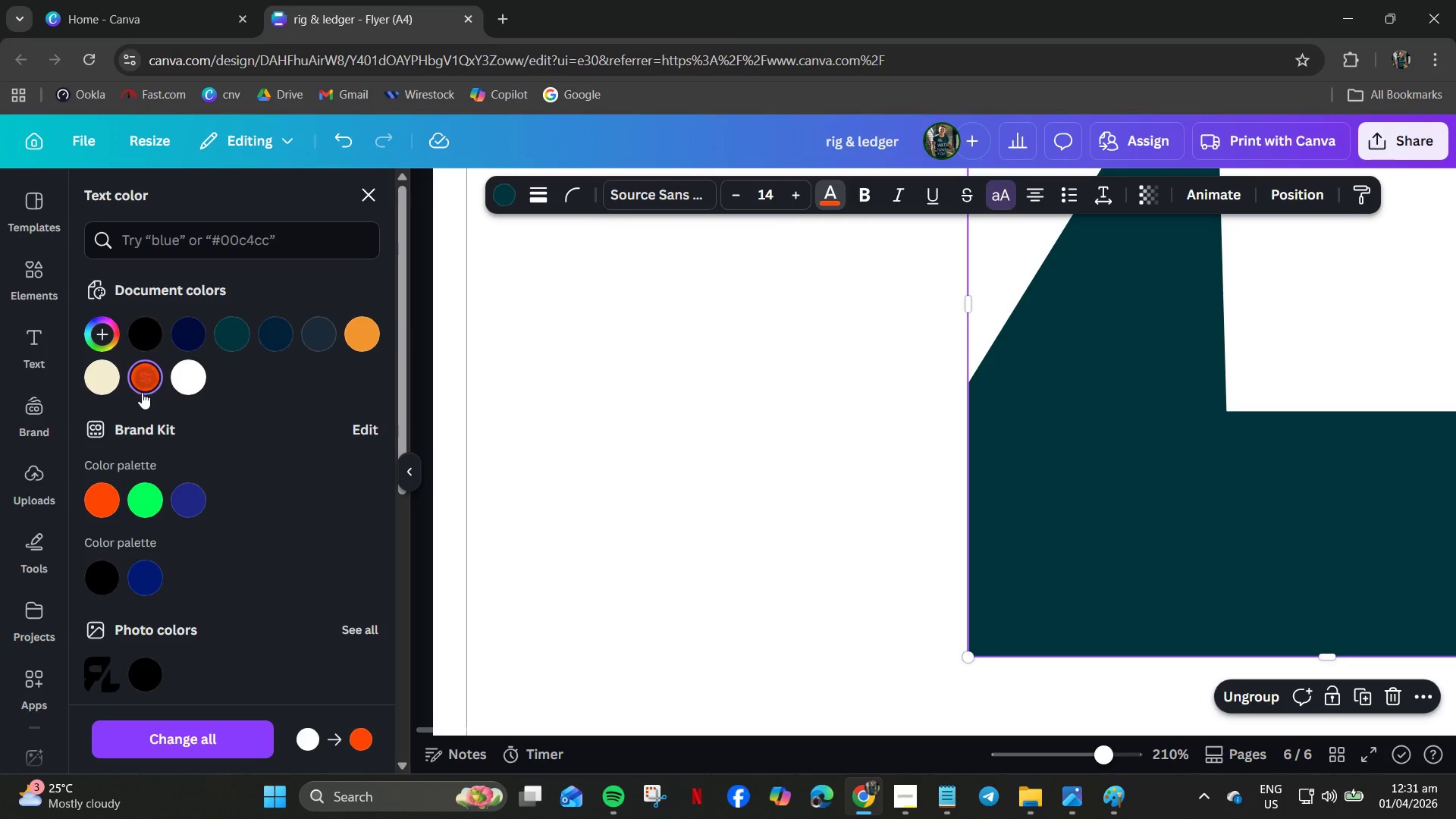 
left_click([139, 384])
 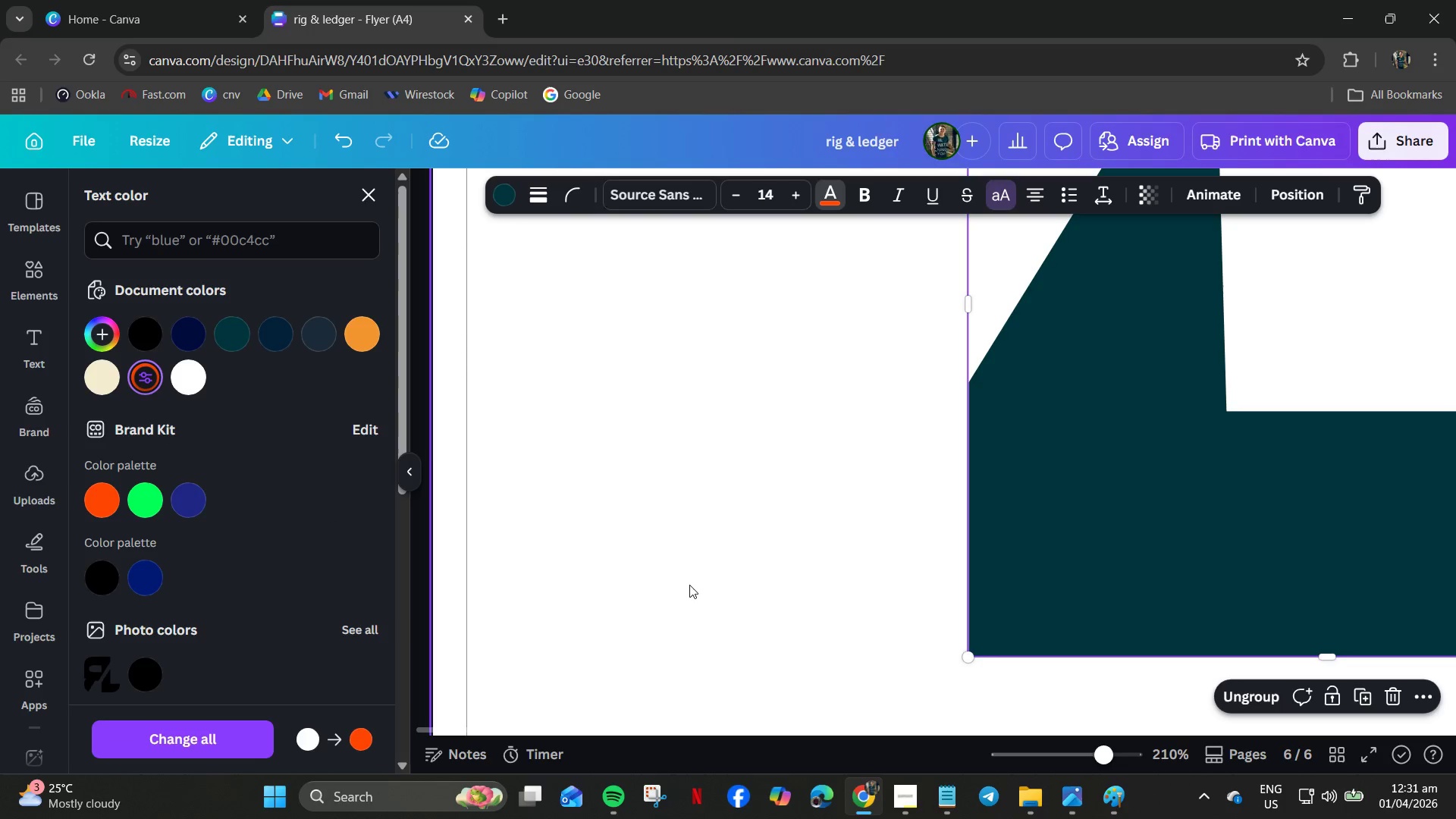 
left_click([736, 560])
 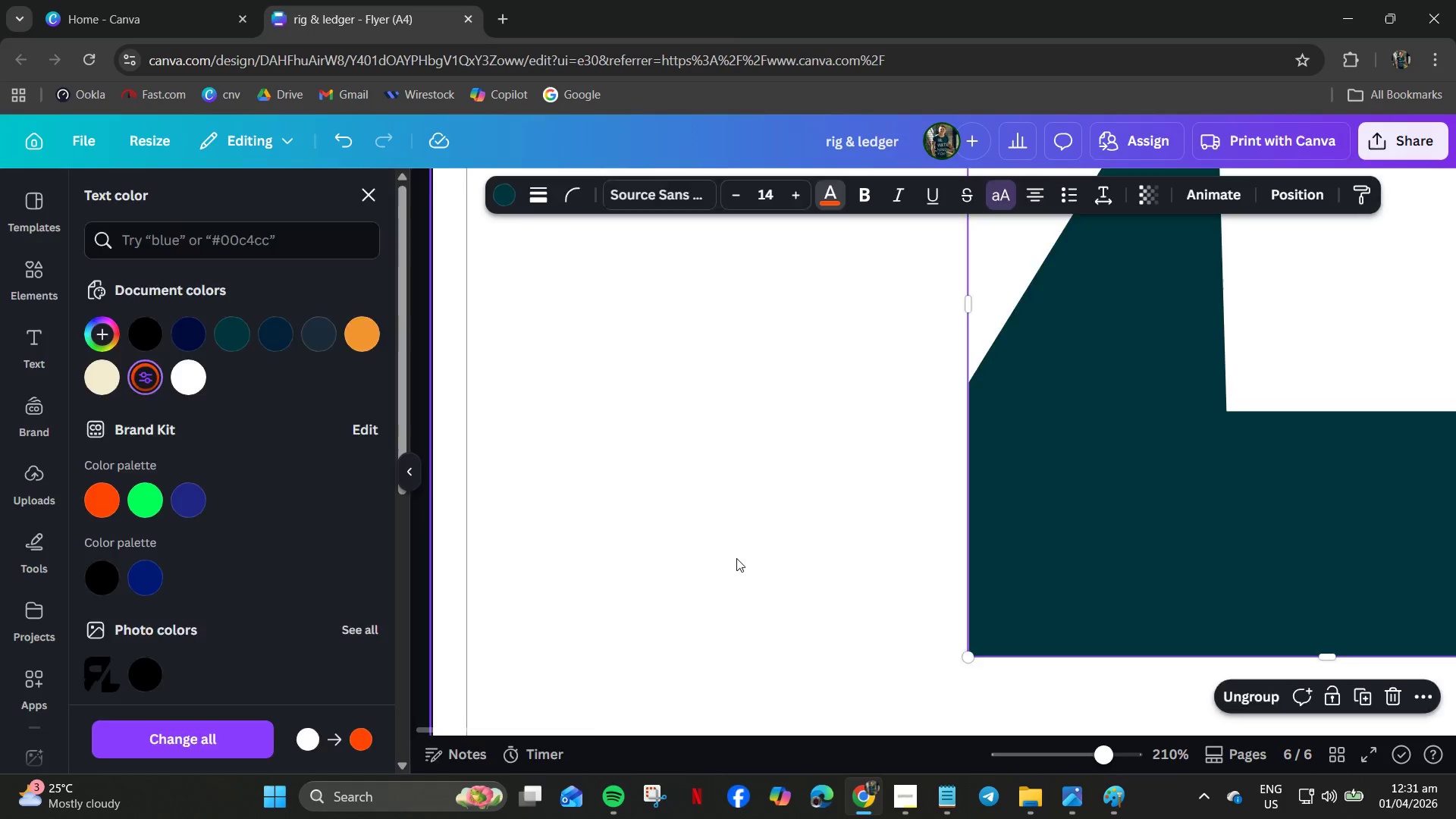 
hold_key(key=ControlLeft, duration=0.86)
 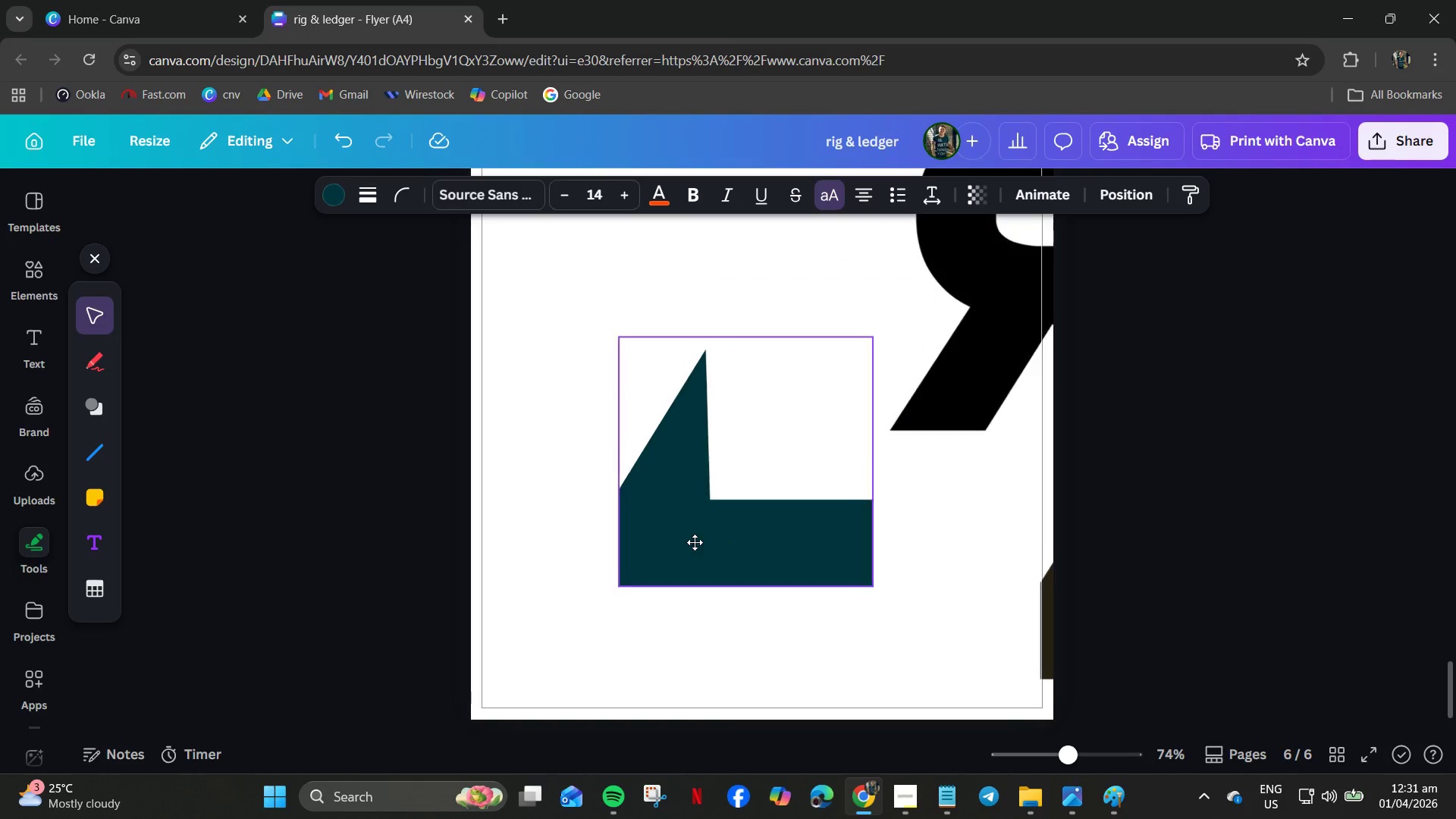 
left_click_drag(start_coordinate=[774, 551], to_coordinate=[640, 554])
 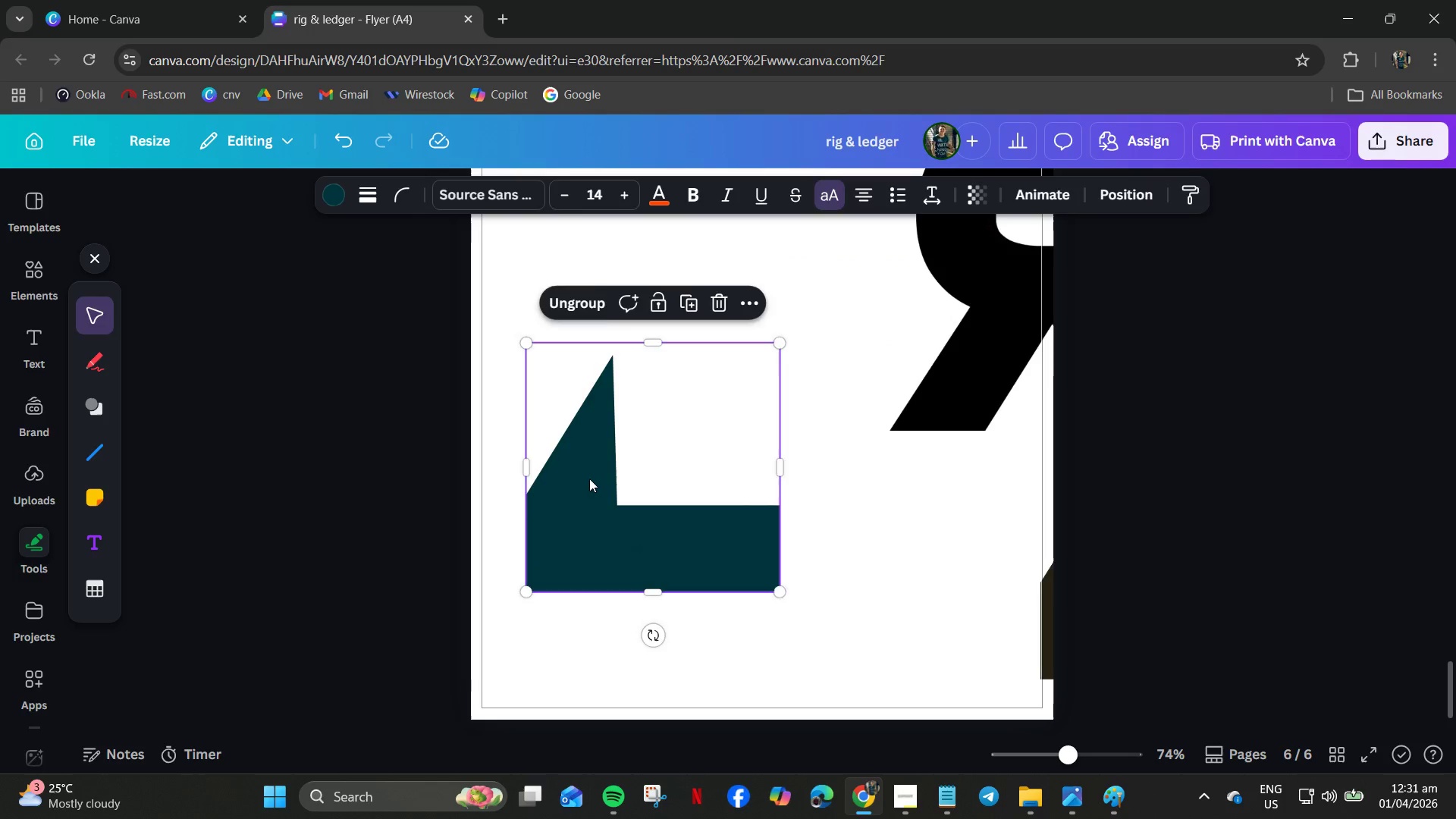 
scroll: coordinate [675, 544], scroll_direction: down, amount: 6.0
 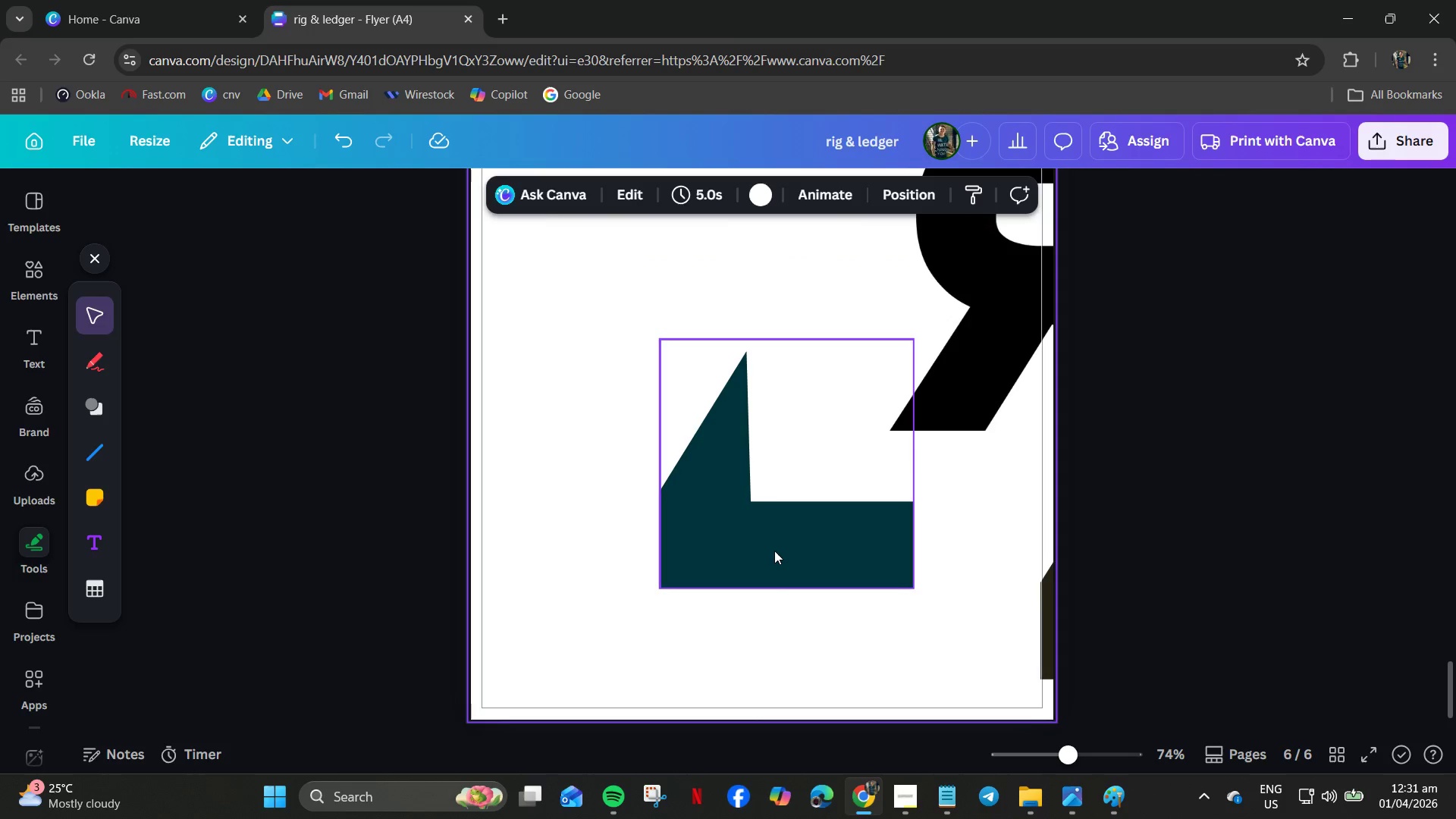 
left_click([589, 479])
 